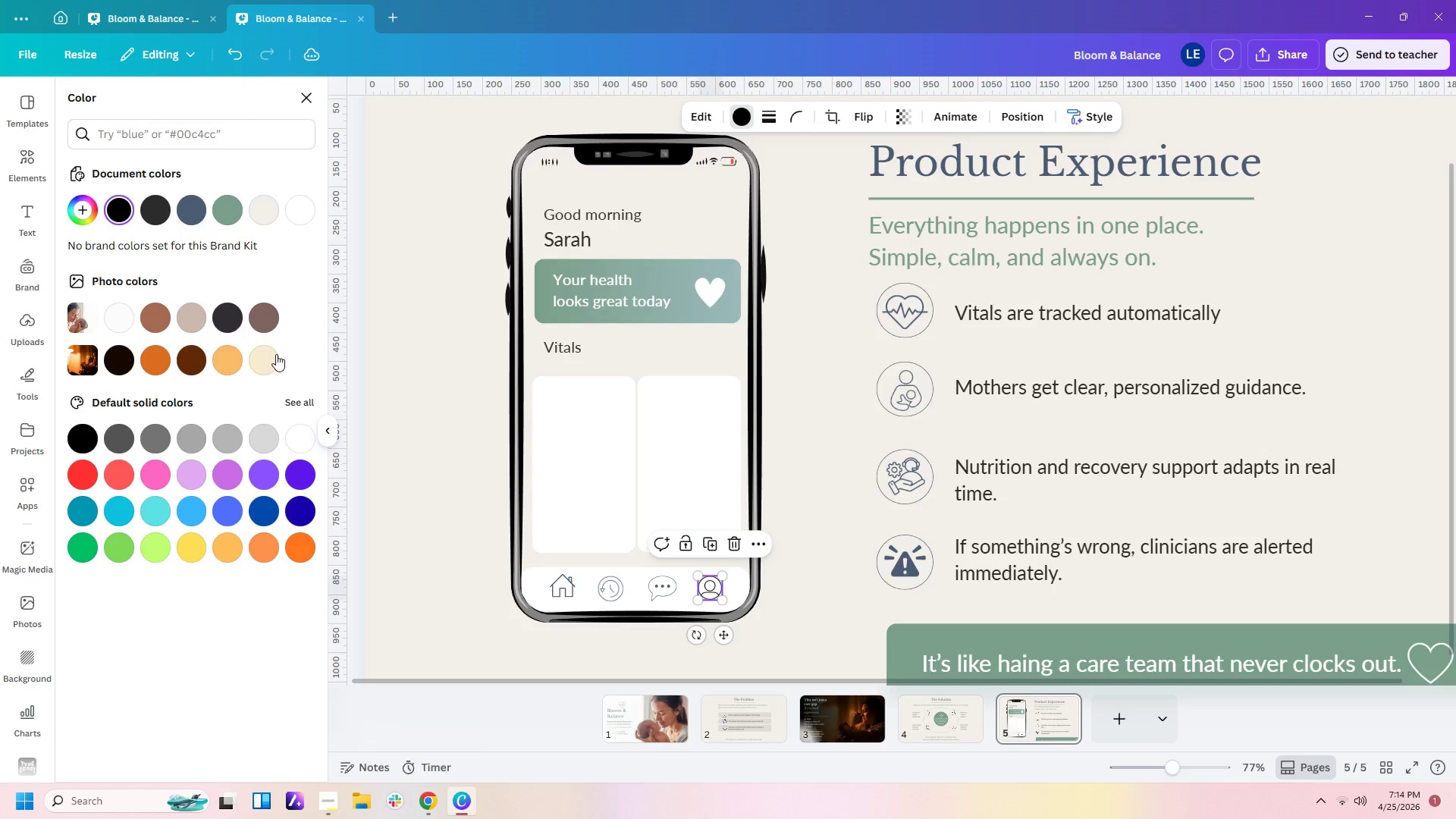 
left_click([199, 215])
 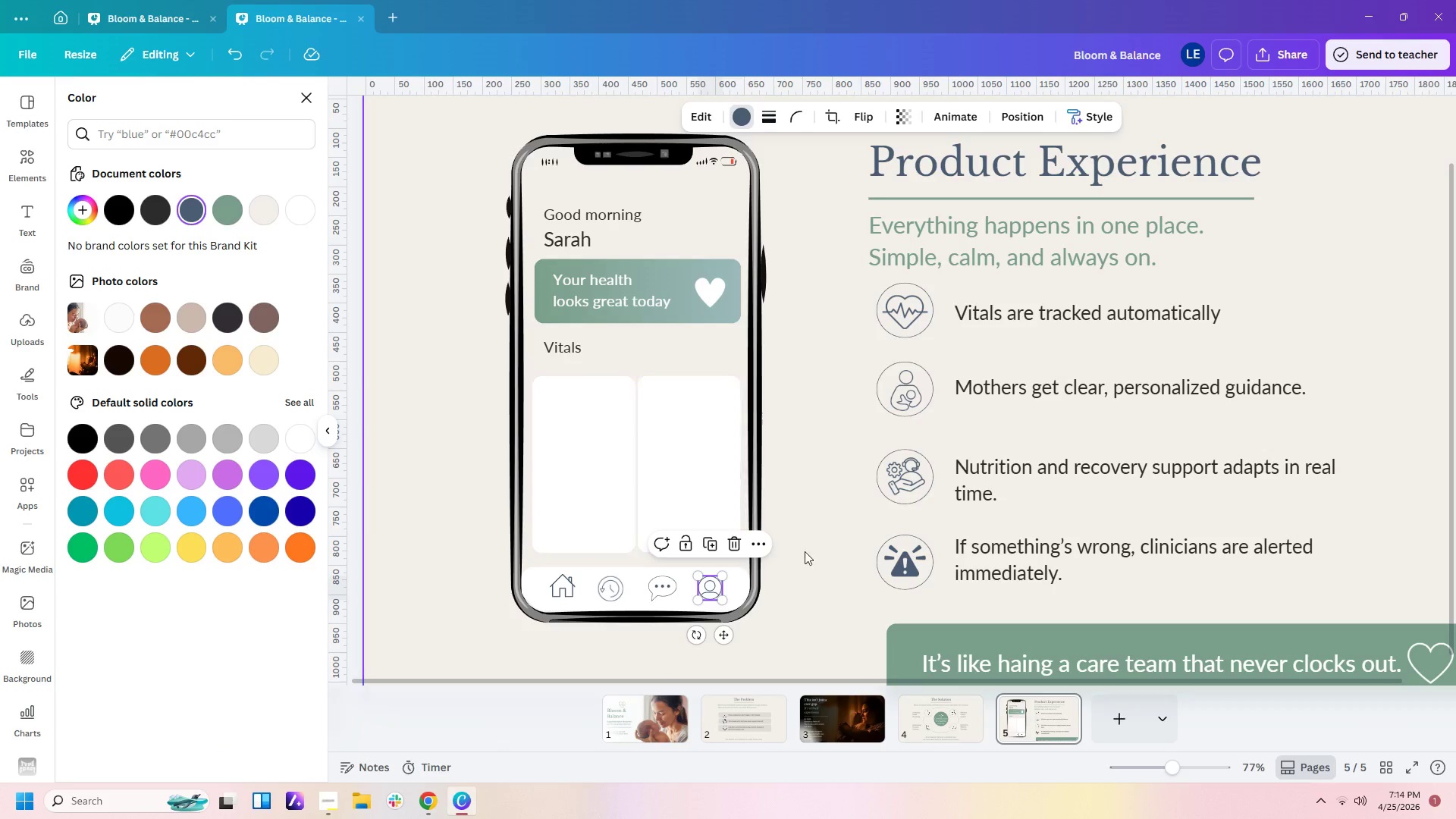 
left_click([809, 558])
 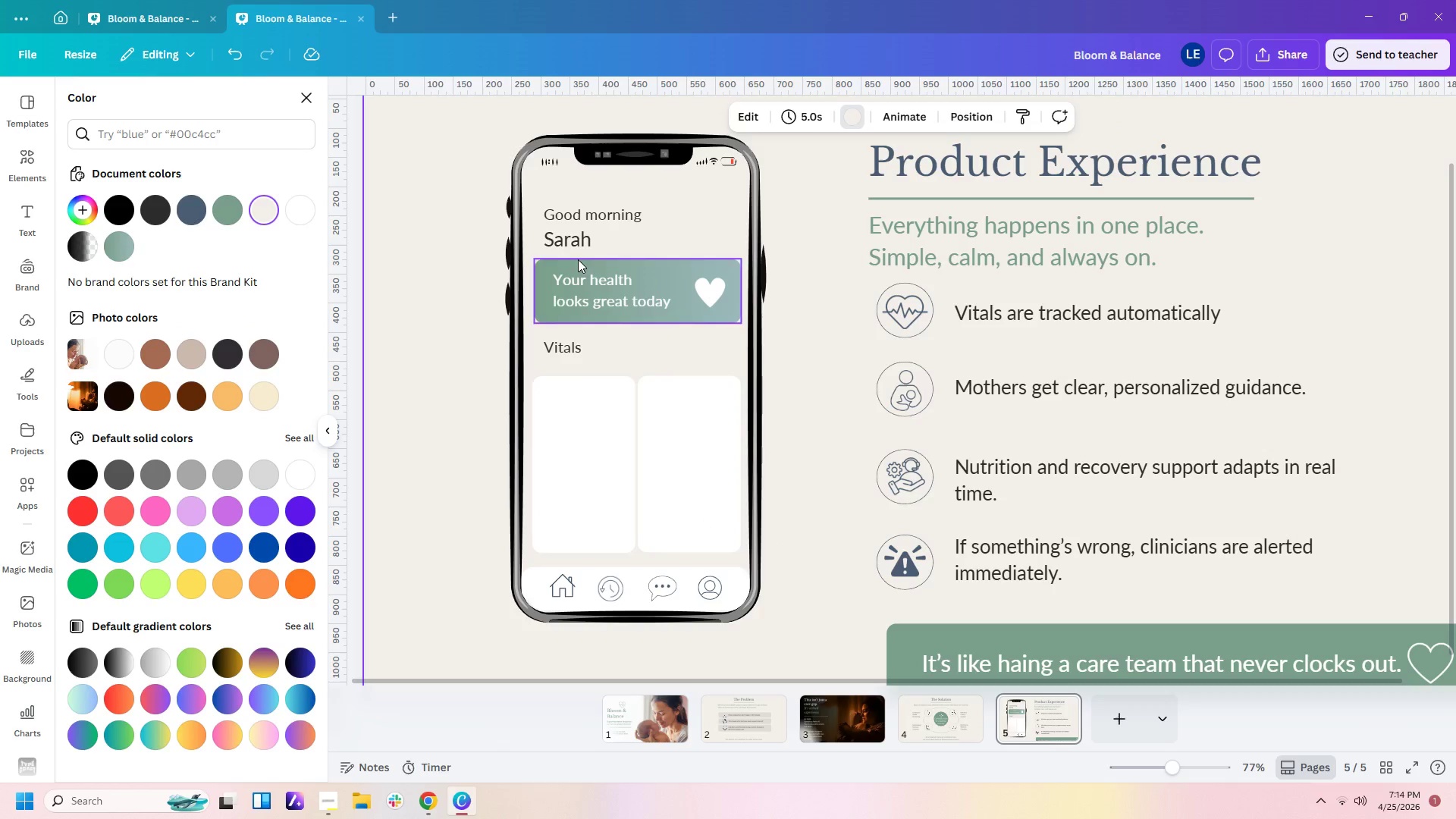 
left_click([563, 353])
 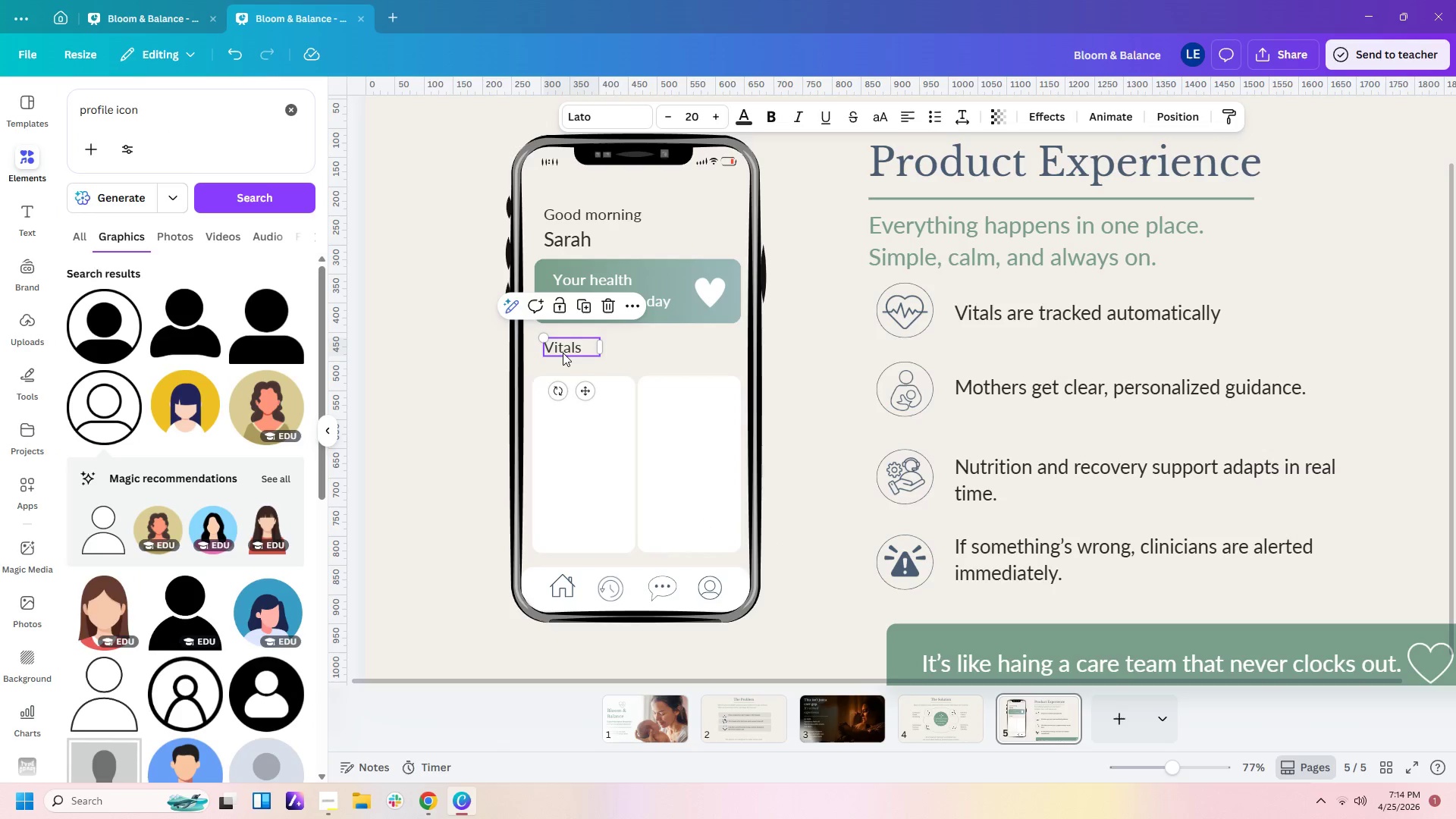 
key(Control+C)
 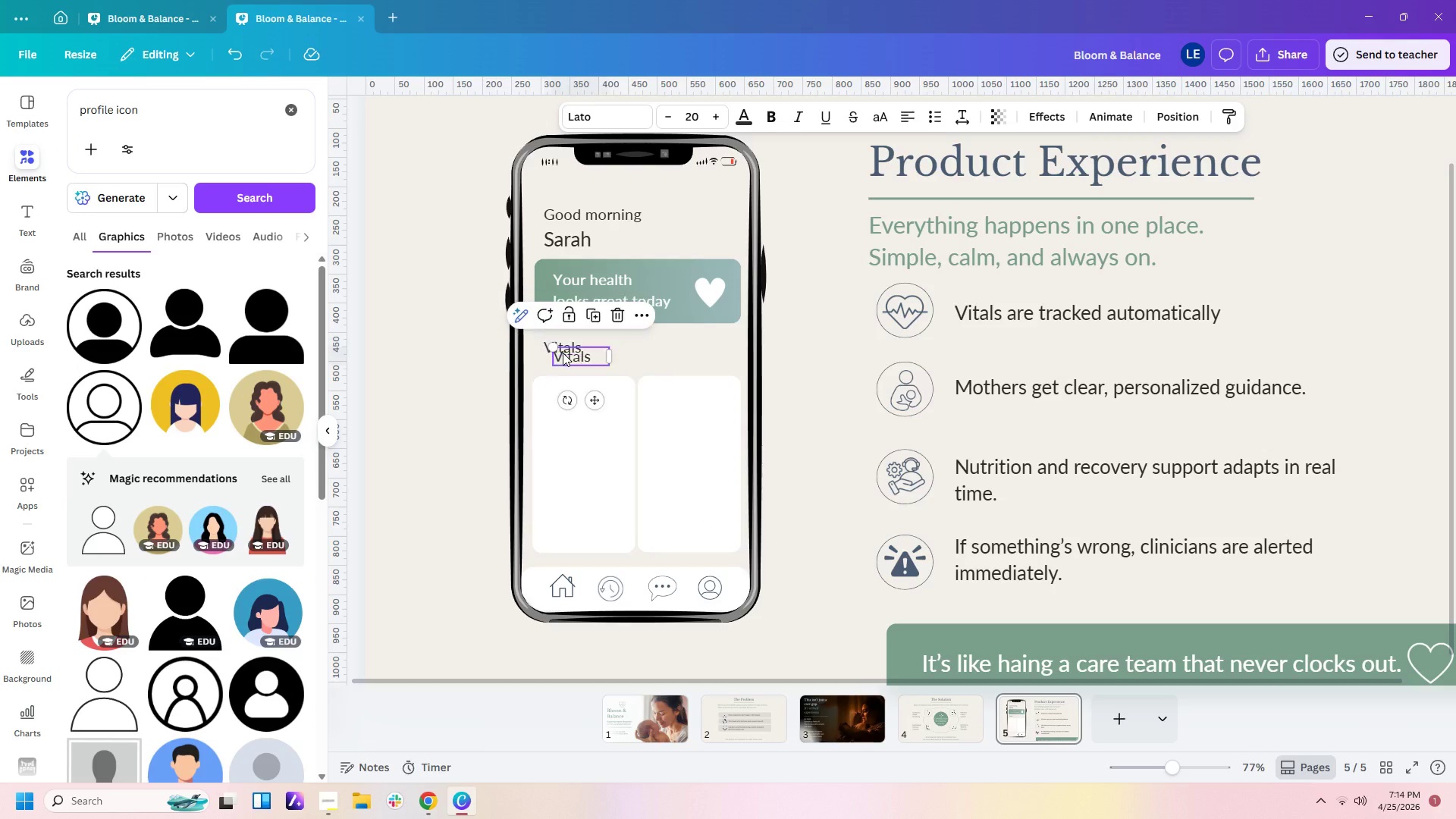 
key(Control+V)
 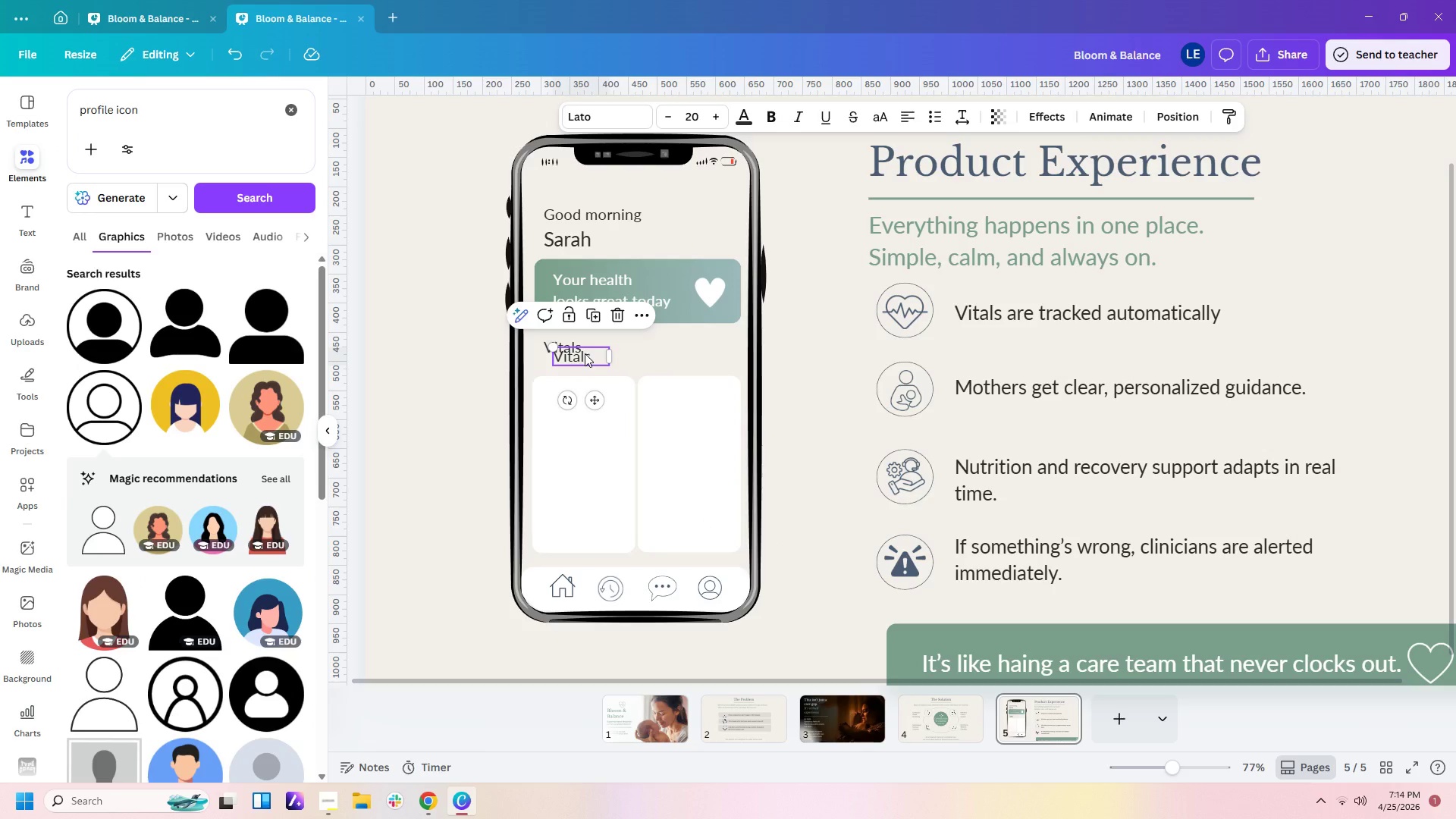 
left_click_drag(start_coordinate=[585, 353], to_coordinate=[574, 565])
 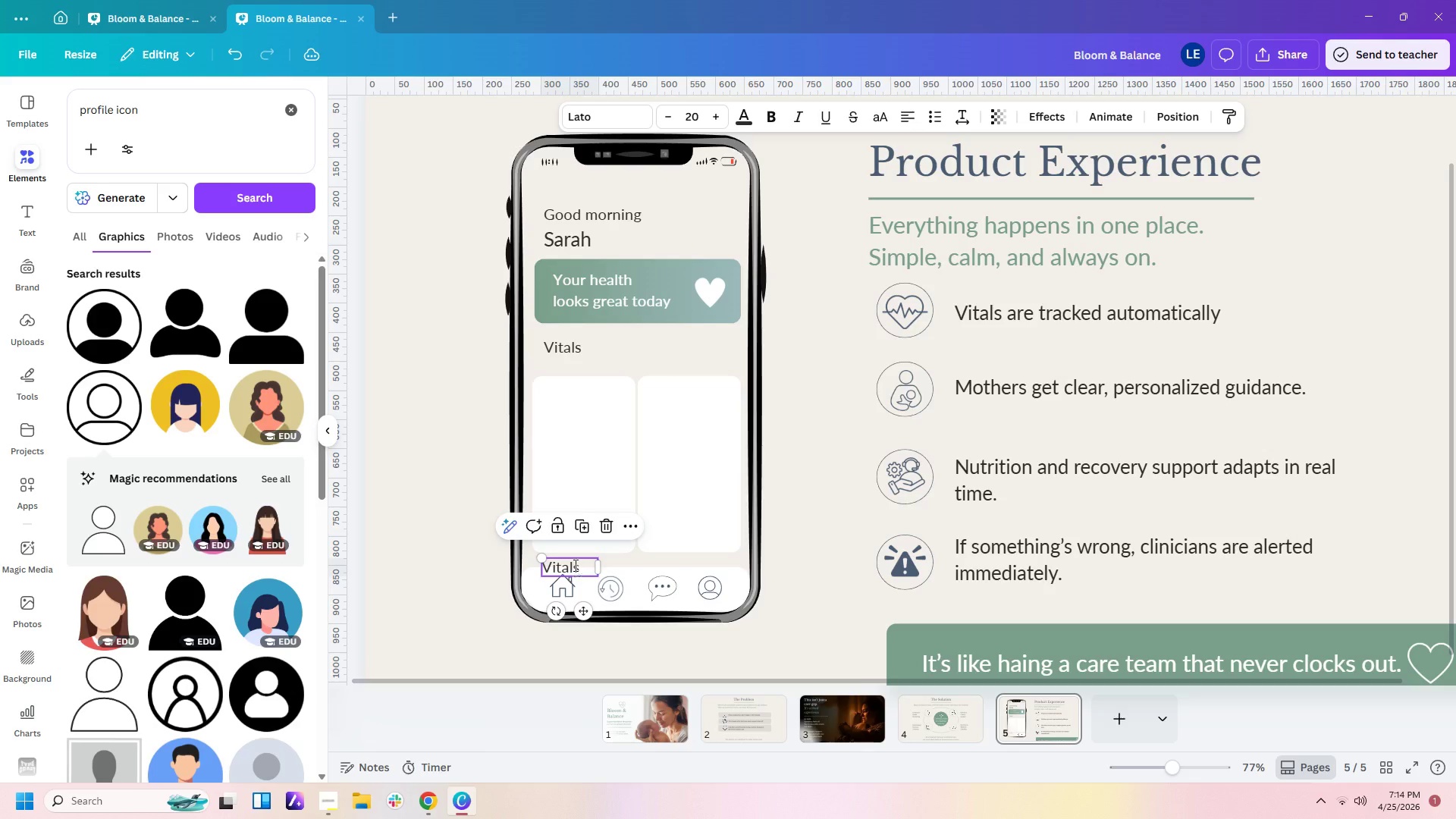 
double_click([574, 565])
 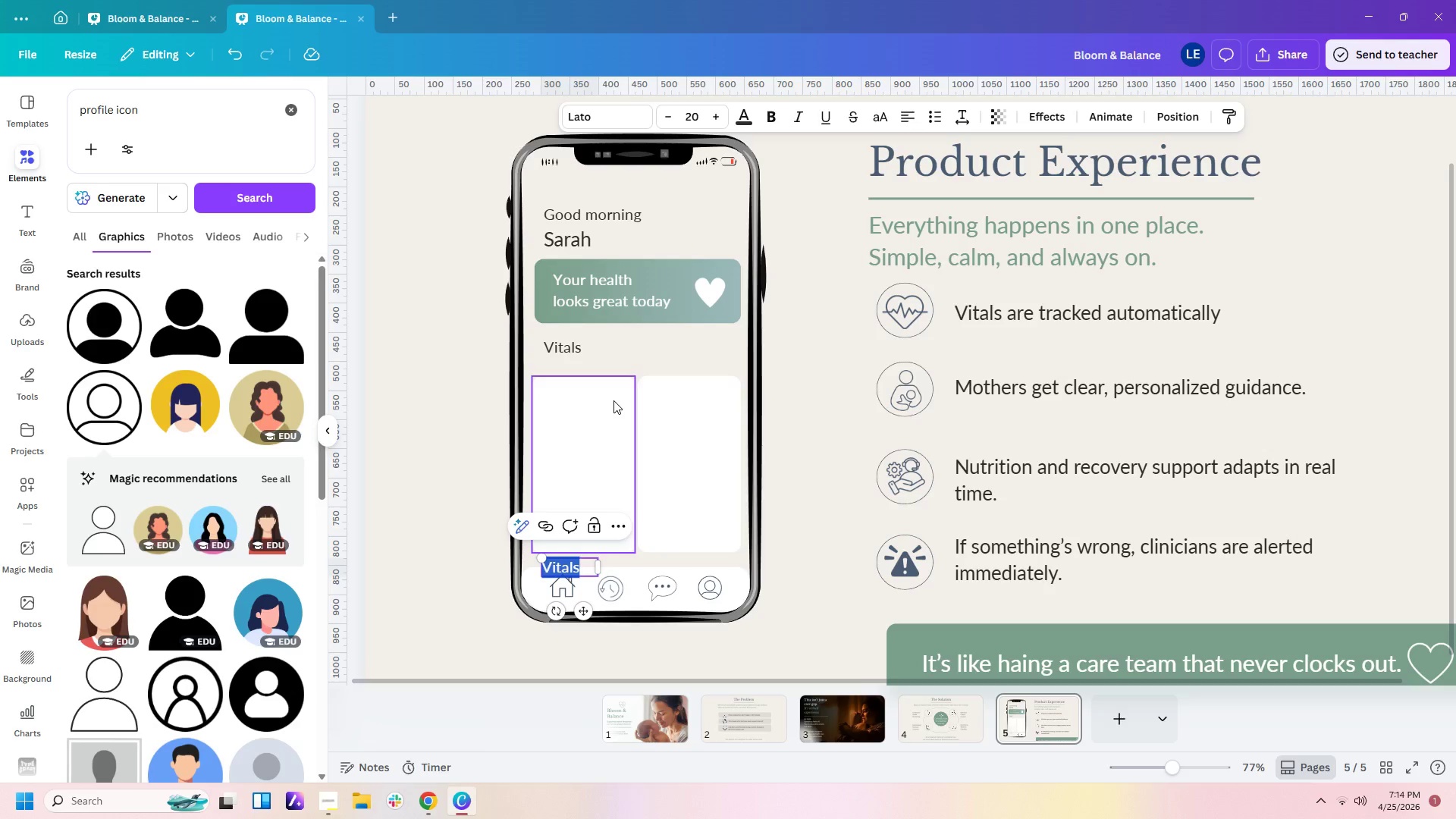 
type(HOme)
key(Backspace)
key(Backspace)
key(Backspace)
type(ome)
 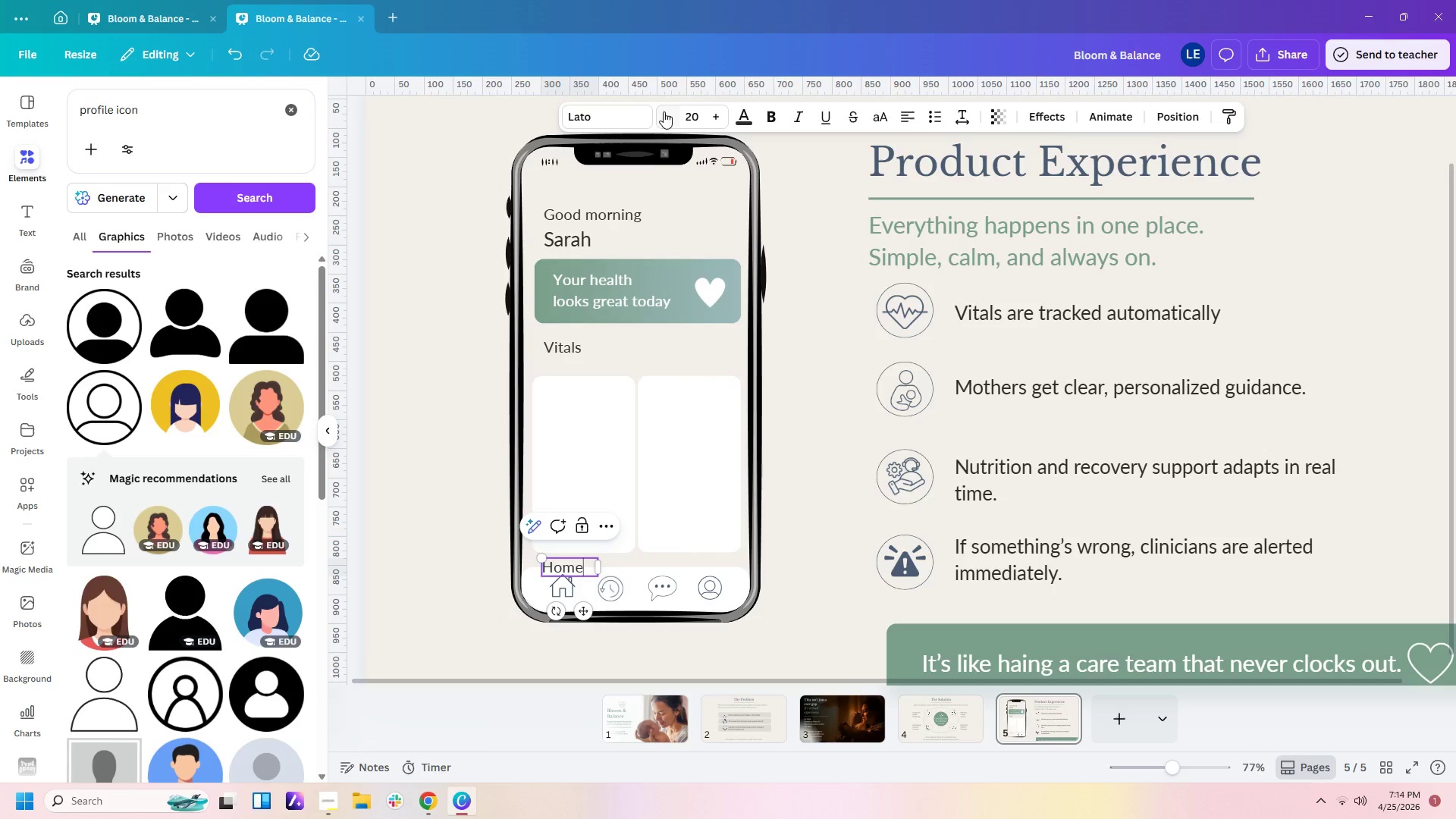 
double_click([674, 122])
 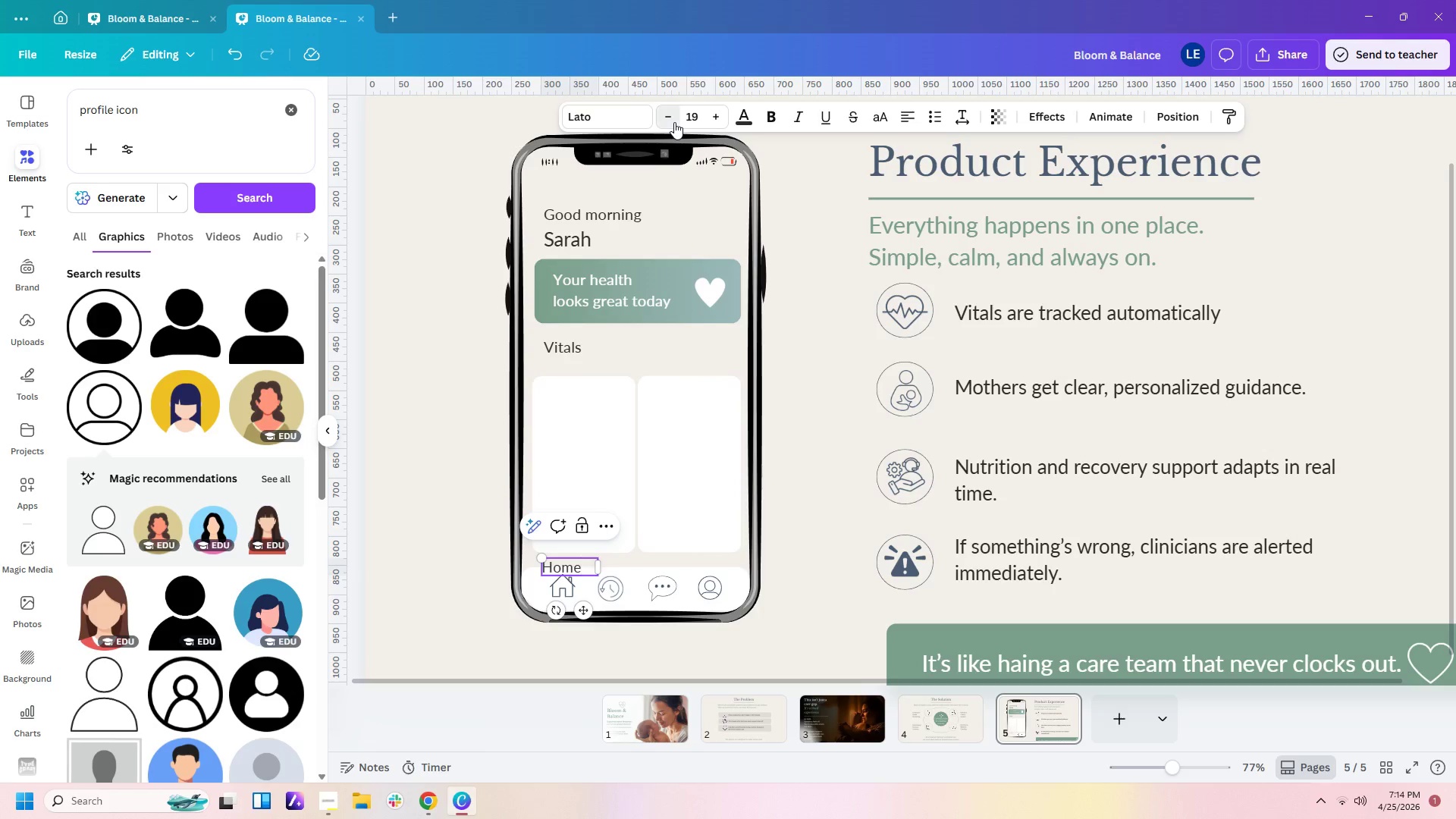 
triple_click([674, 122])
 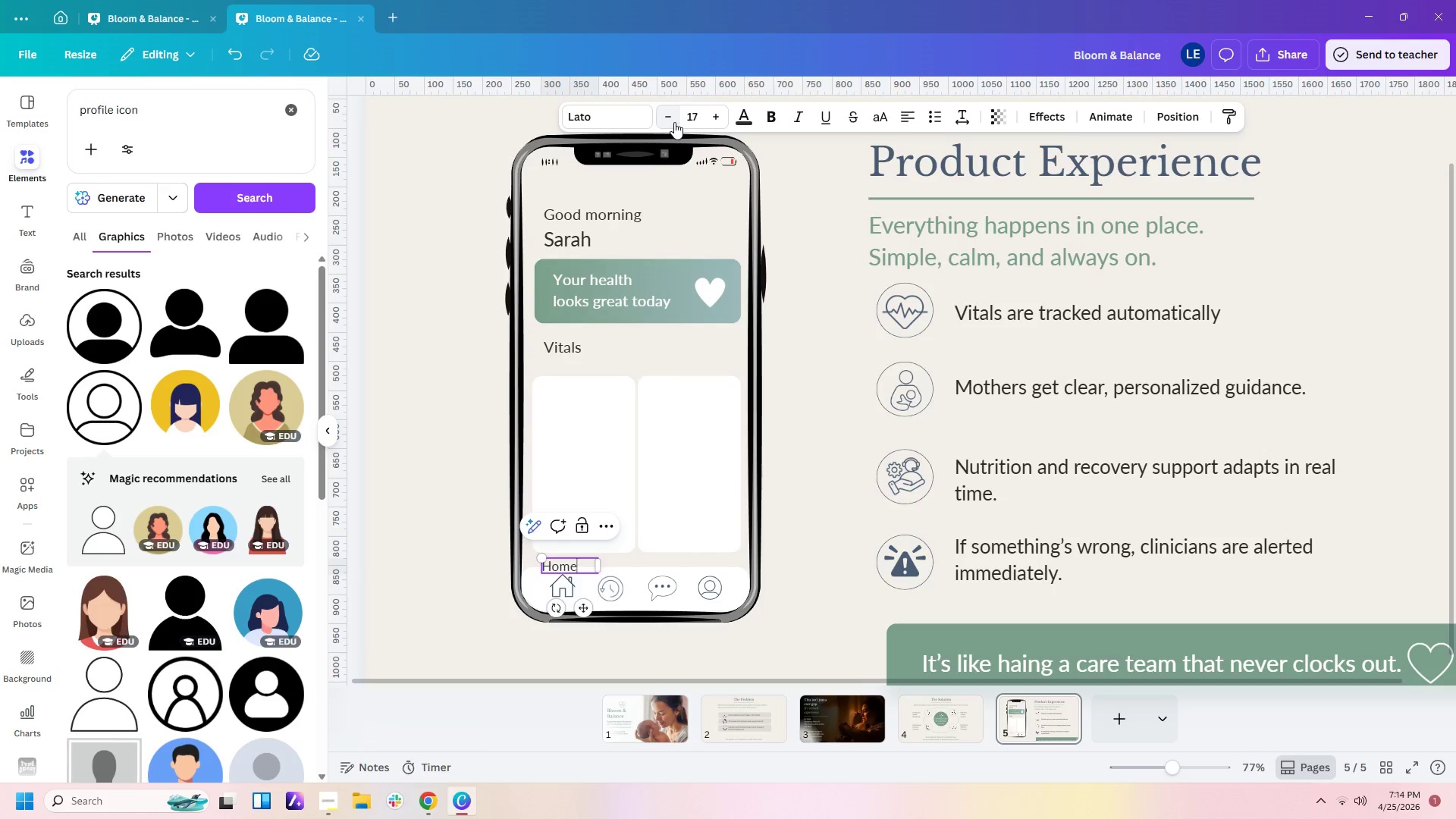 
triple_click([674, 122])
 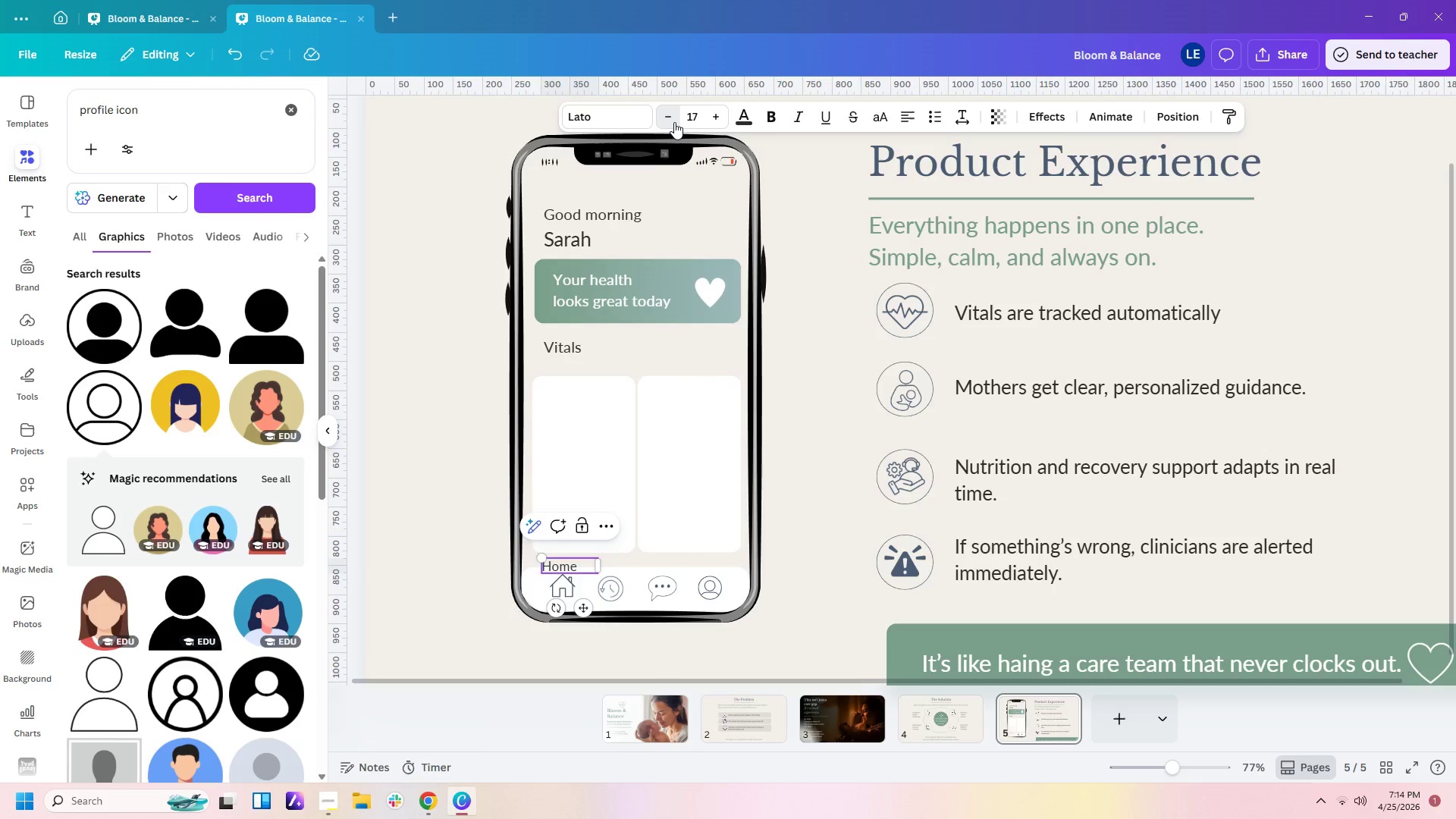 
triple_click([674, 122])
 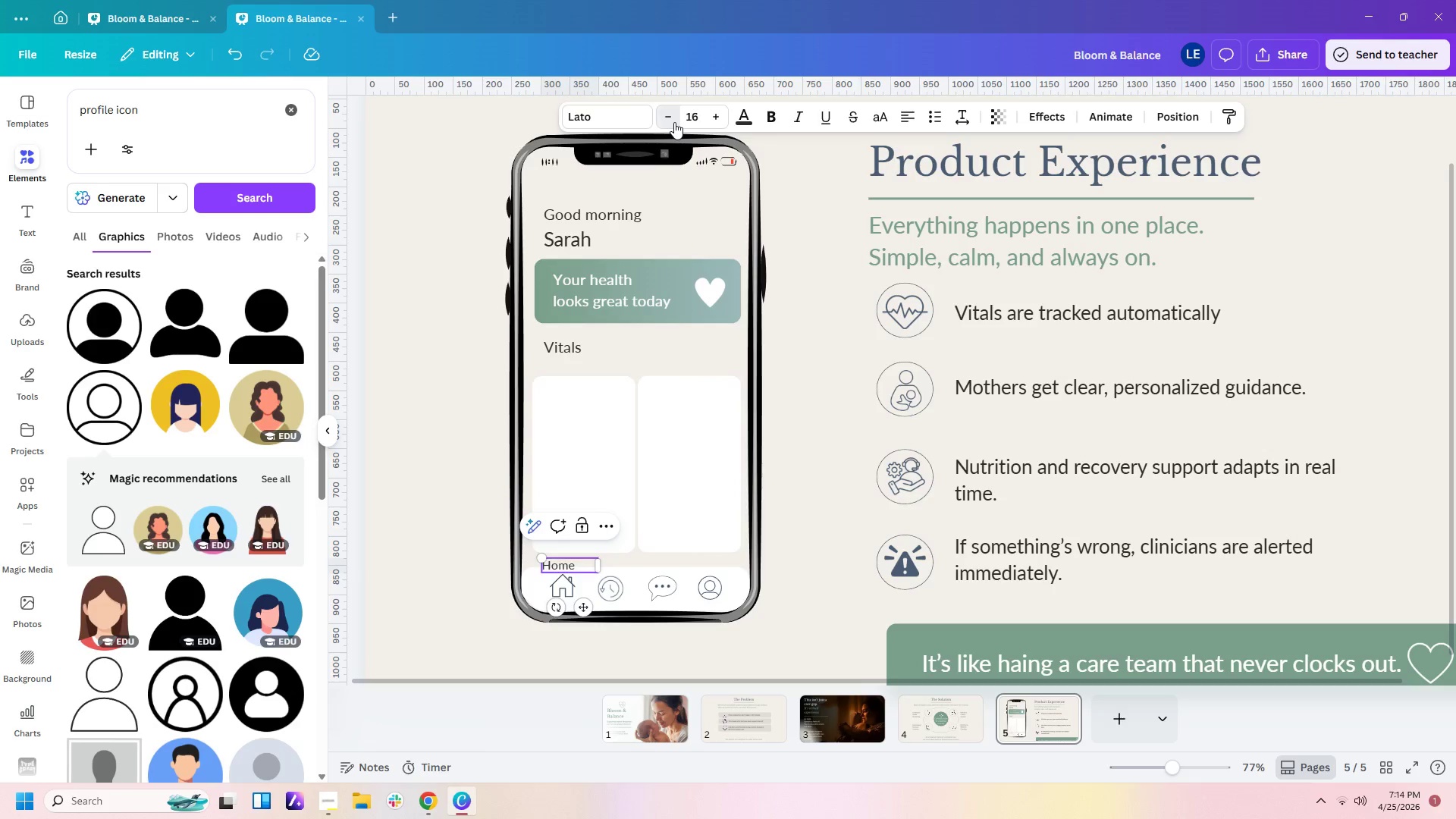 
triple_click([674, 122])
 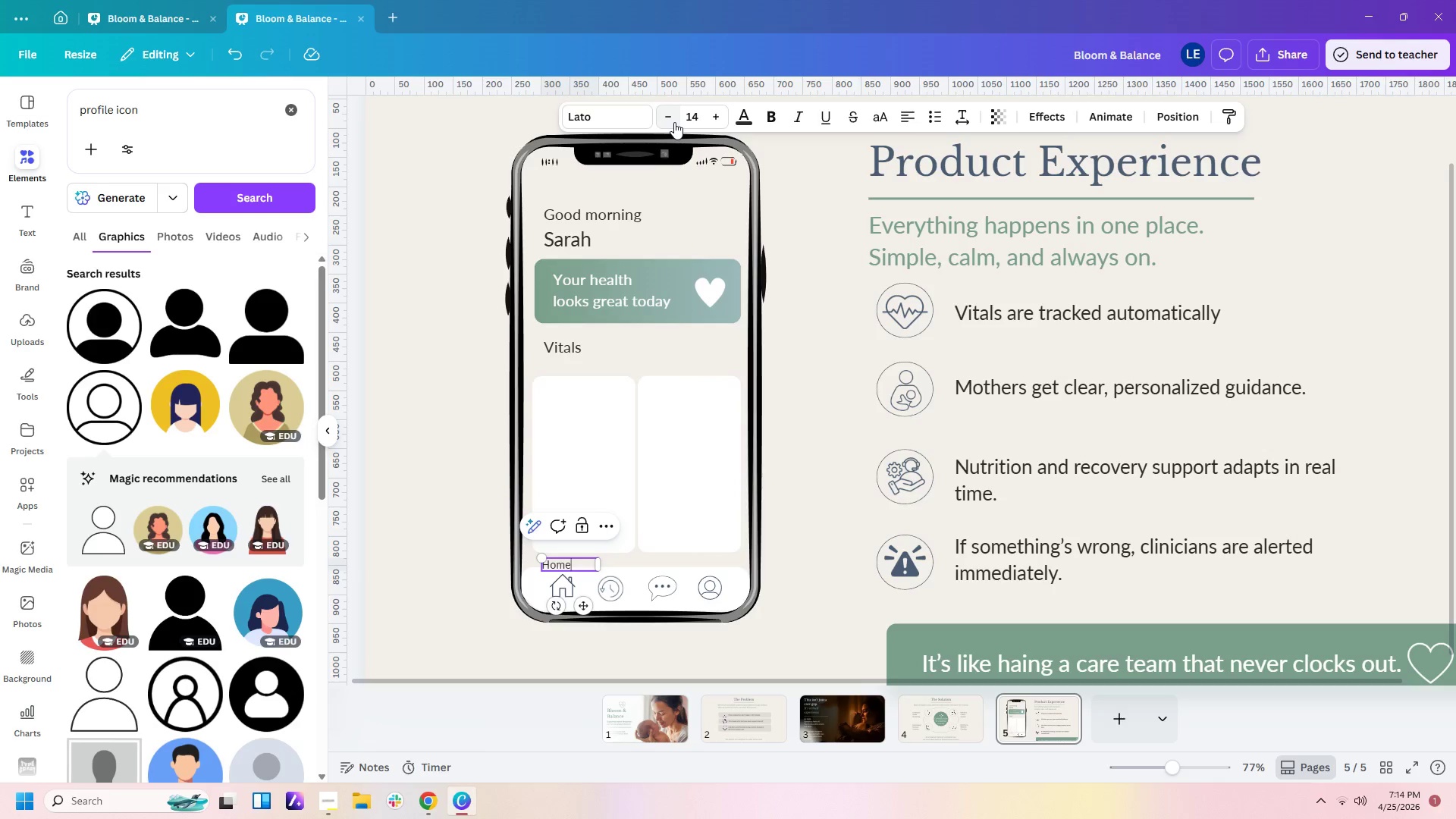 
triple_click([674, 122])
 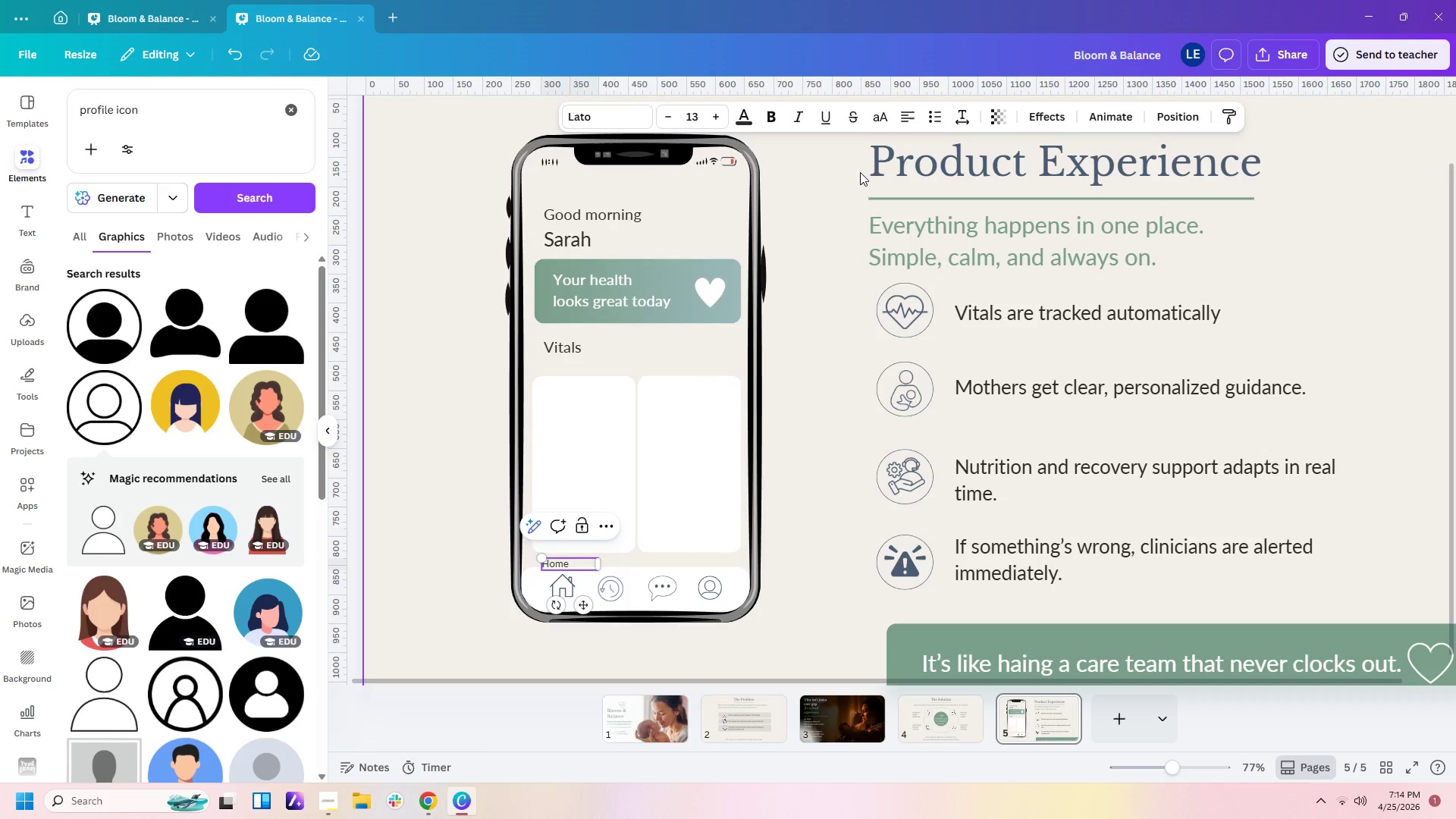 
left_click([907, 119])
 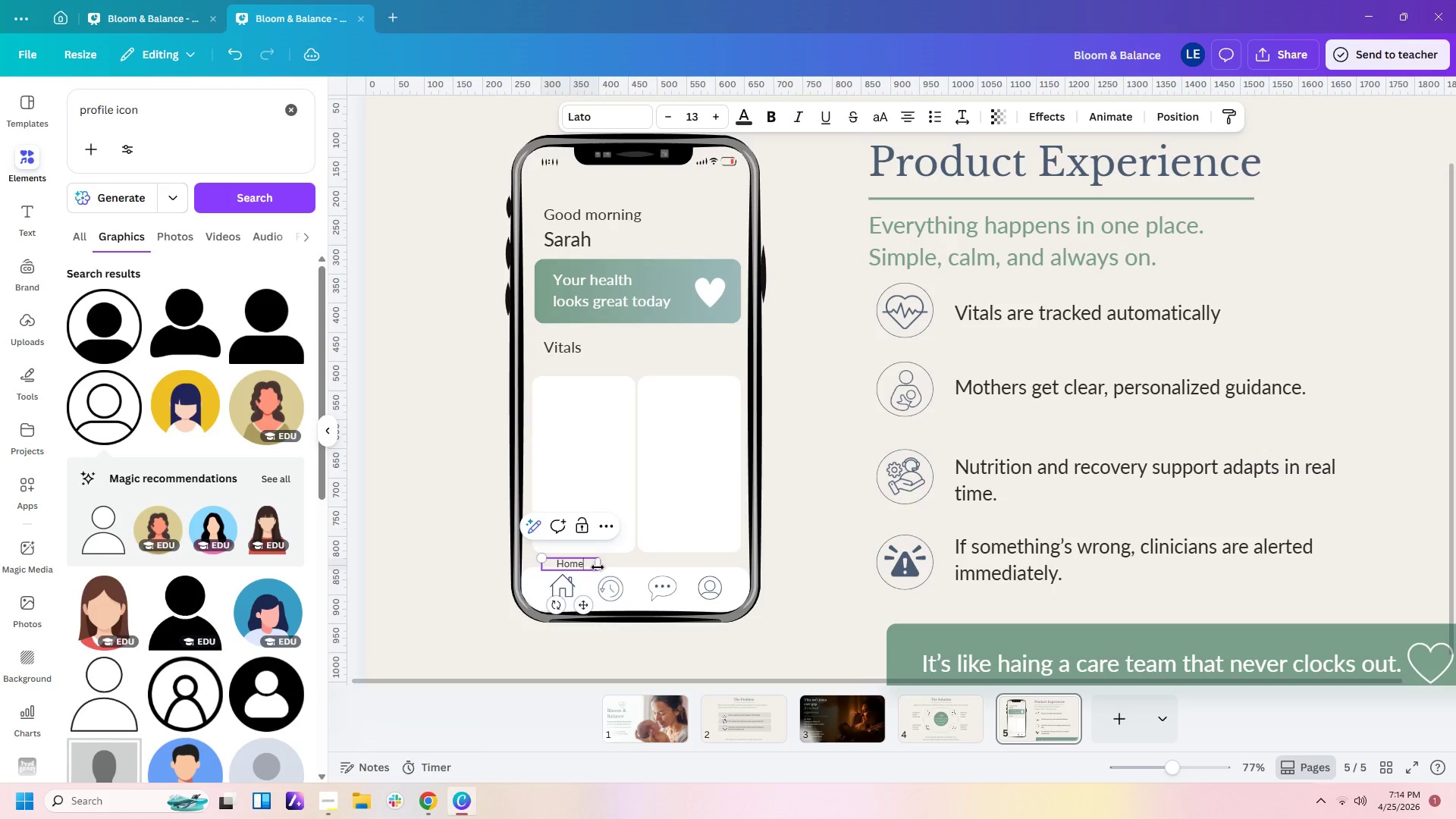 
left_click_drag(start_coordinate=[599, 566], to_coordinate=[594, 567])
 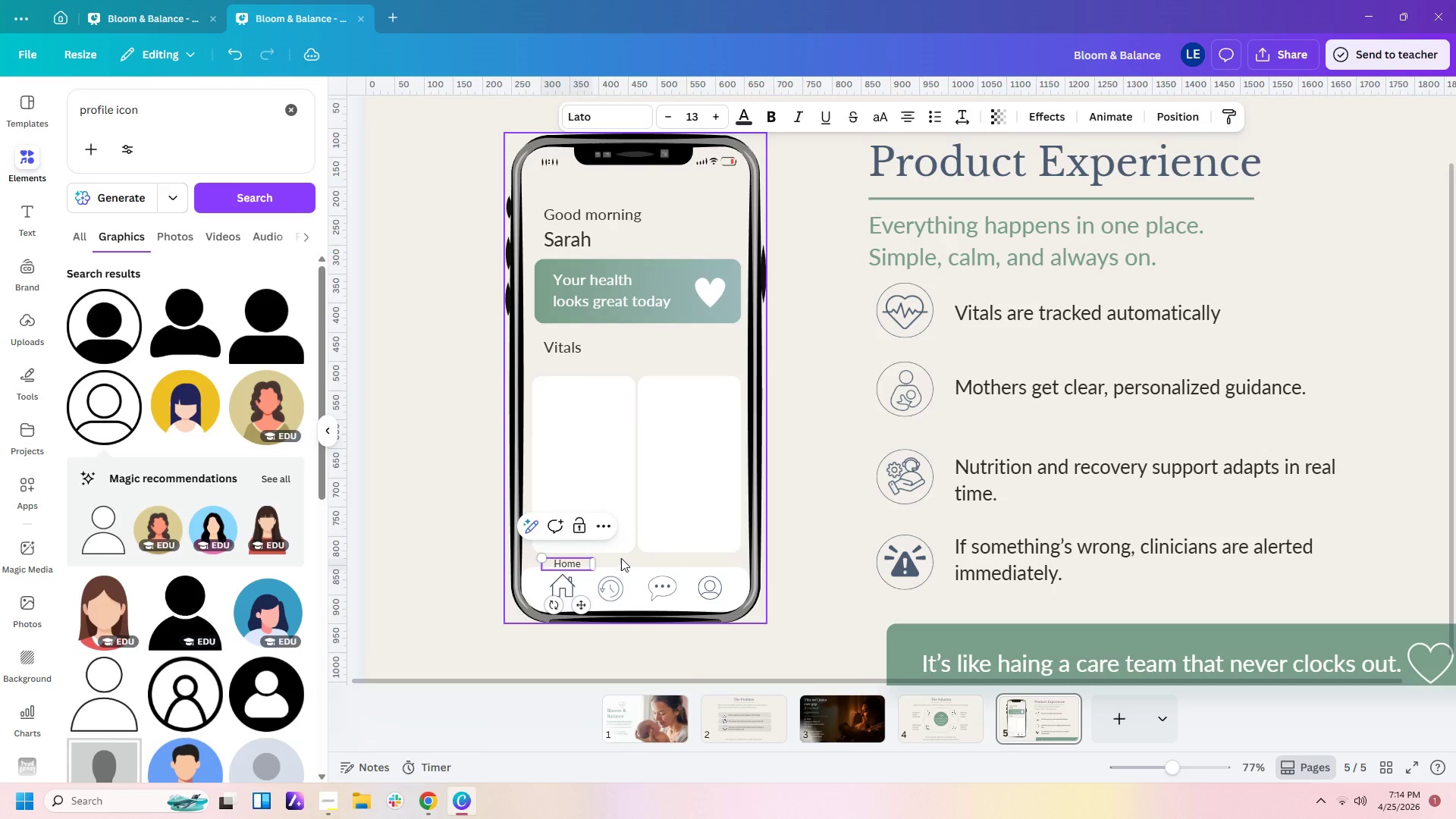 
left_click([621, 558])
 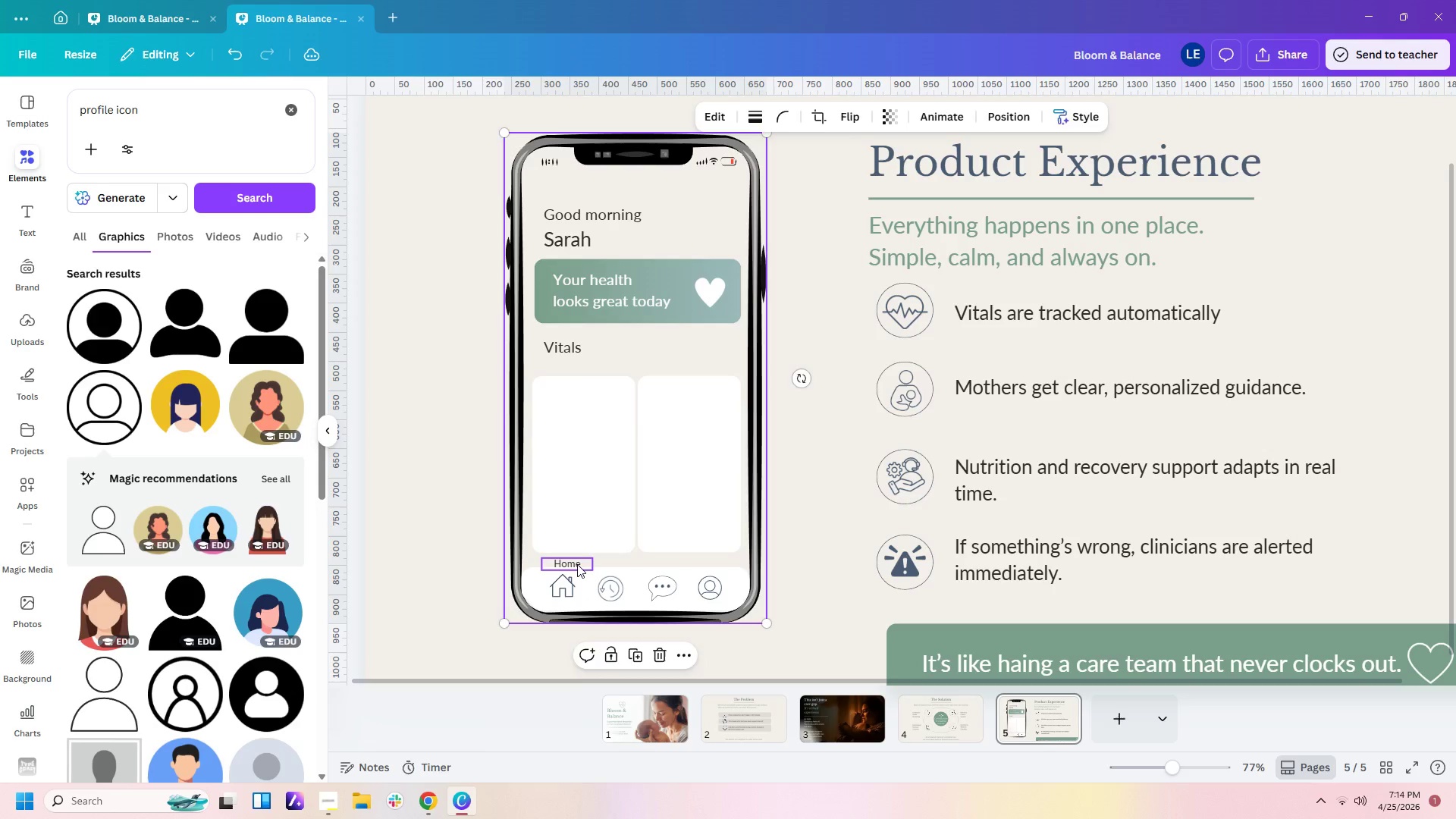 
left_click([577, 564])
 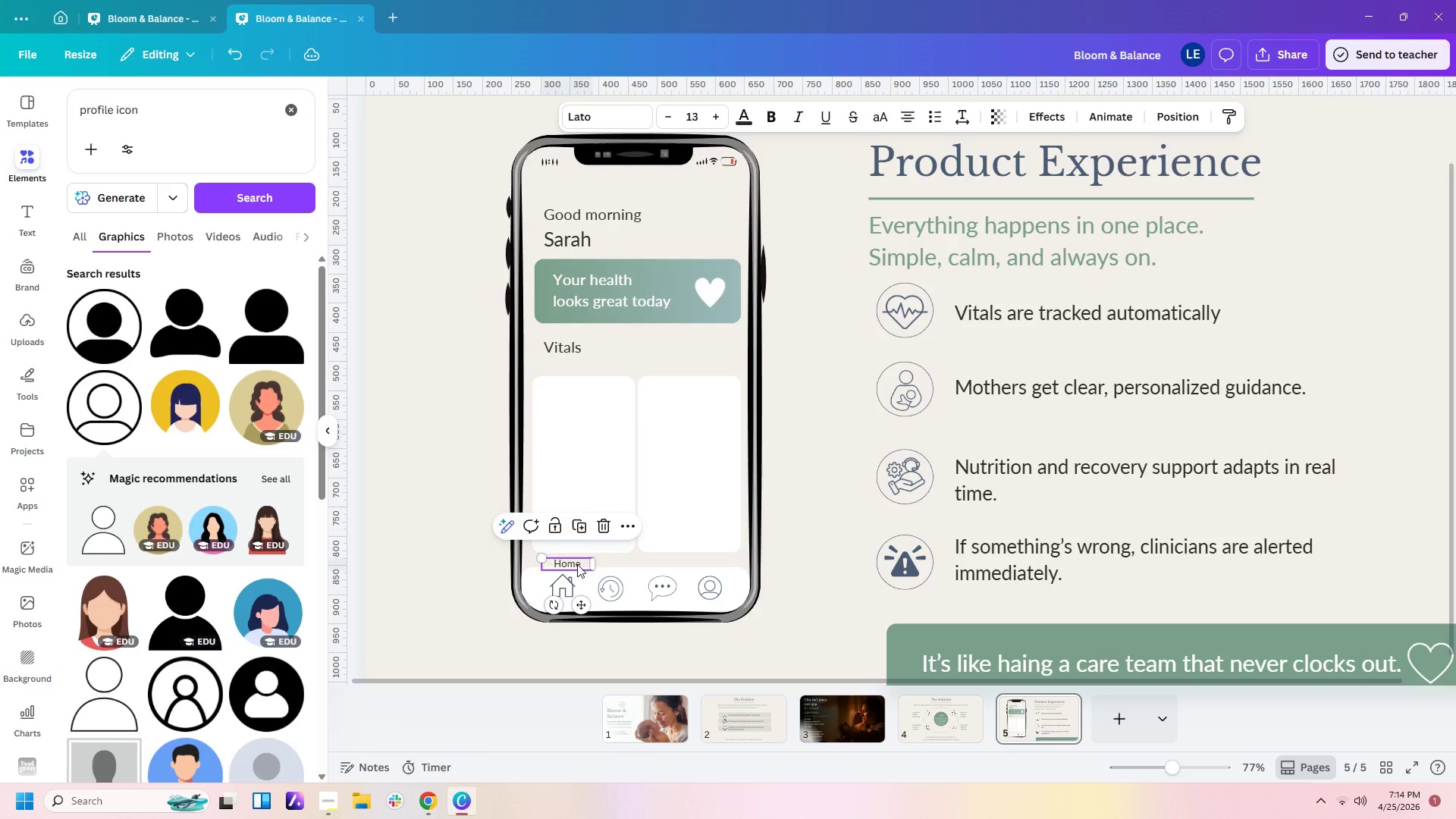 
left_click_drag(start_coordinate=[577, 564], to_coordinate=[570, 605])
 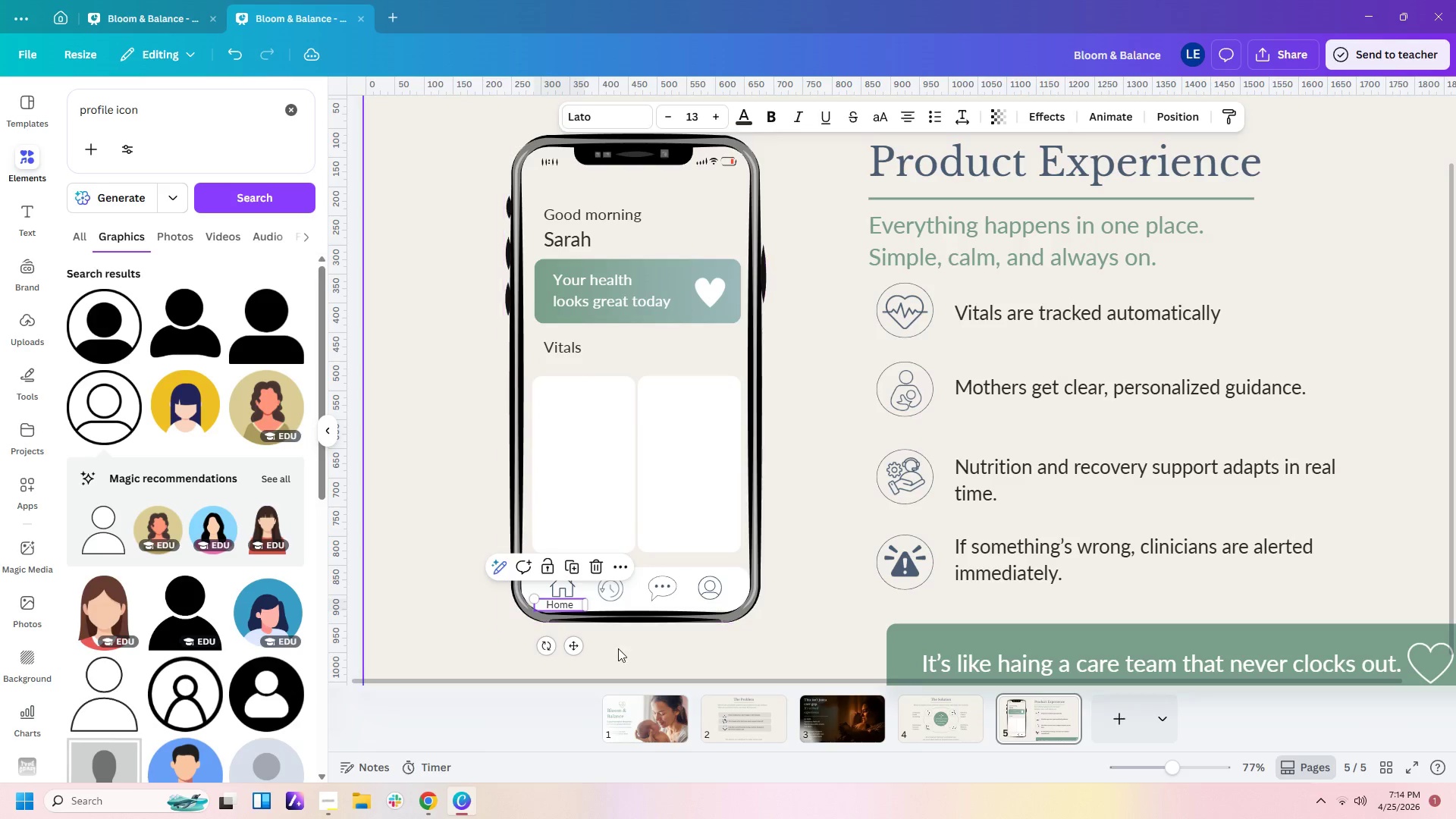 
left_click([617, 650])
 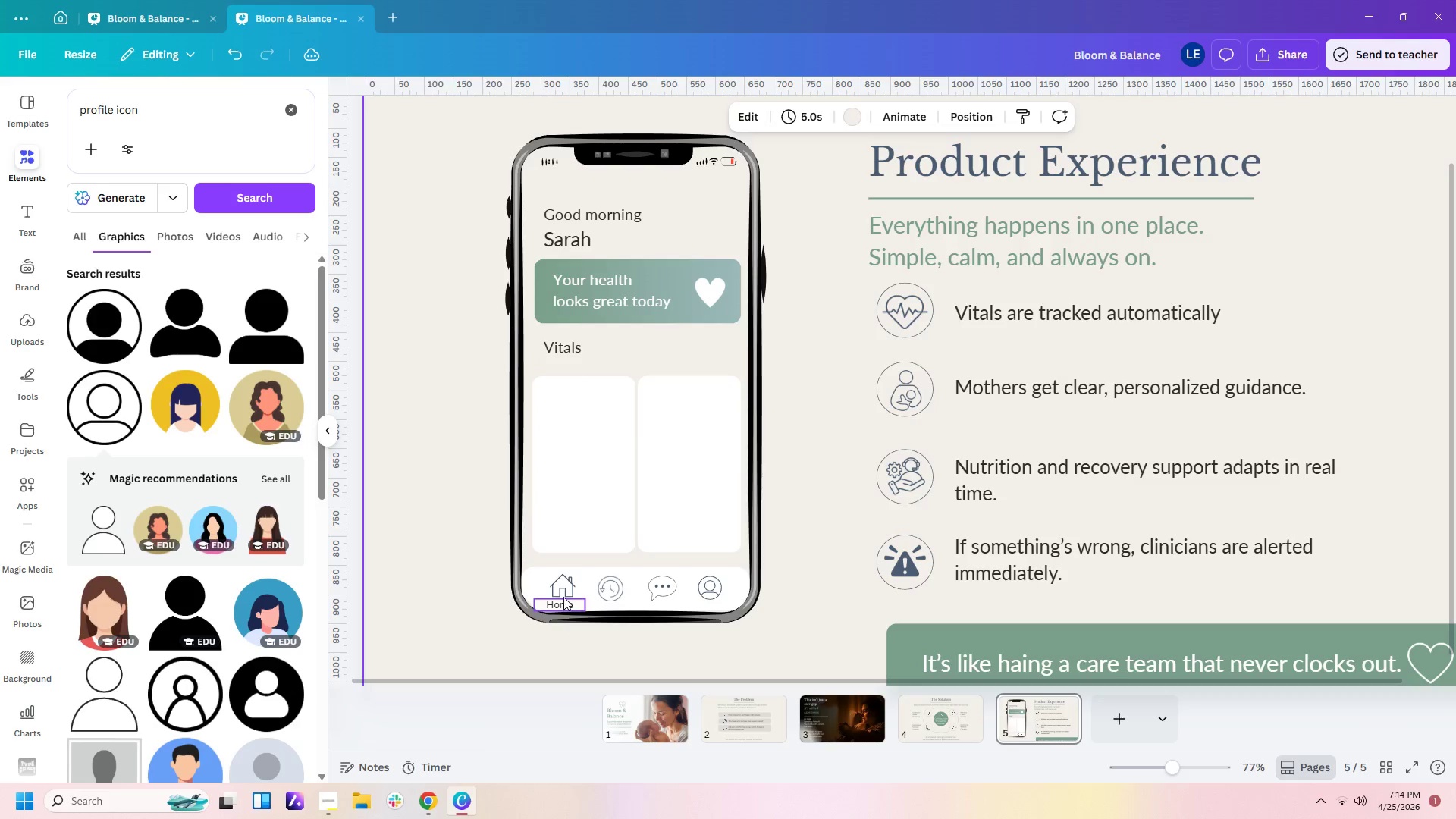 
left_click([565, 603])
 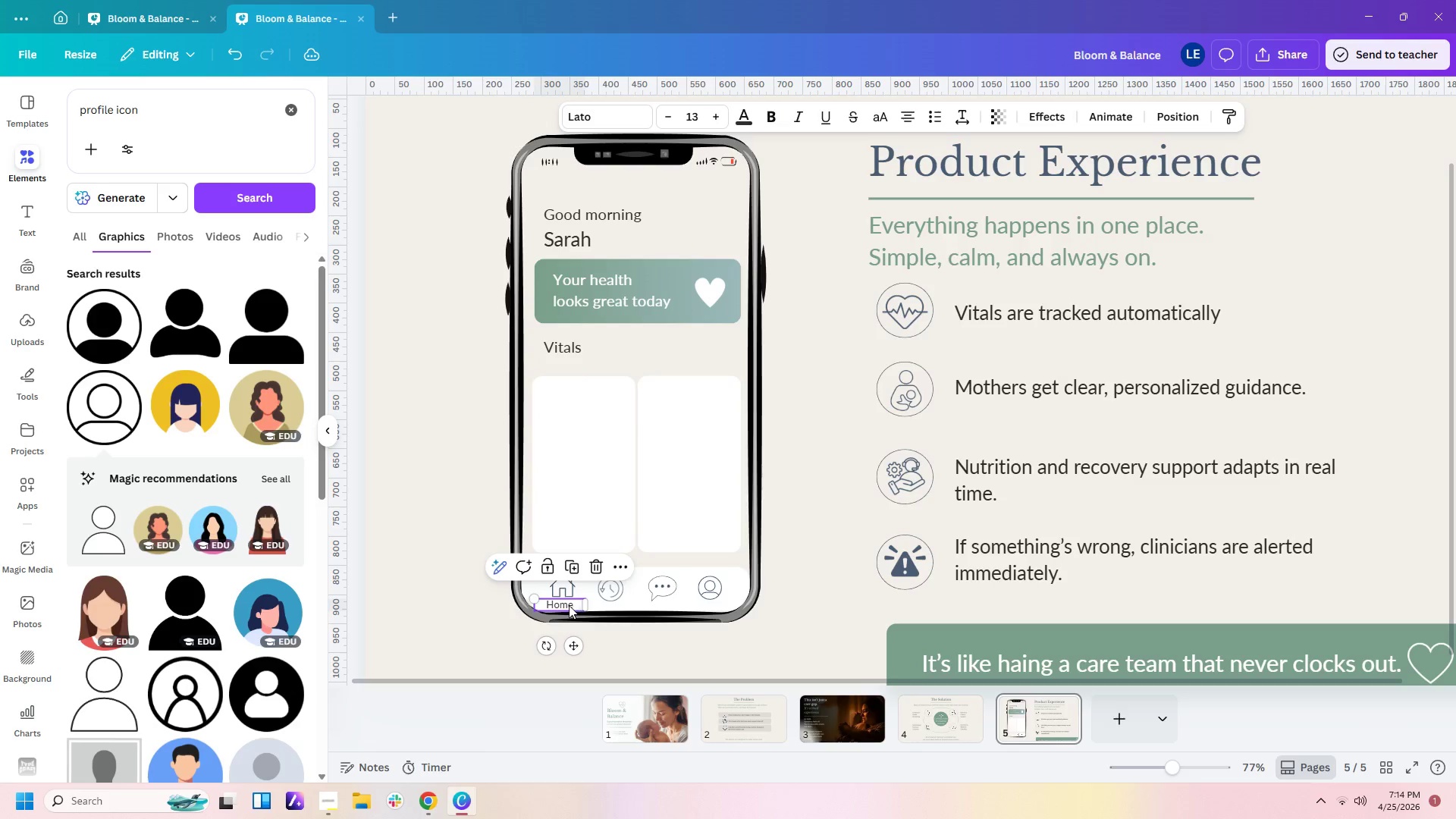 
left_click_drag(start_coordinate=[569, 605], to_coordinate=[573, 605])
 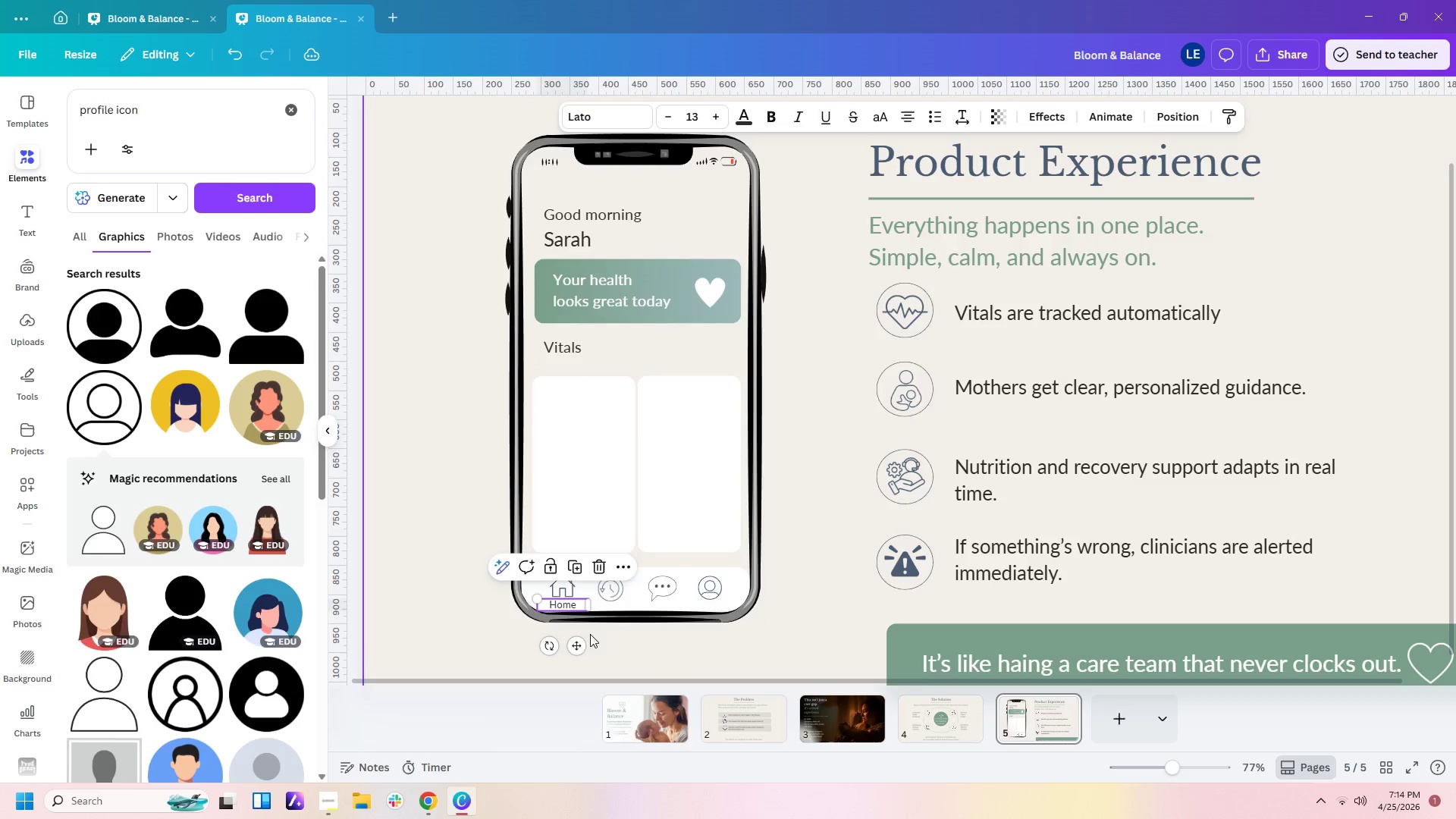 
left_click([590, 634])
 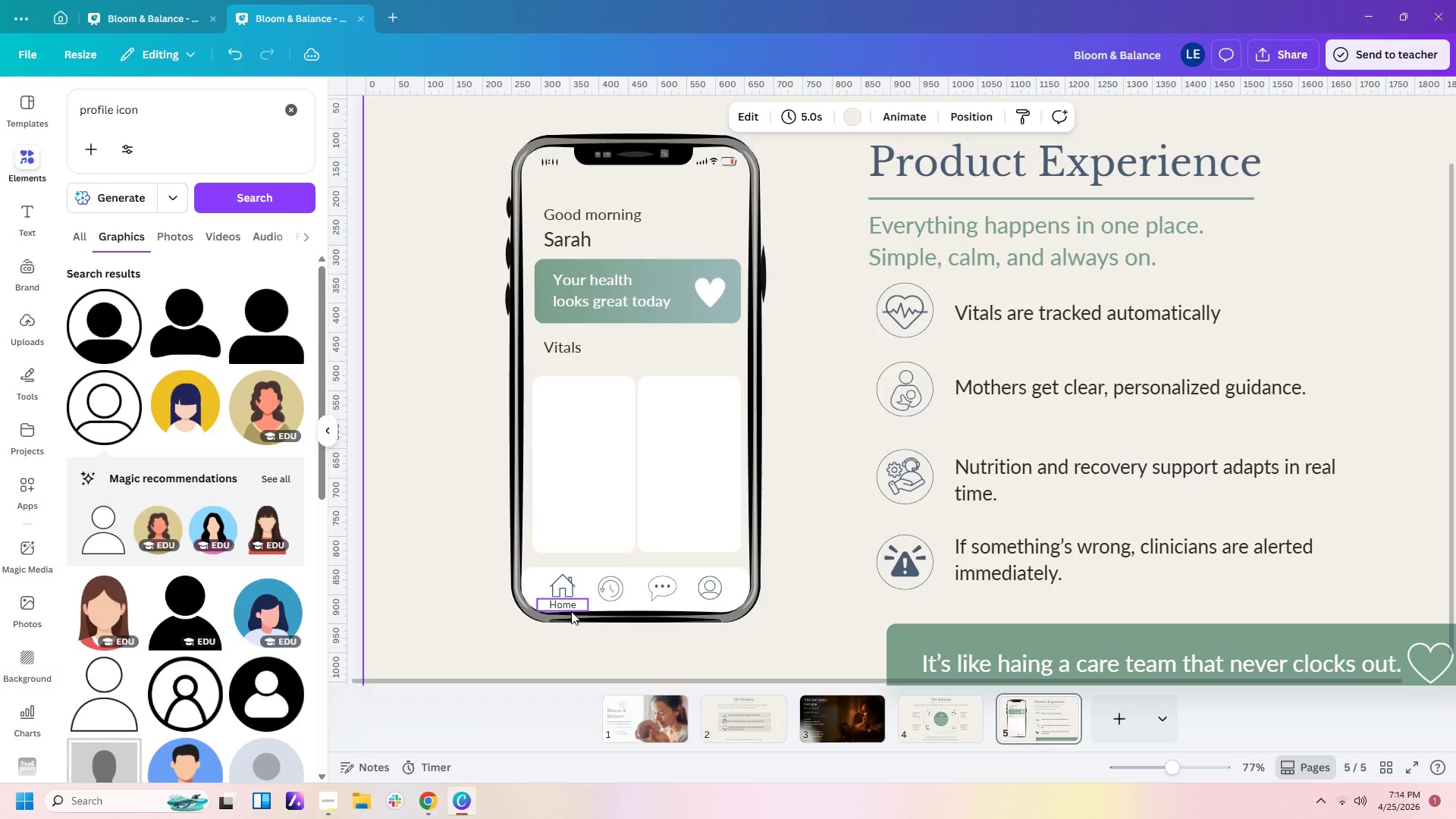 
left_click([570, 608])
 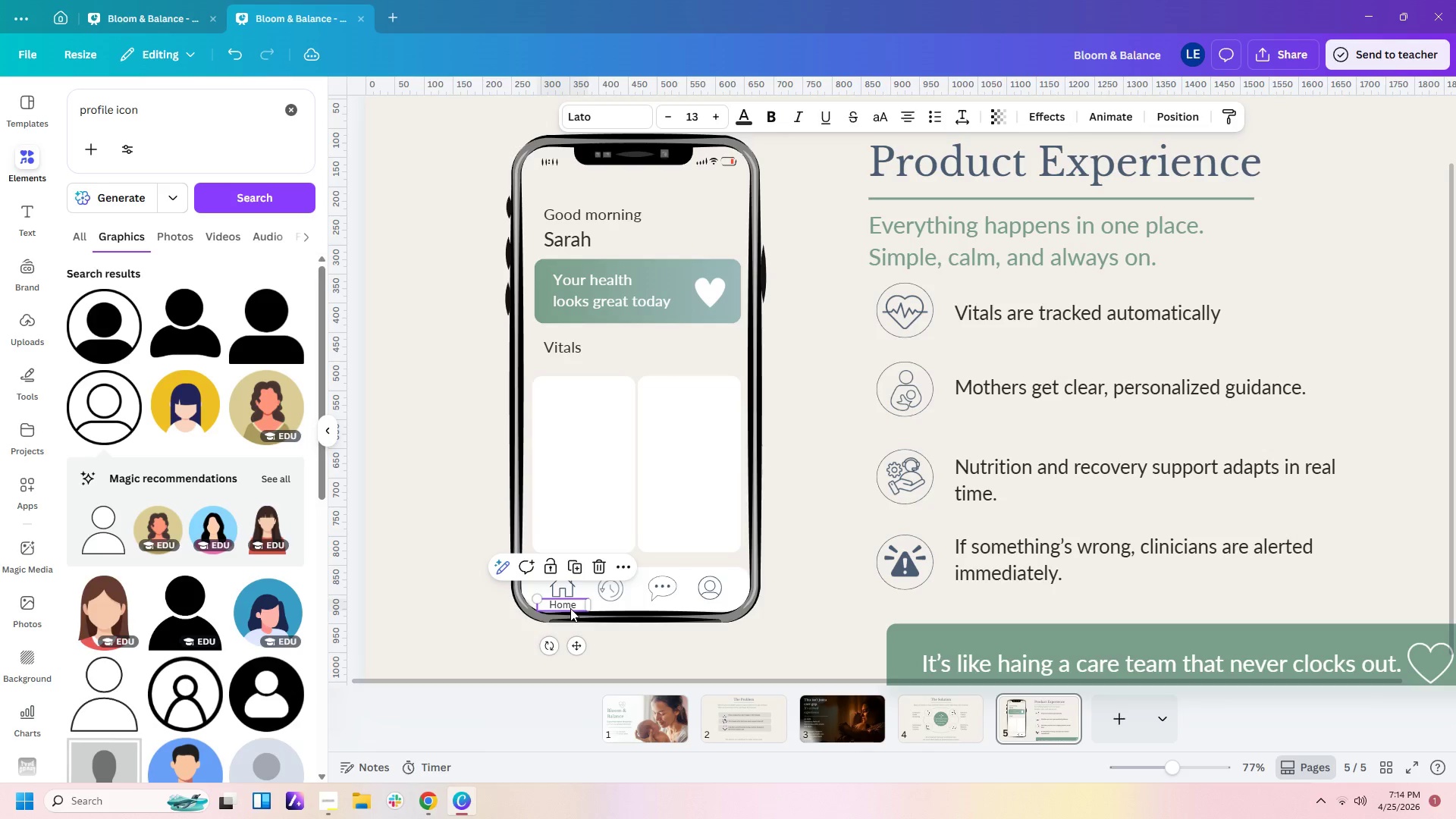 
key(Control+C)
 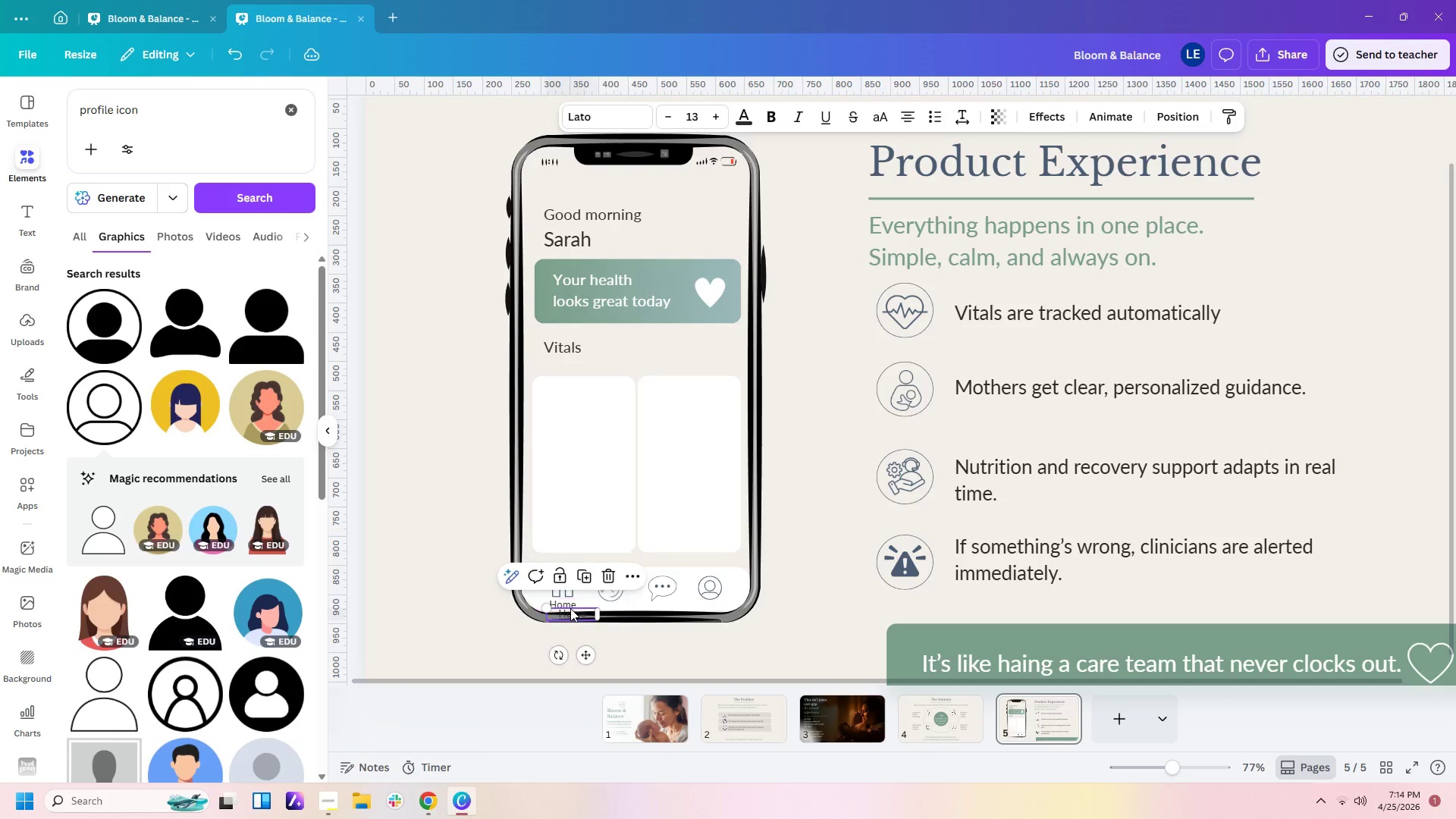 
key(Control+V)
 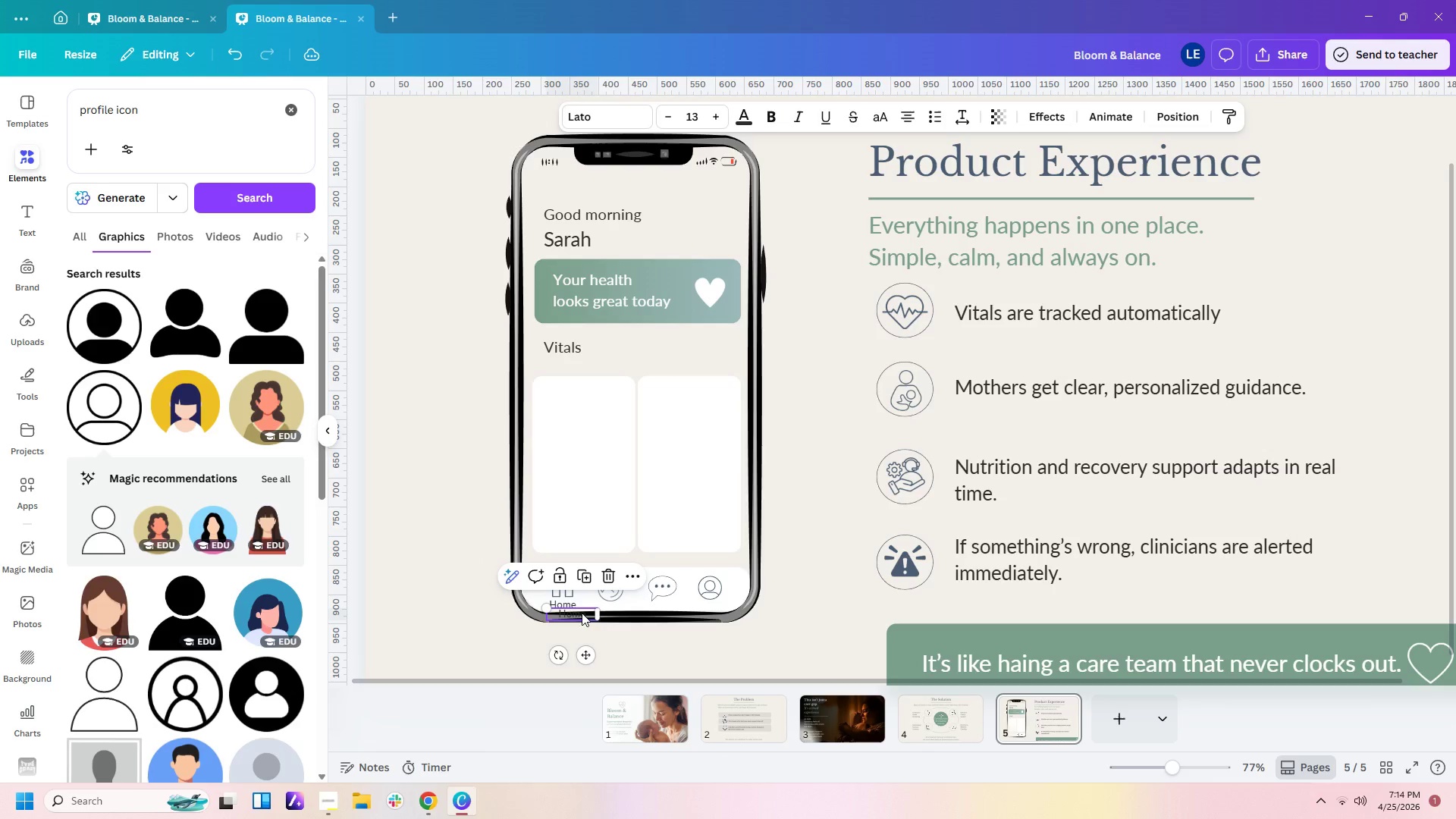 
left_click_drag(start_coordinate=[582, 613], to_coordinate=[619, 605])
 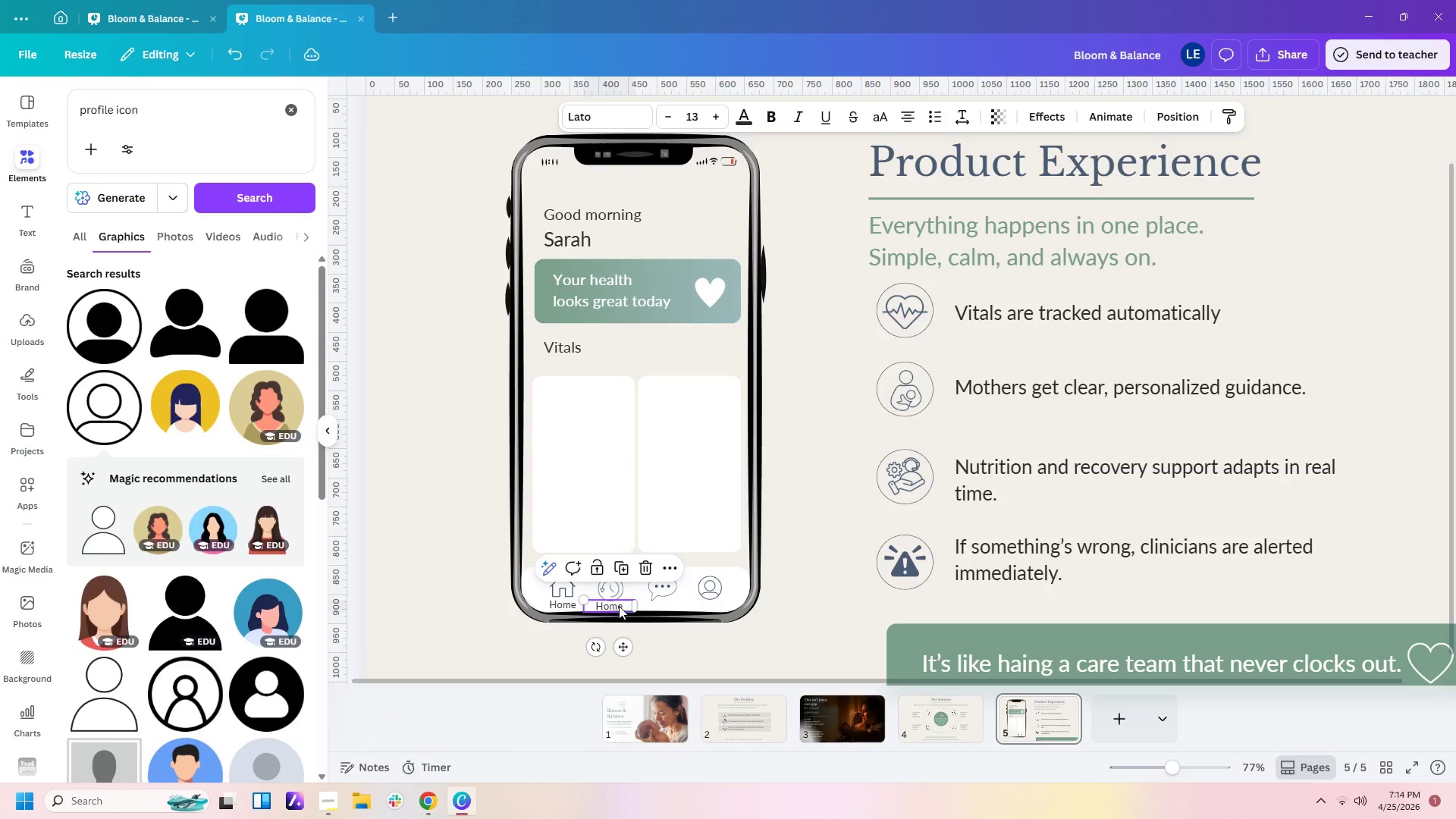 
double_click([619, 606])
 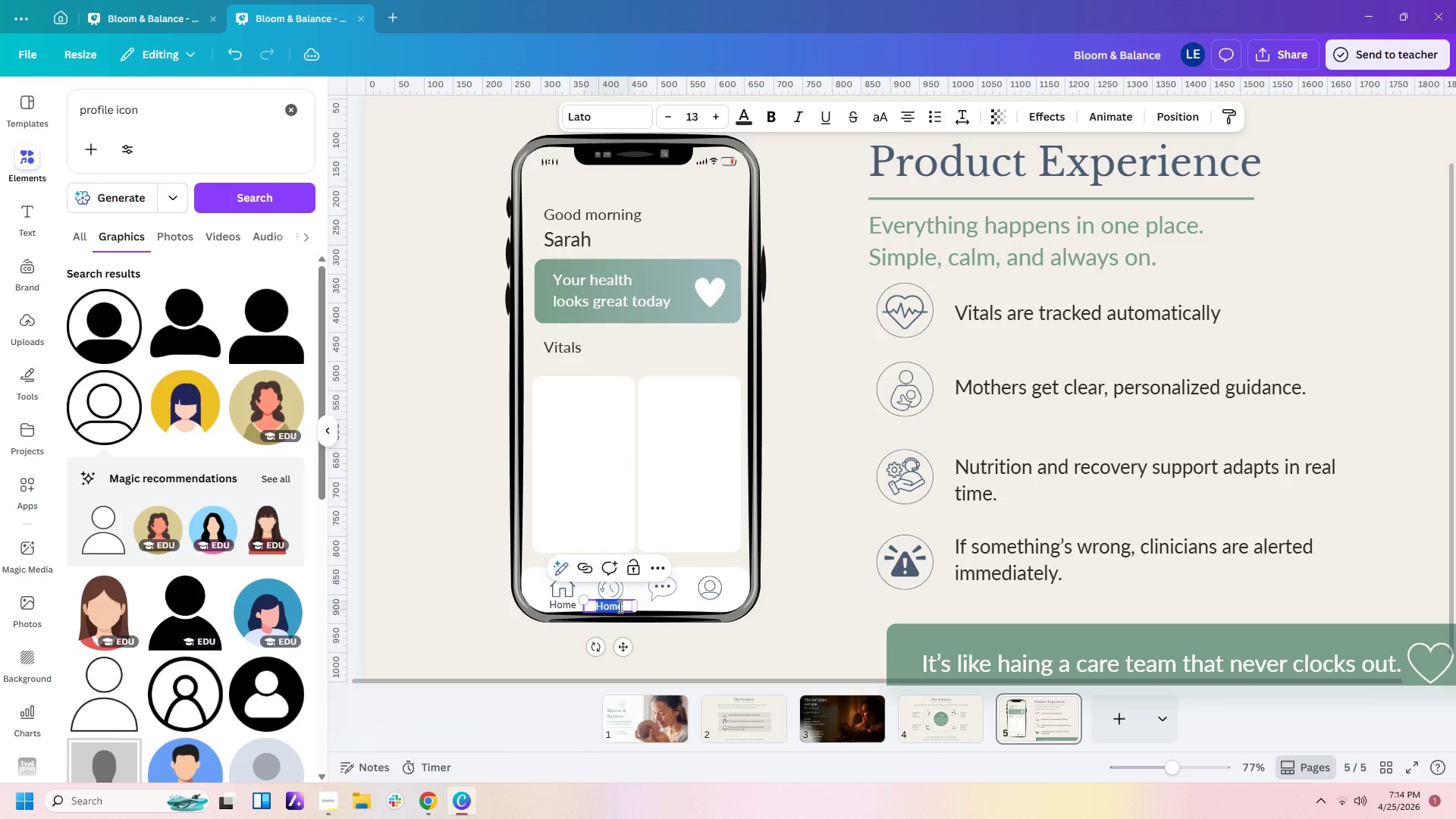 
type(Hits)
key(Backspace)
key(Backspace)
type(story)
 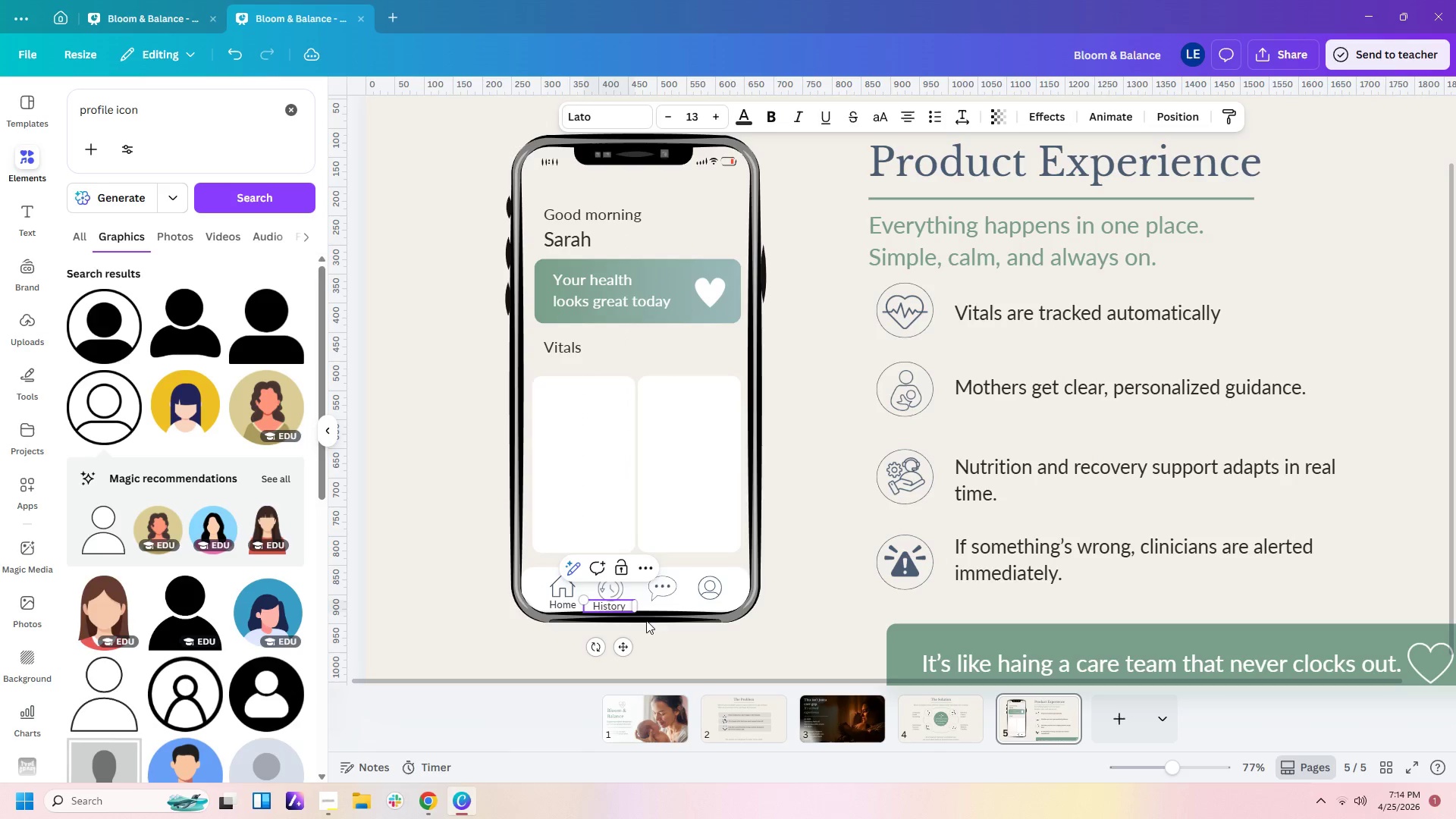 
left_click([689, 648])
 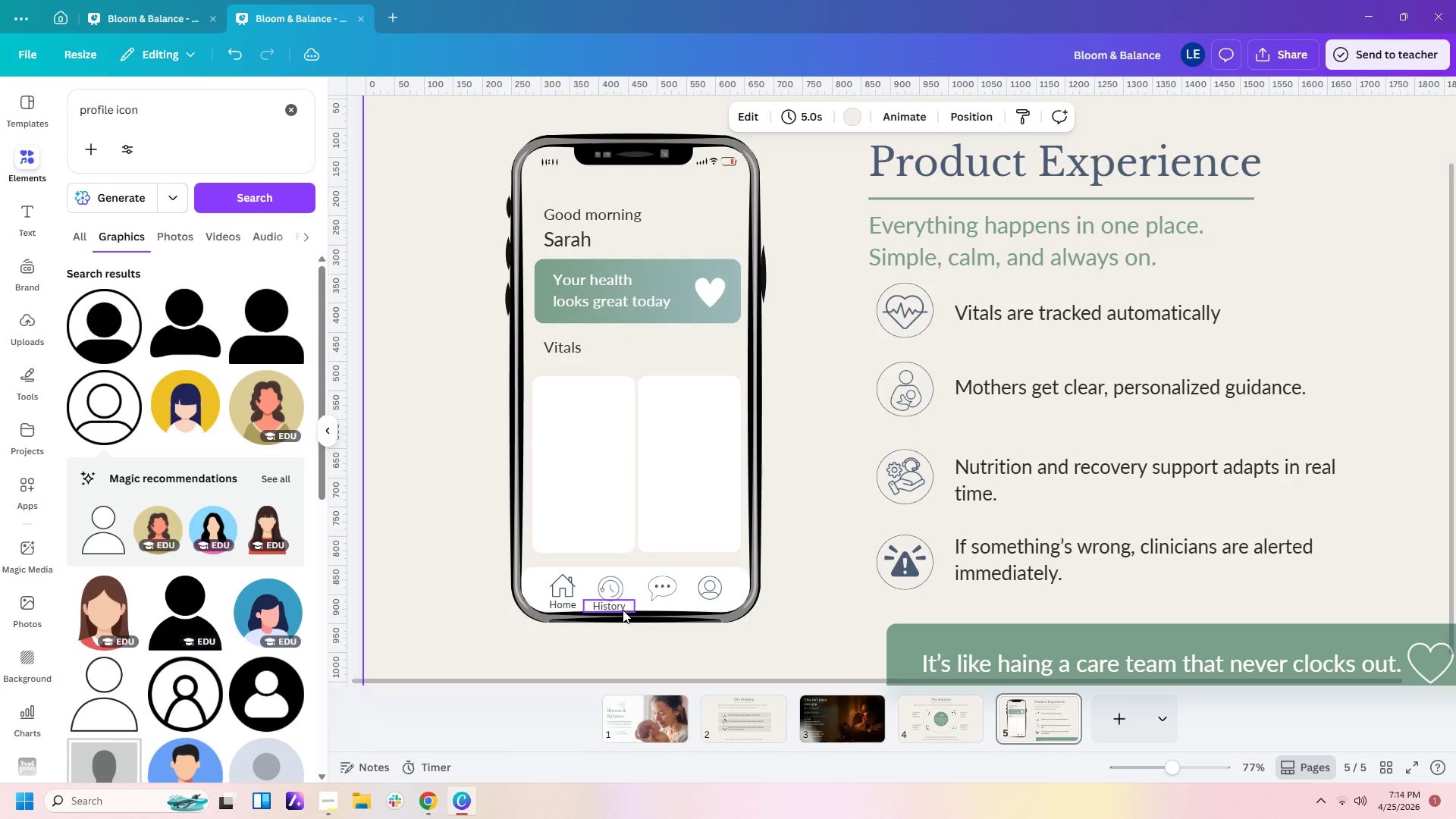 
left_click([617, 607])
 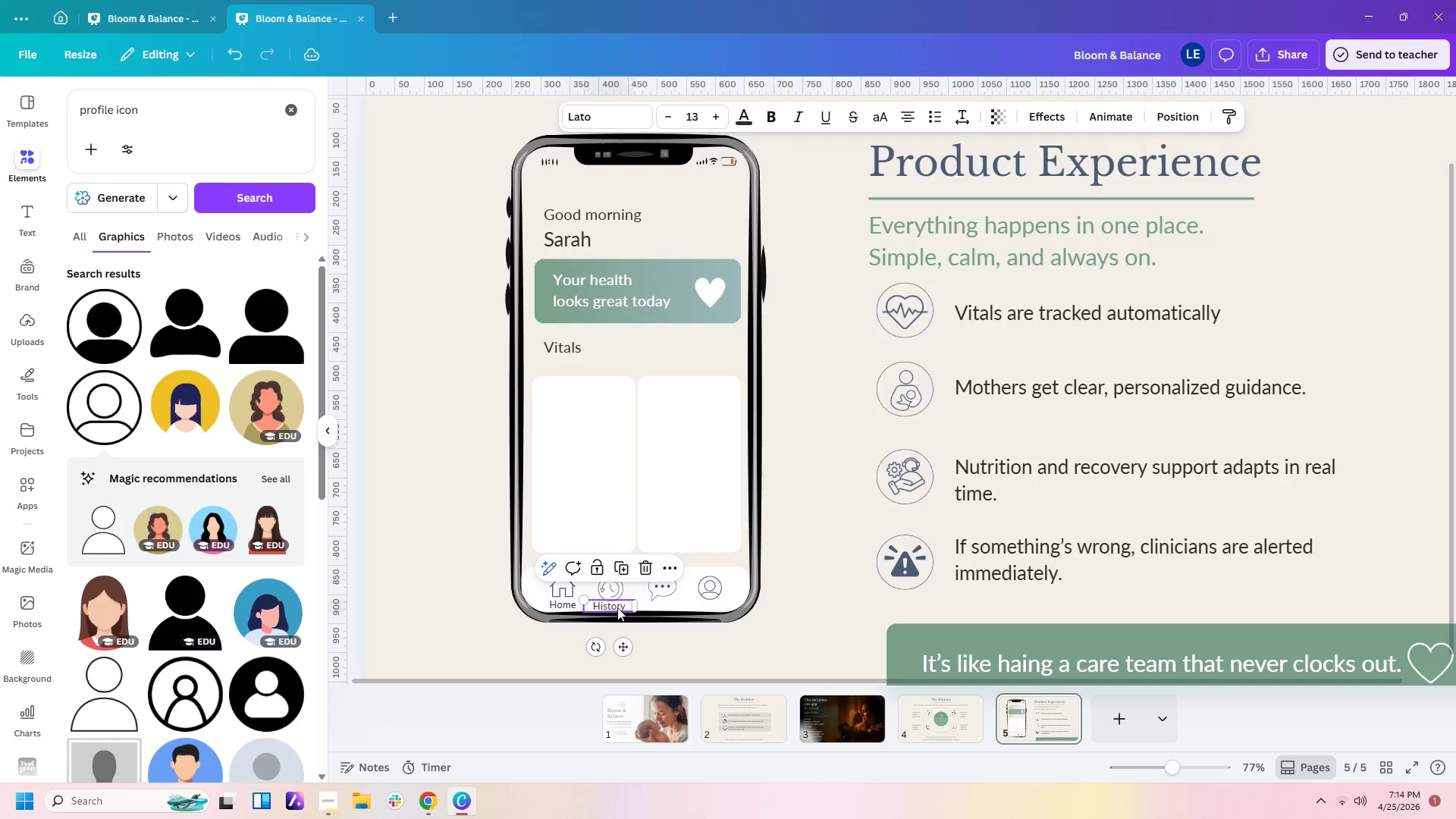 
key(Control+X)
 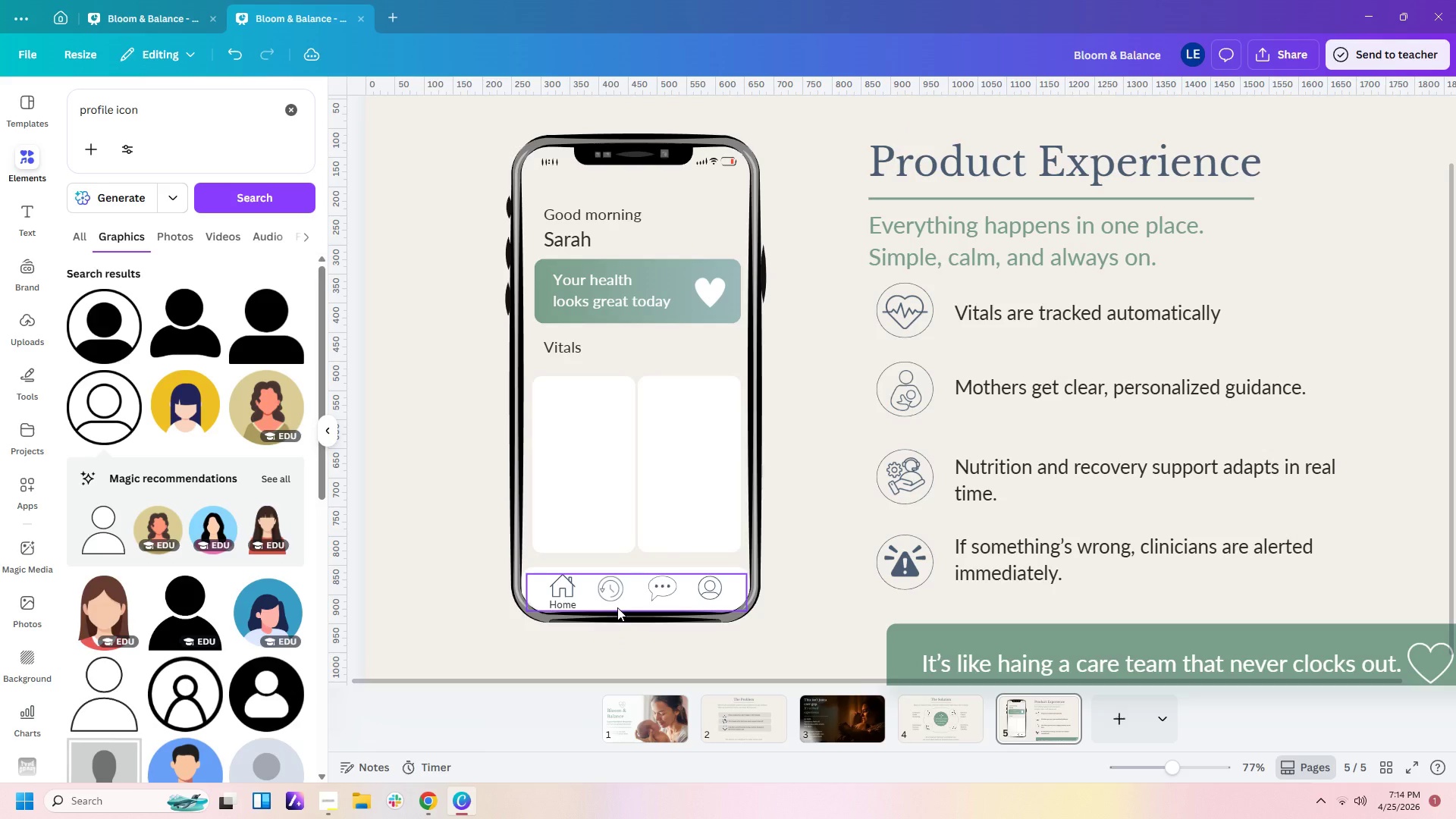 
key(Control+V)
 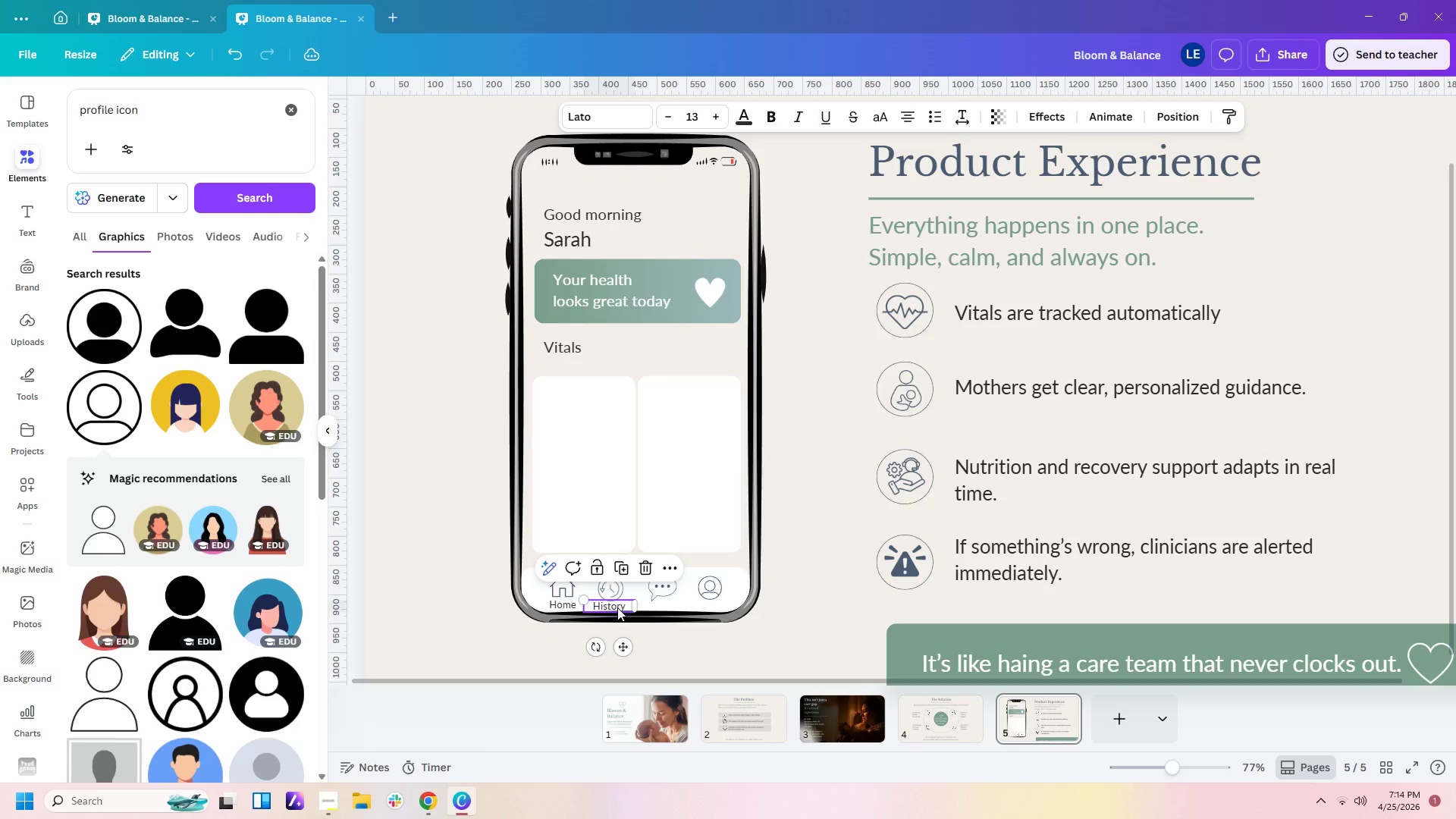 
key(Control+C)
 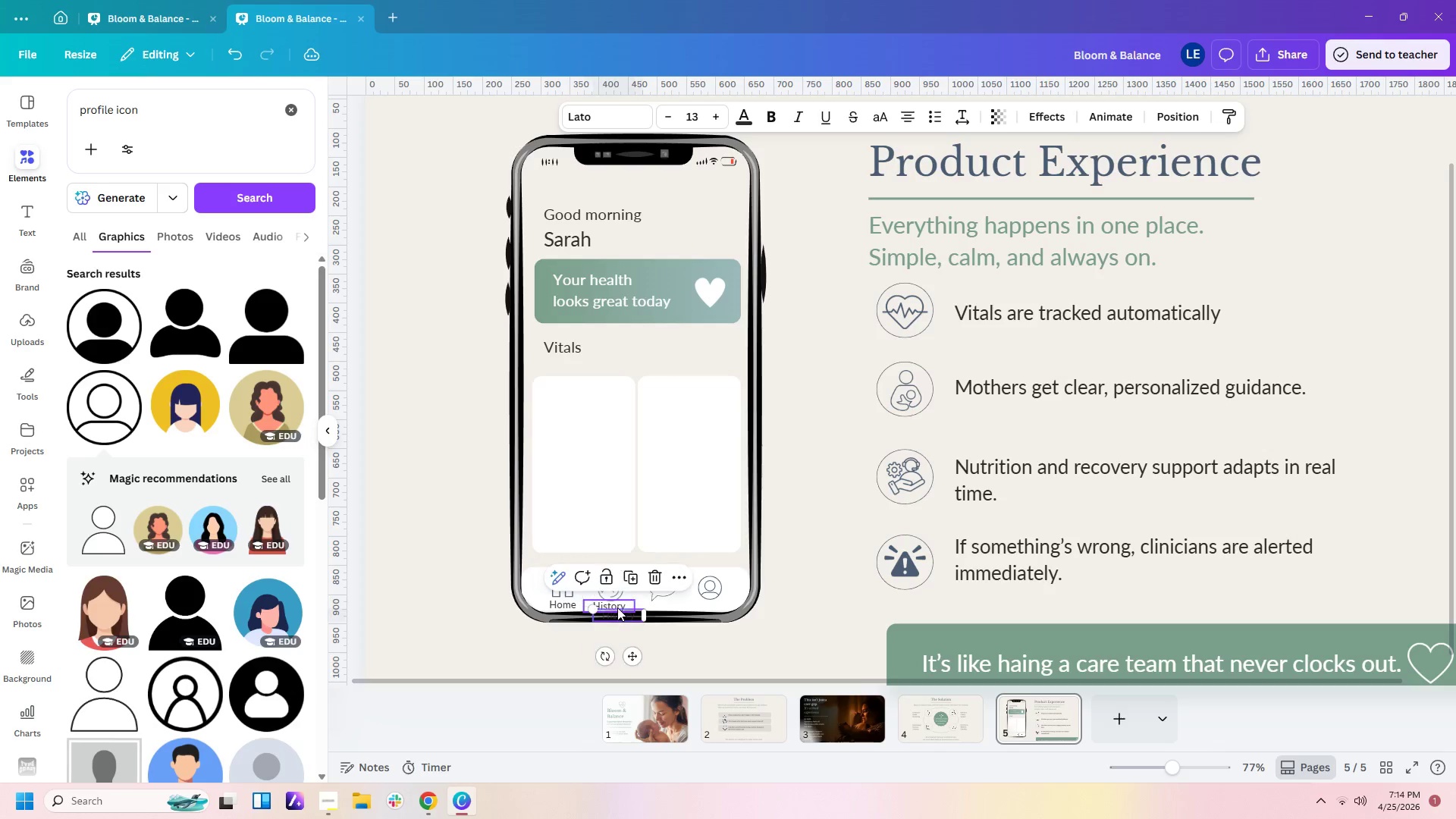 
key(Control+V)
 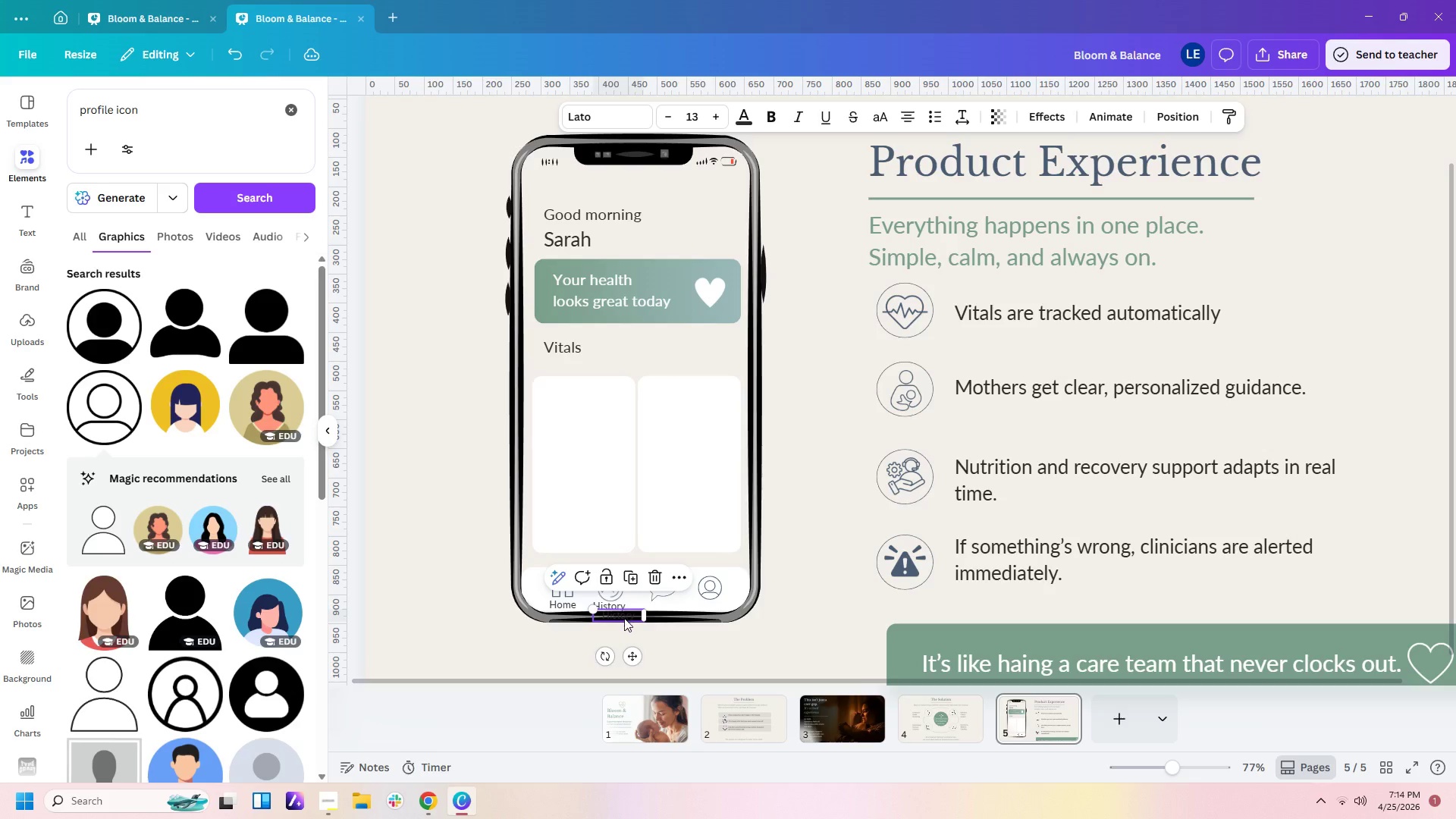 
left_click_drag(start_coordinate=[624, 618], to_coordinate=[666, 609])
 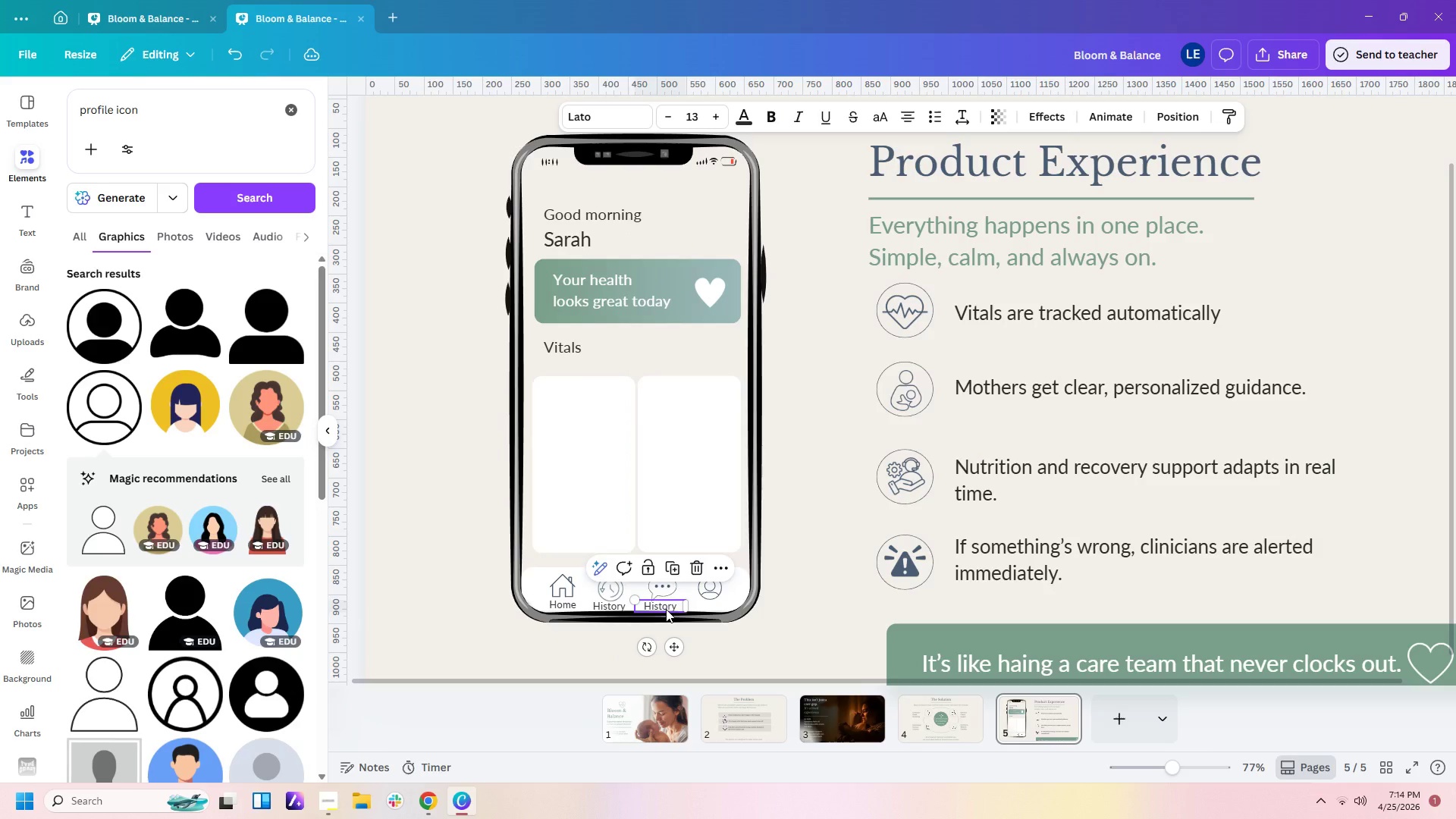 
double_click([666, 609])
 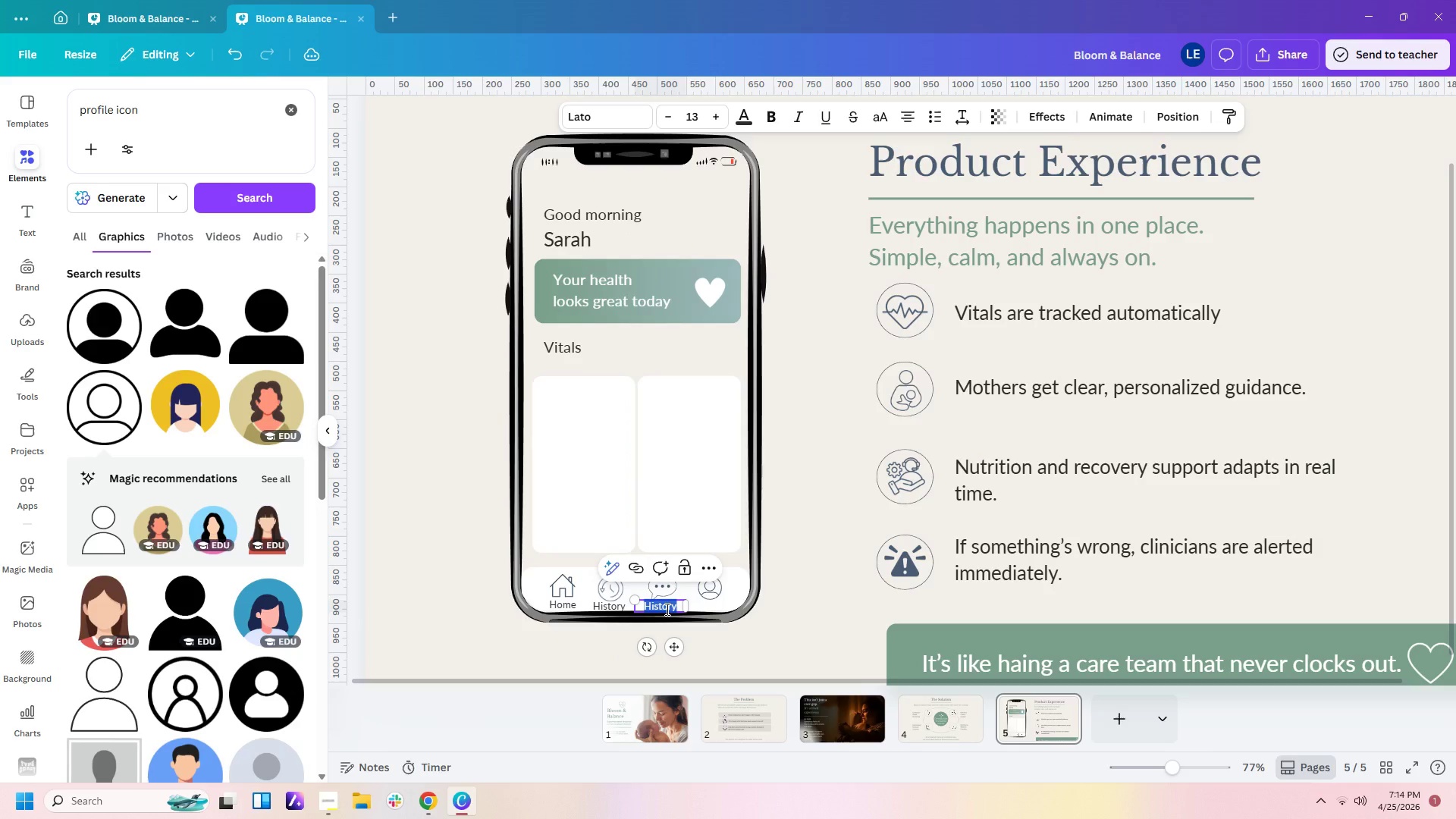 
type(Messages)
 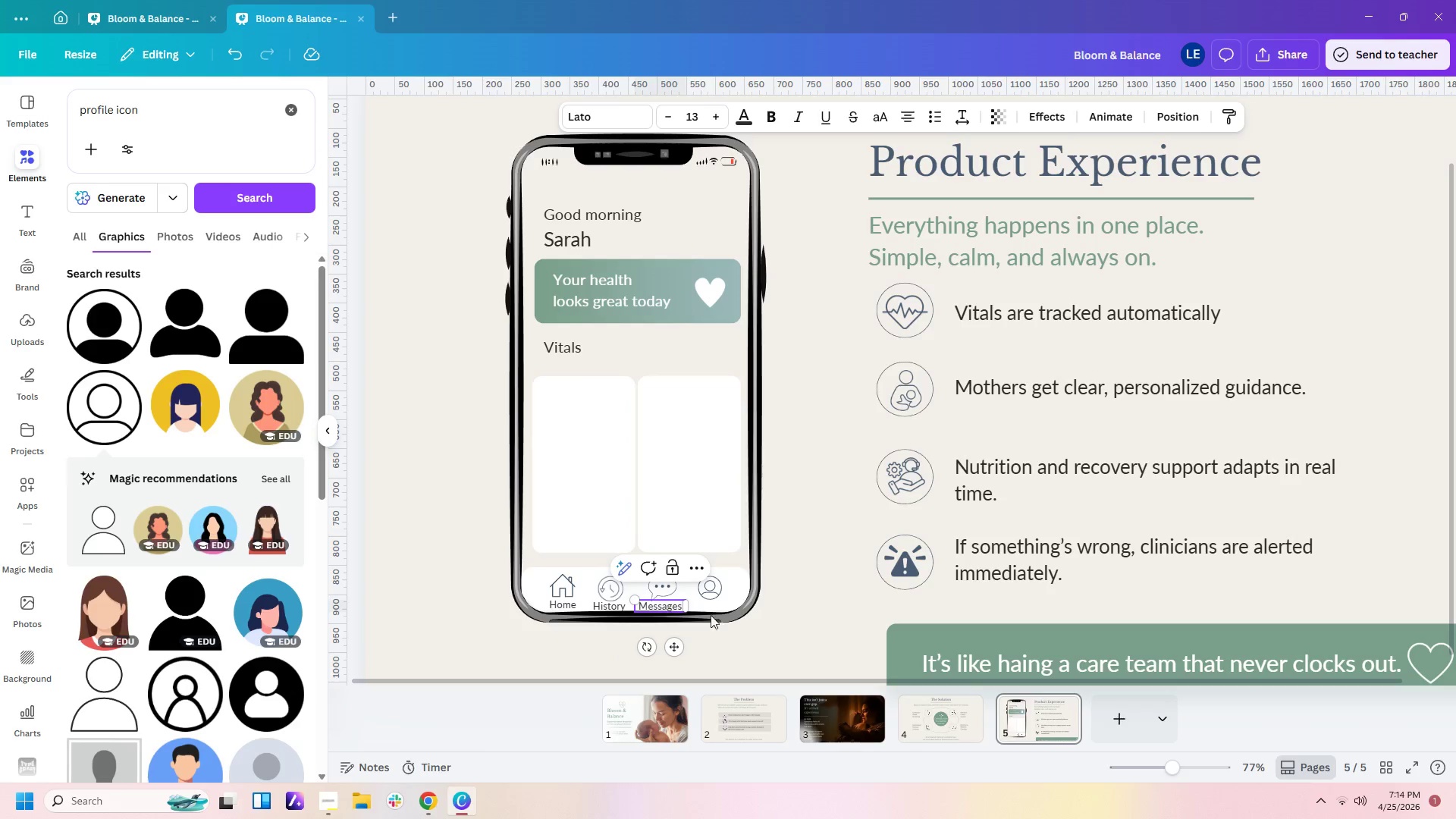 
left_click([745, 632])
 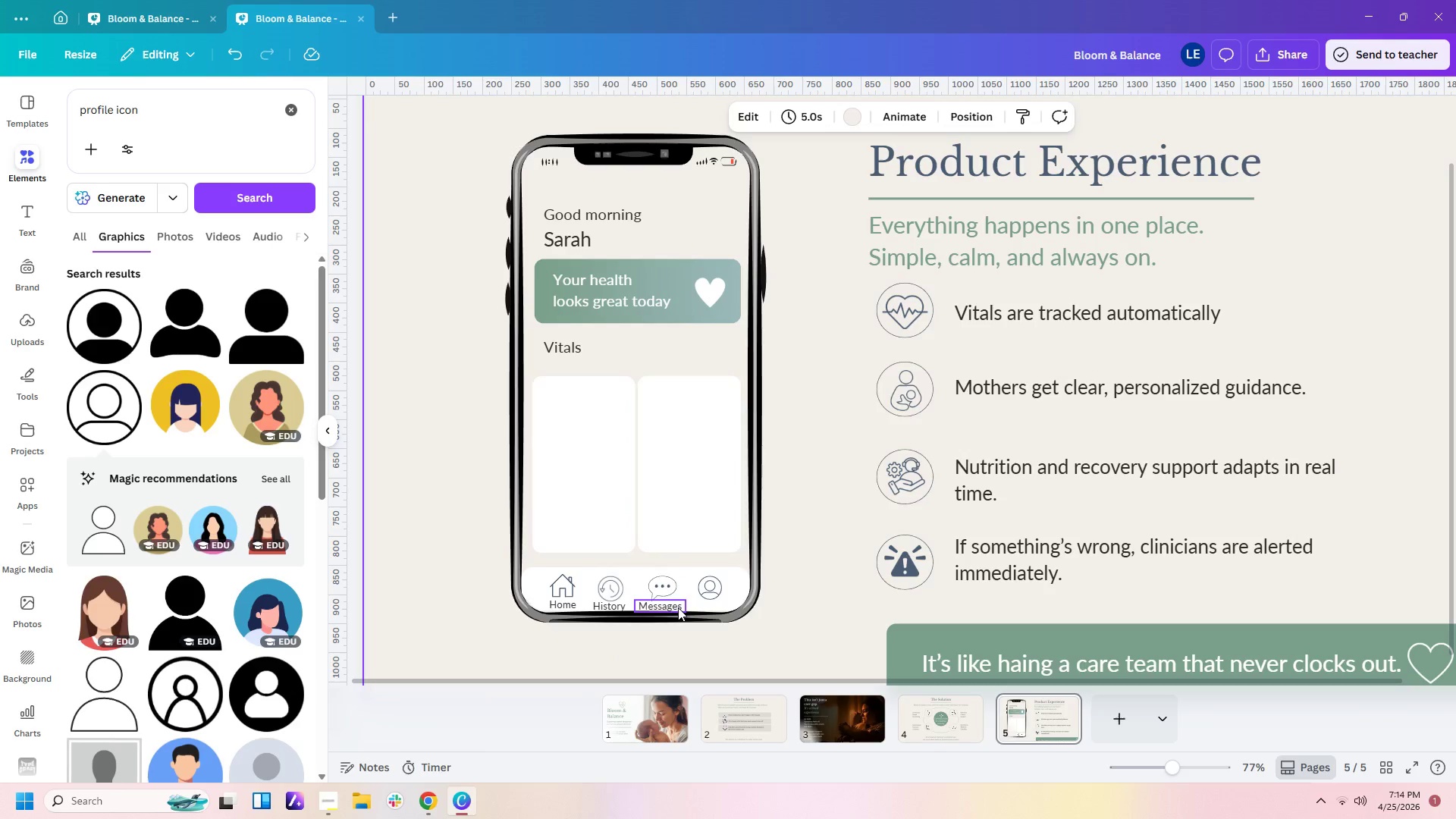 
left_click([678, 607])
 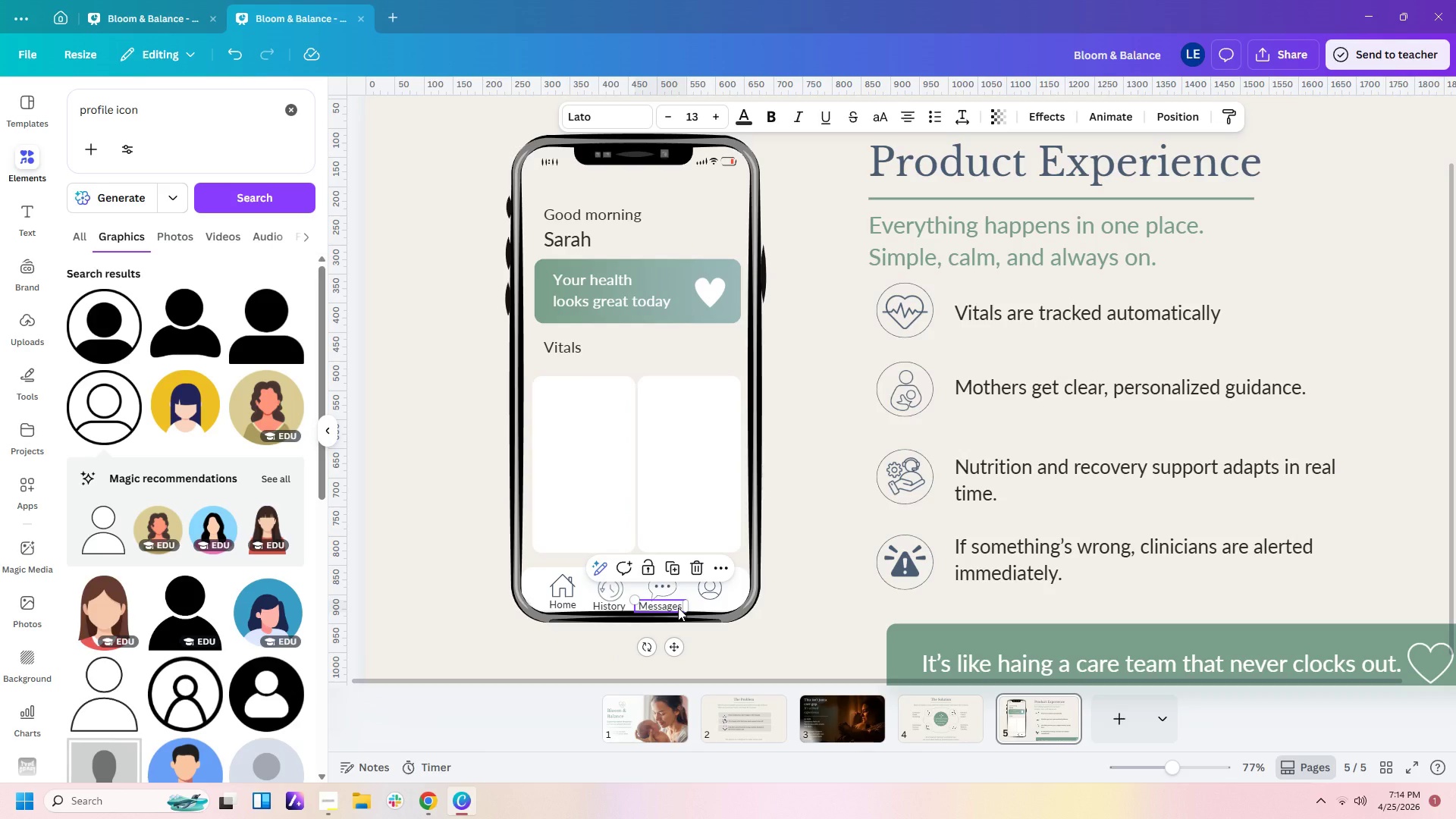 
key(Control+X)
 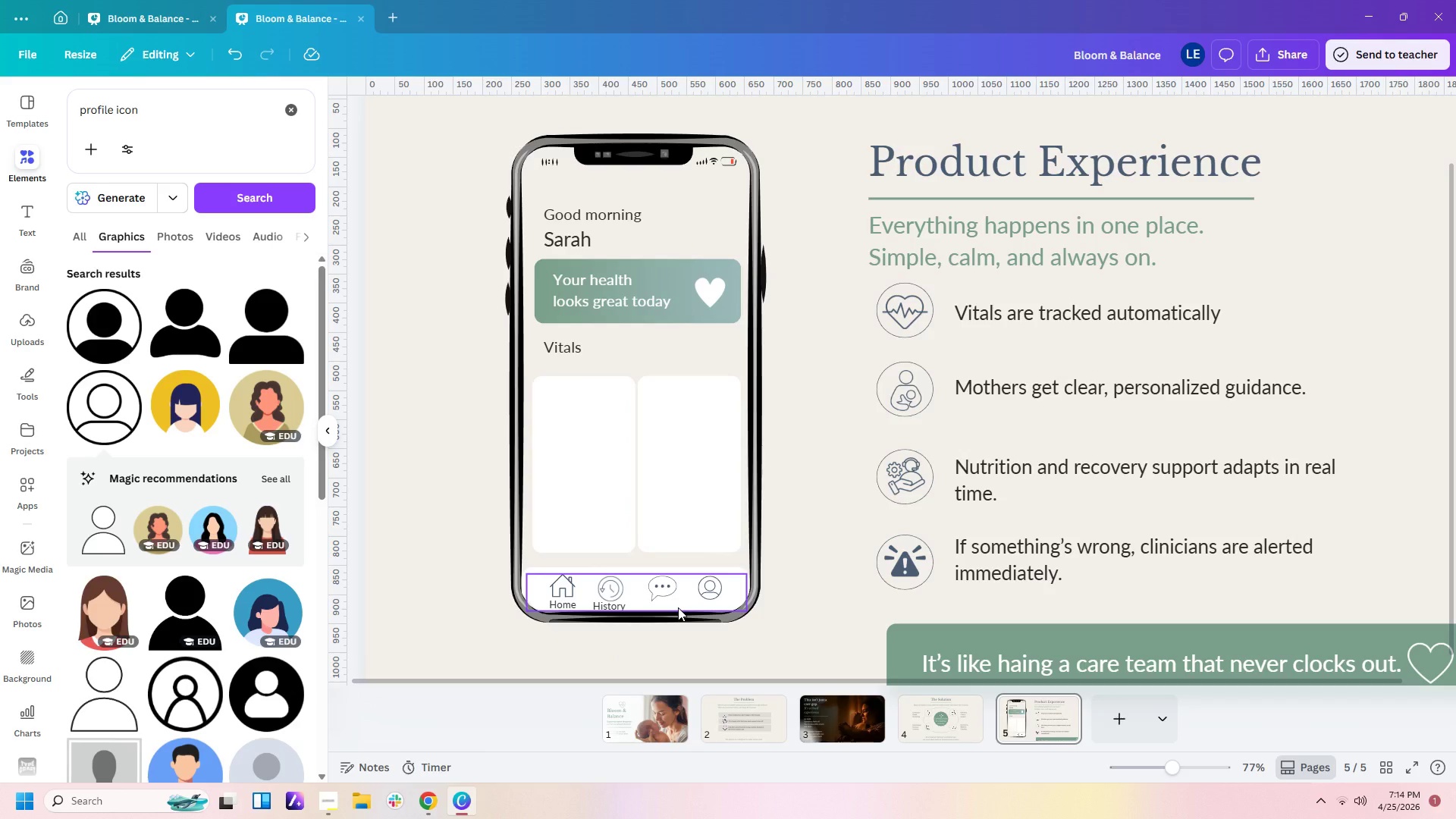 
key(Control+V)
 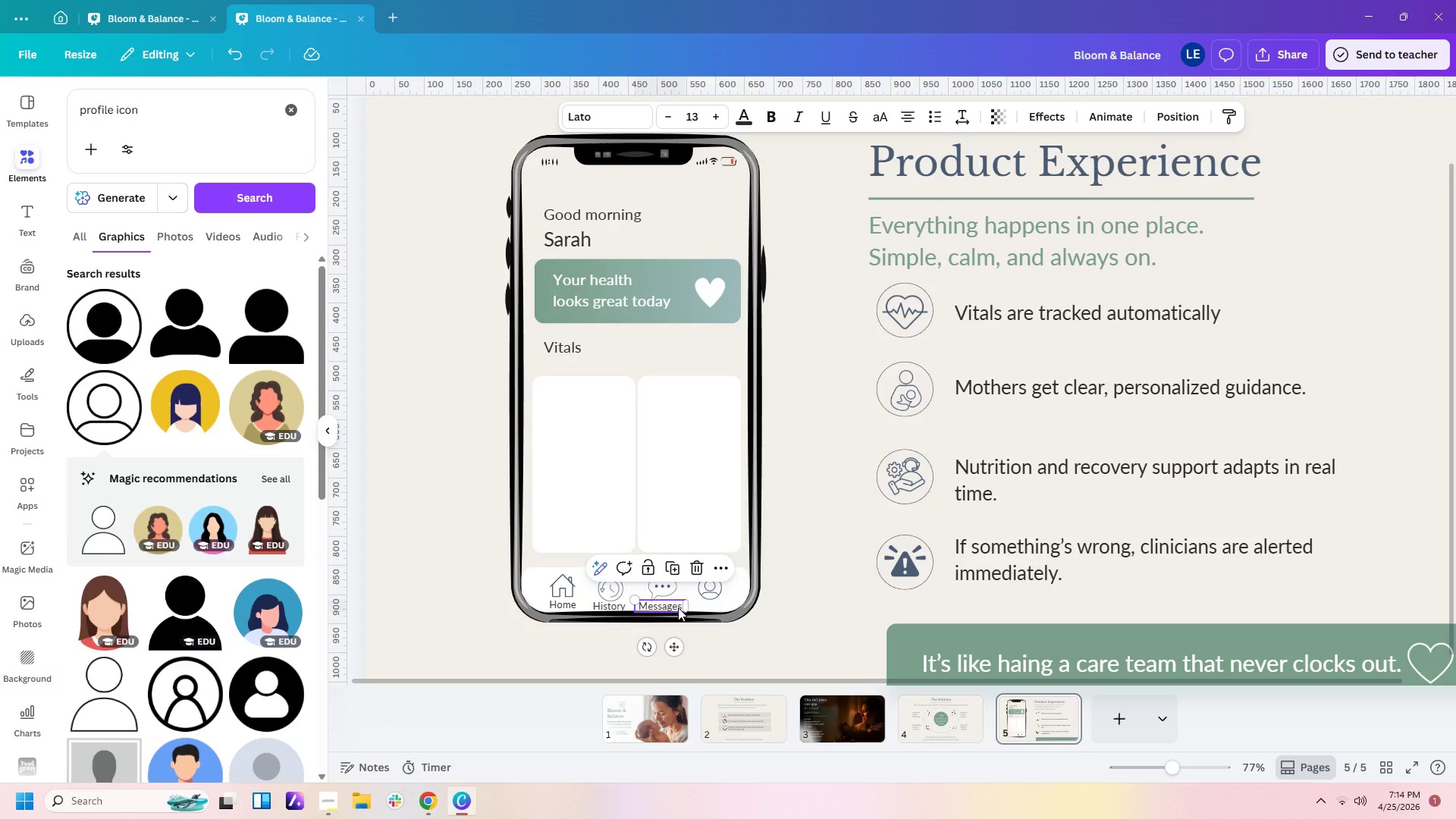 
key(Control+C)
 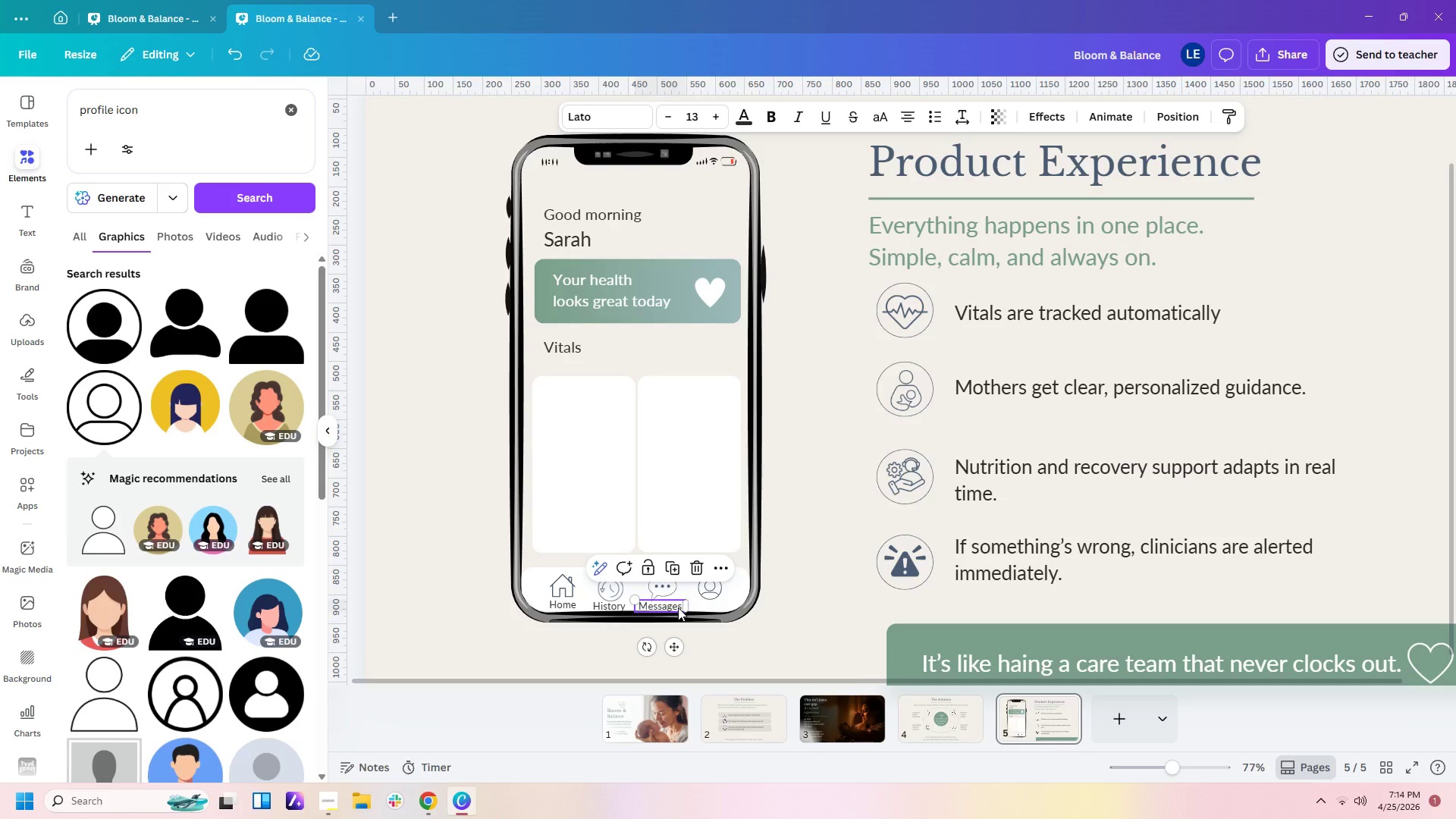 
key(Control+V)
 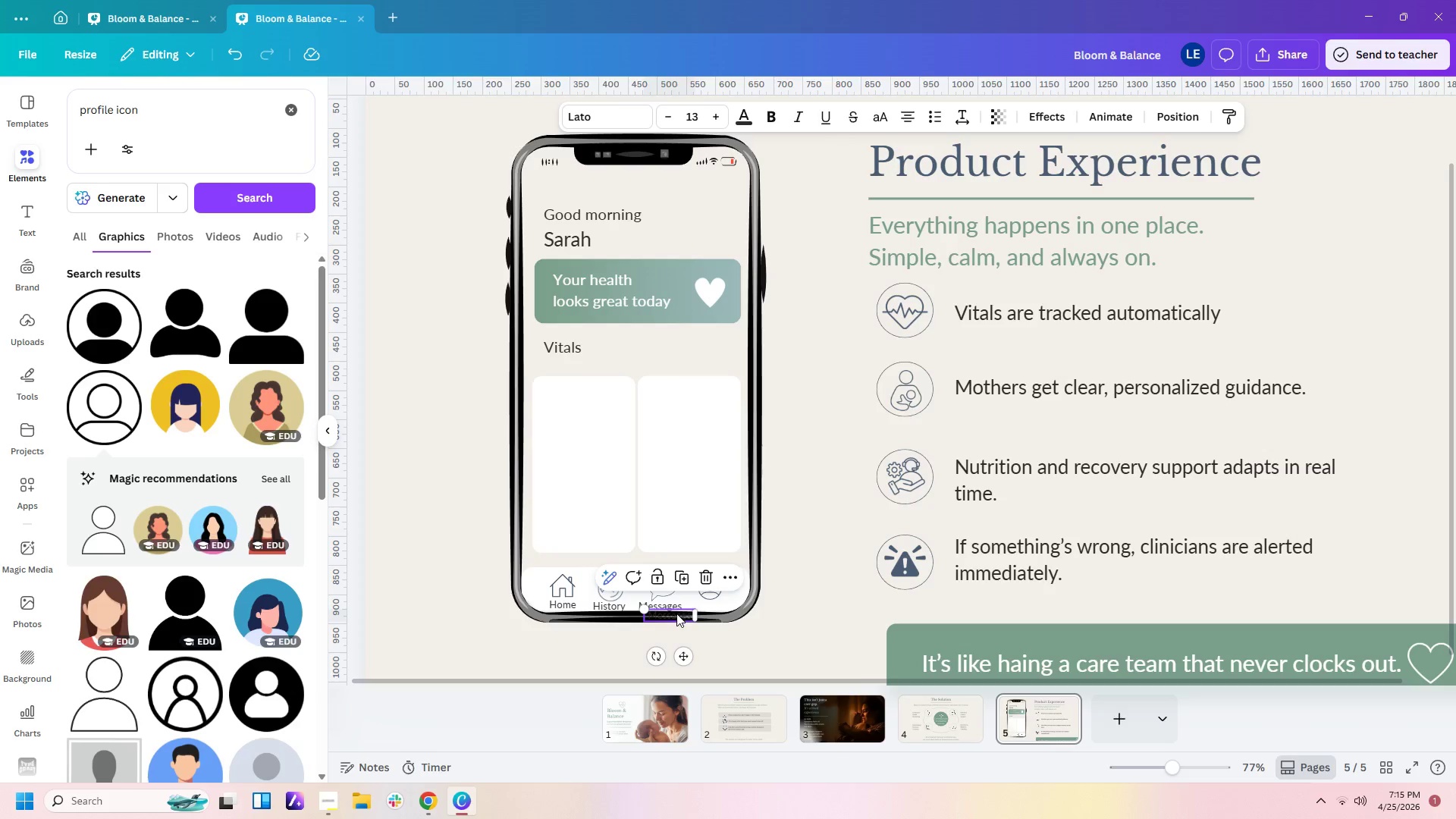 
left_click_drag(start_coordinate=[676, 613], to_coordinate=[720, 605])
 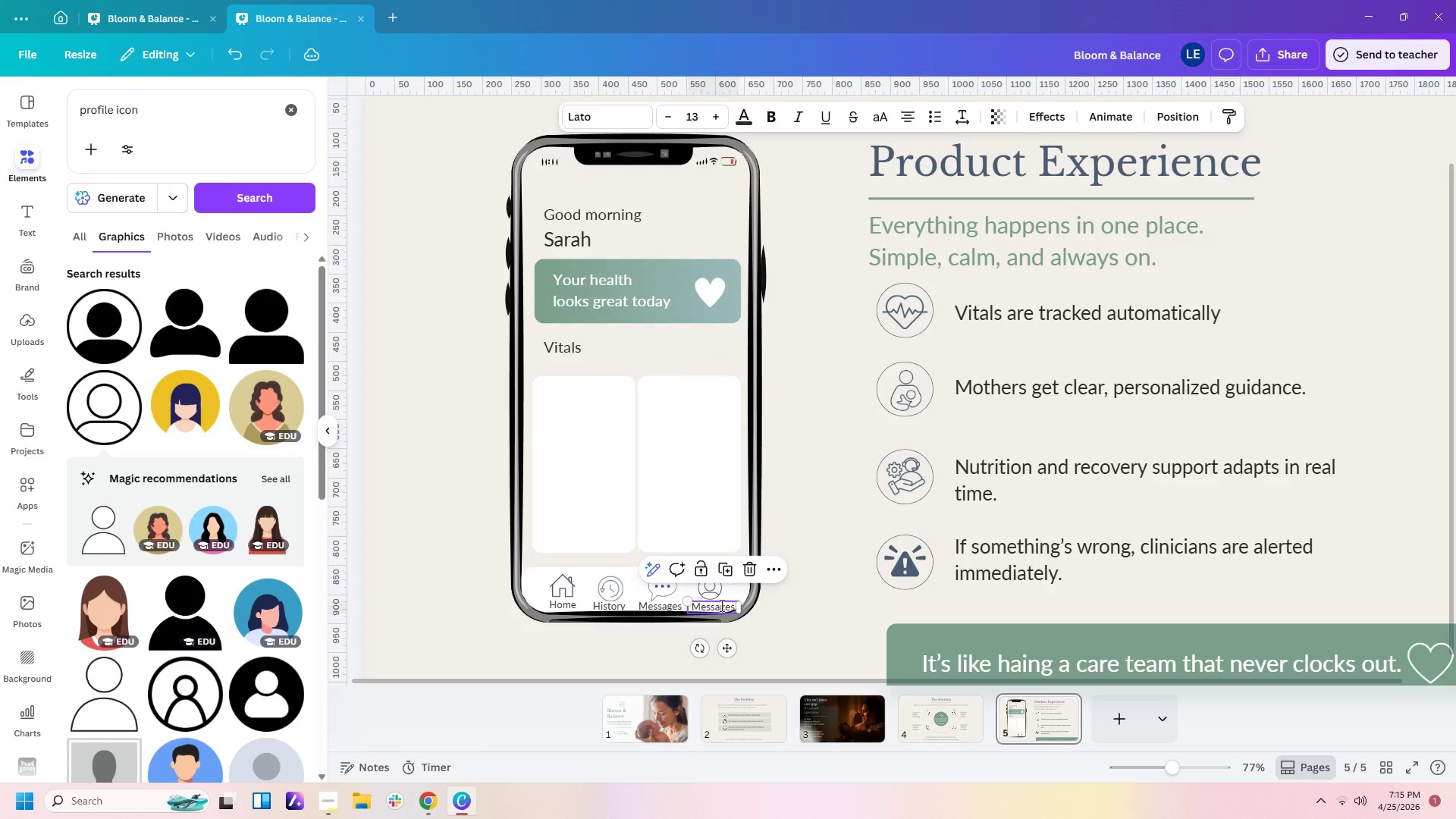 
double_click([720, 605])
 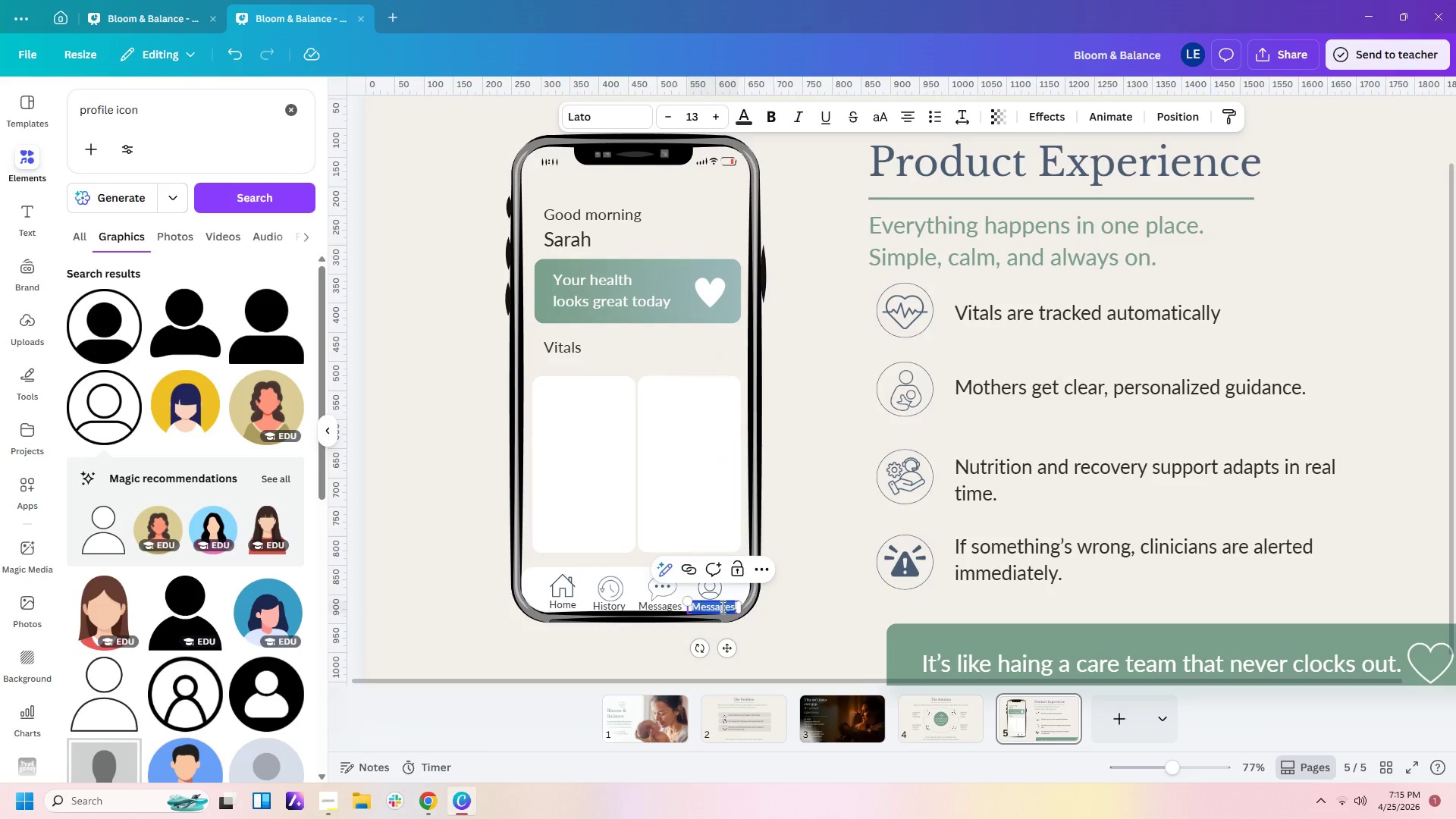 
type(Po)
key(Backspace)
type(rf)
key(Backspace)
type(ofile)
 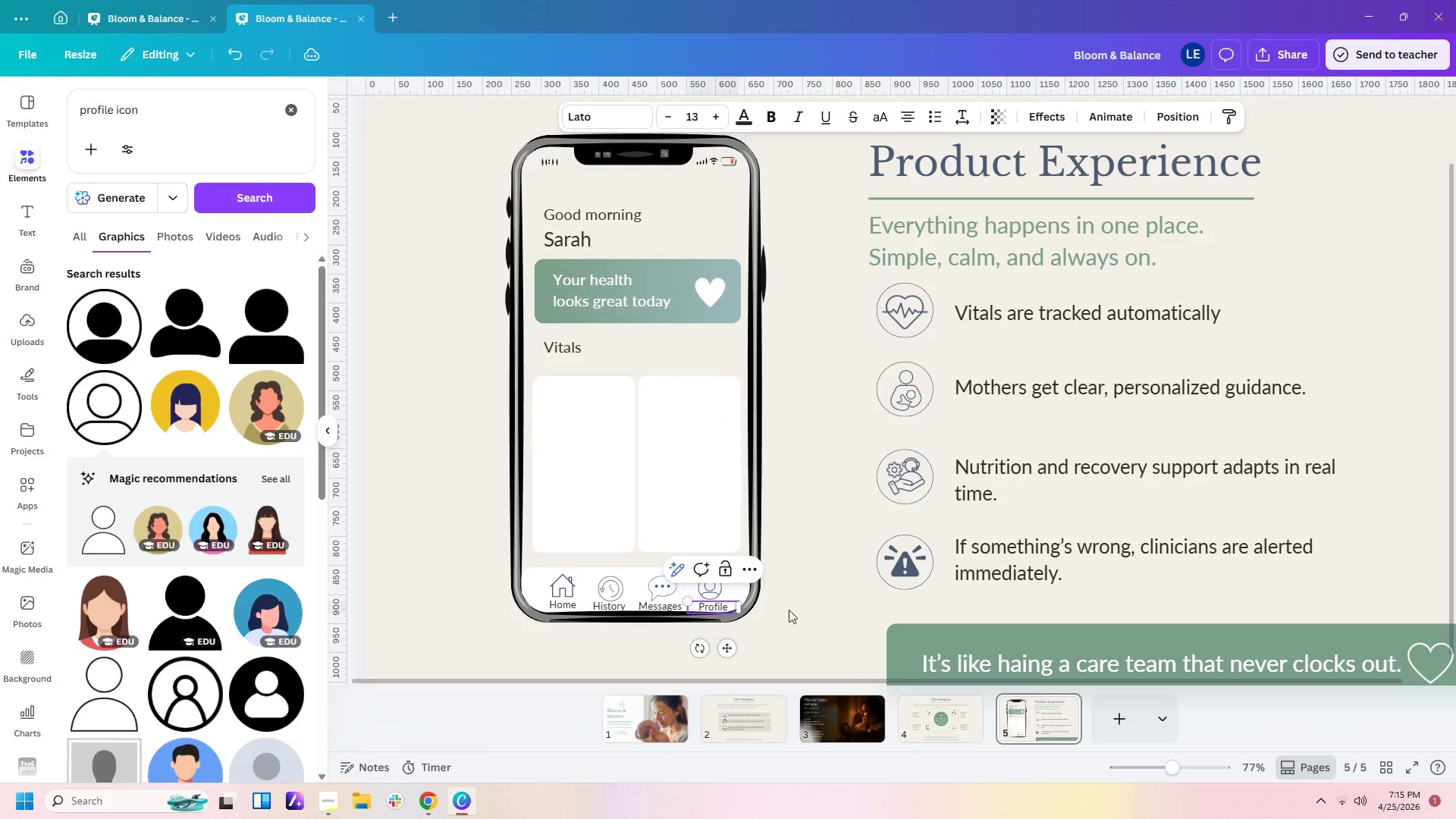 
left_click([794, 610])
 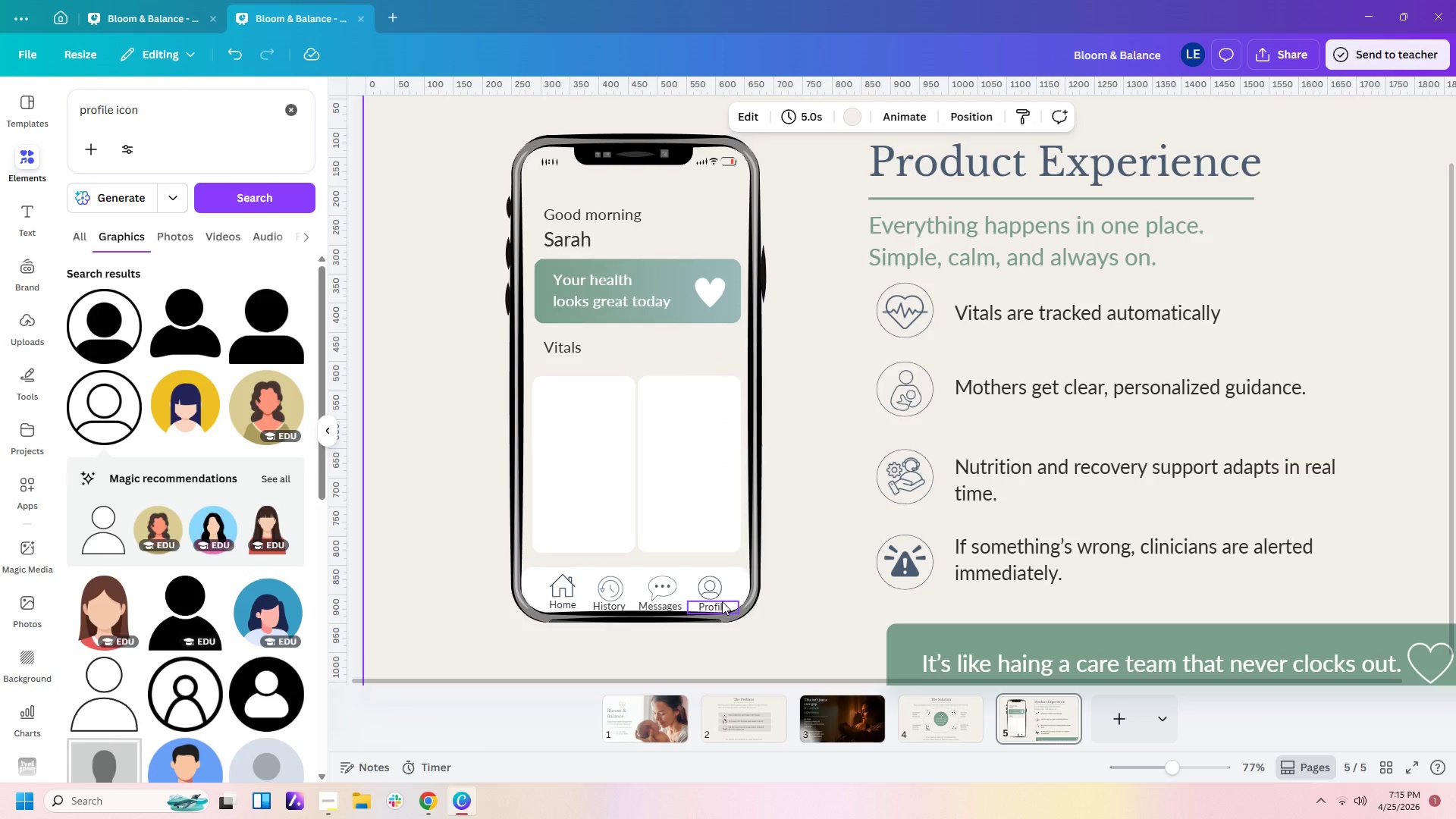 
left_click([722, 601])
 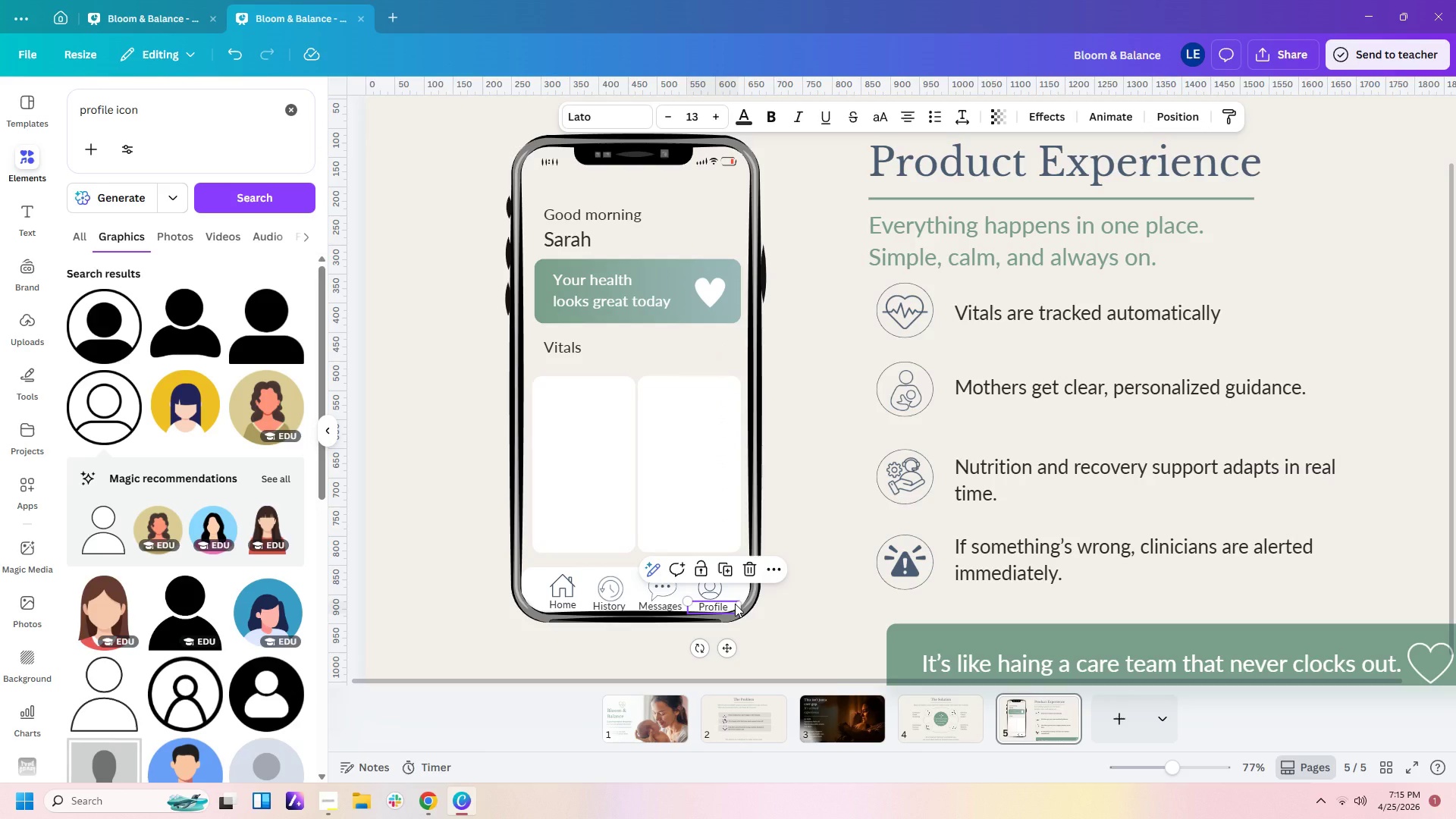 
key(ArrowLeft)
 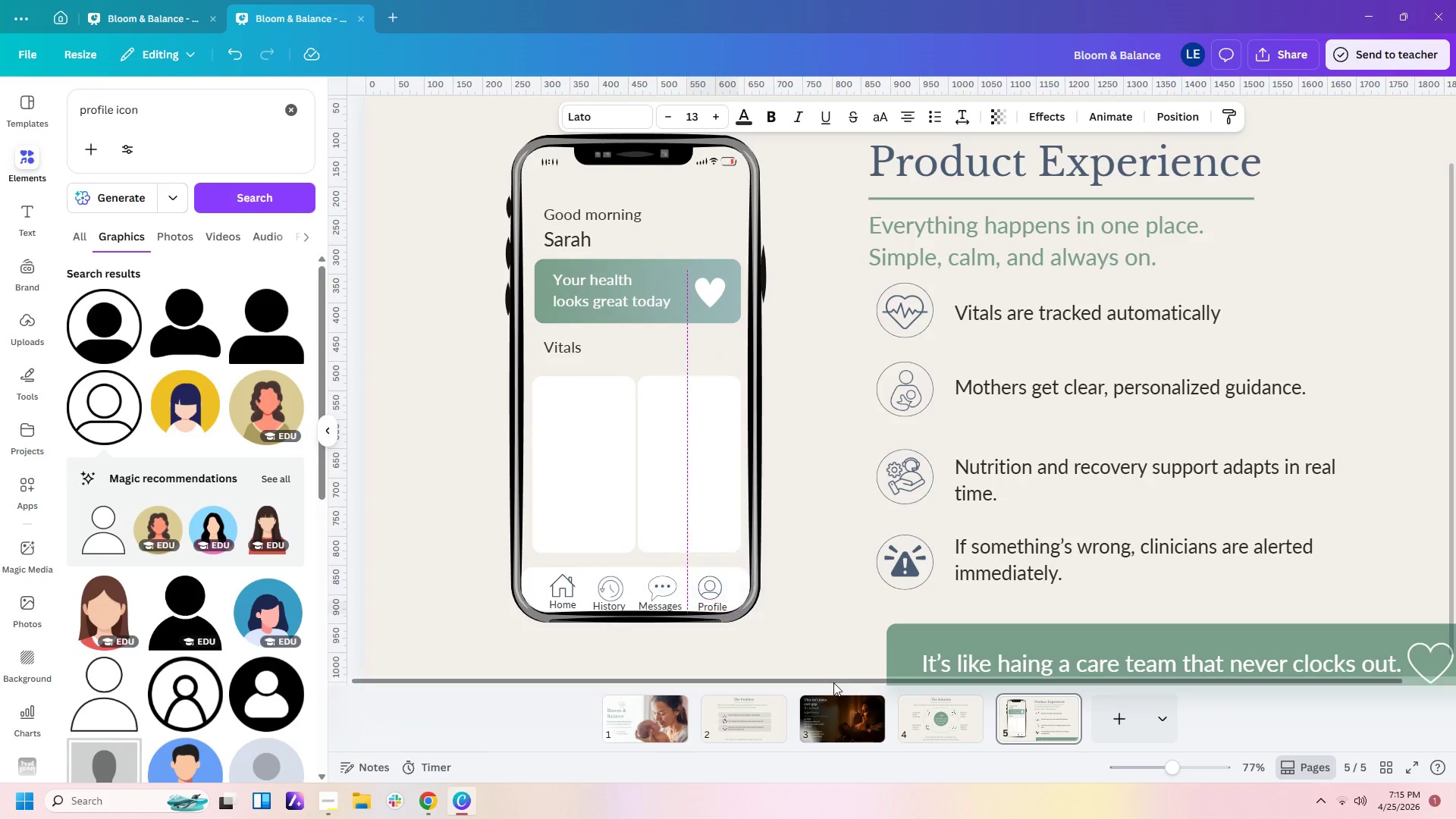 
key(ArrowLeft)
 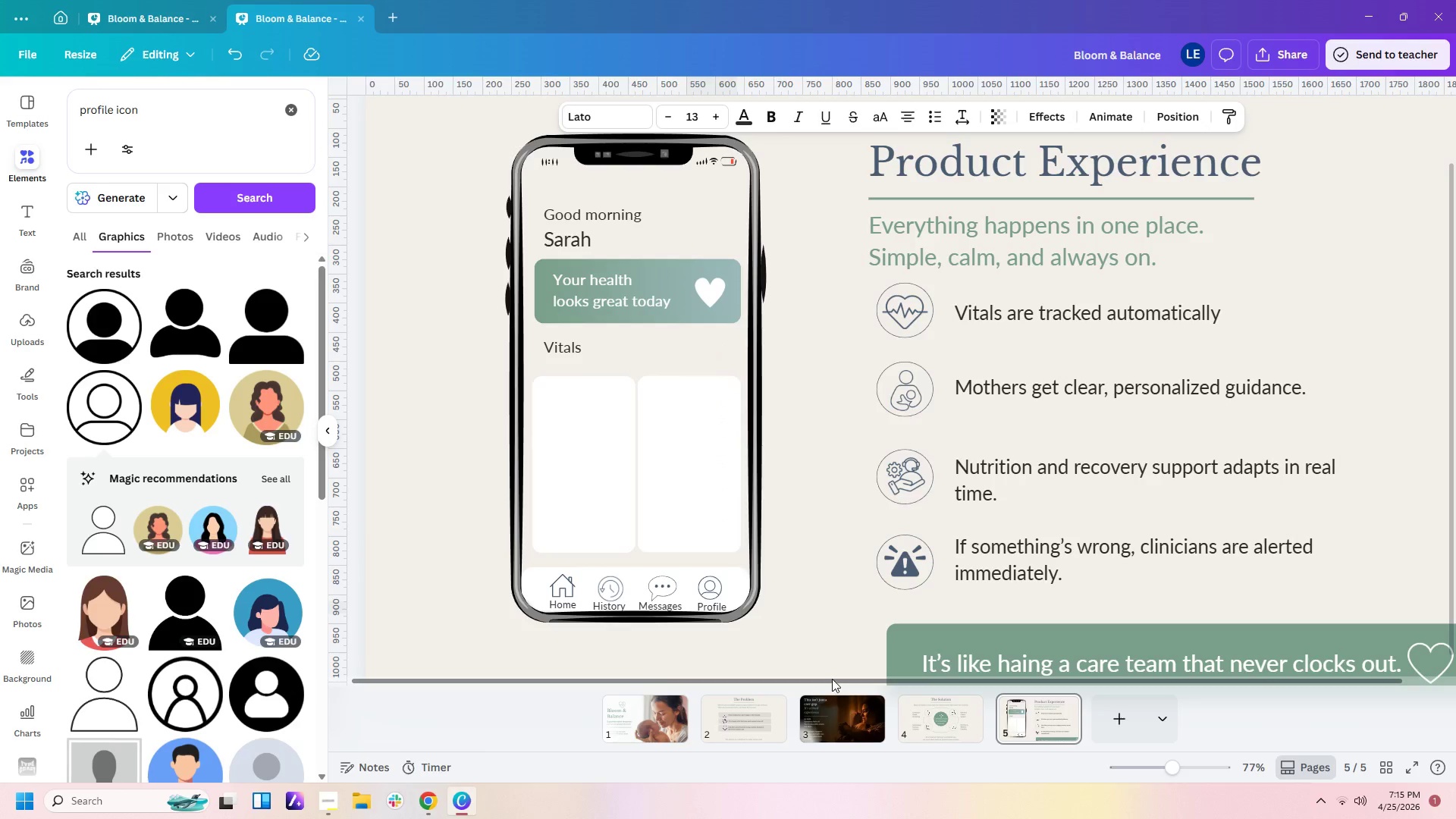 
key(ArrowLeft)
 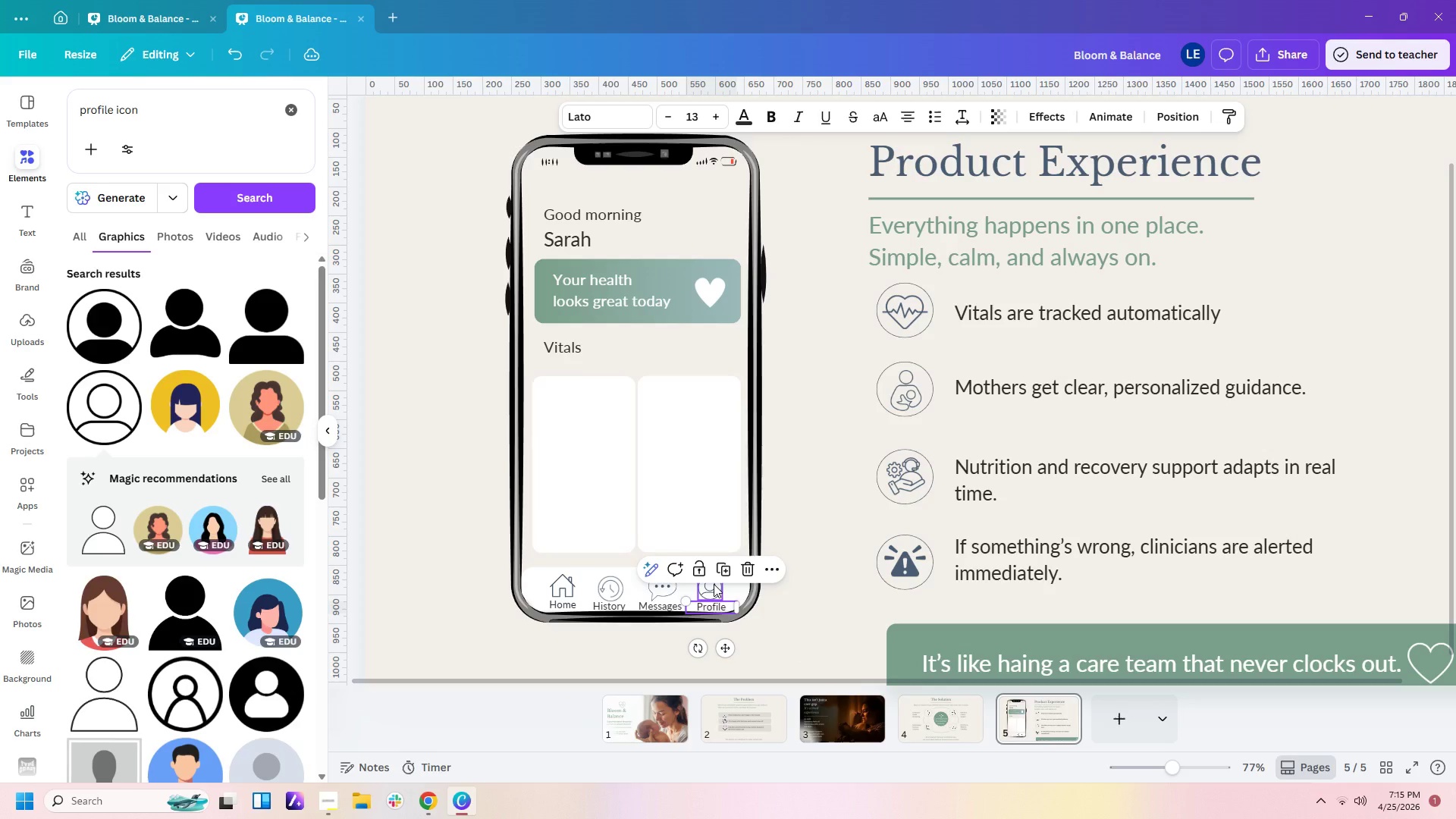 
left_click([708, 584])
 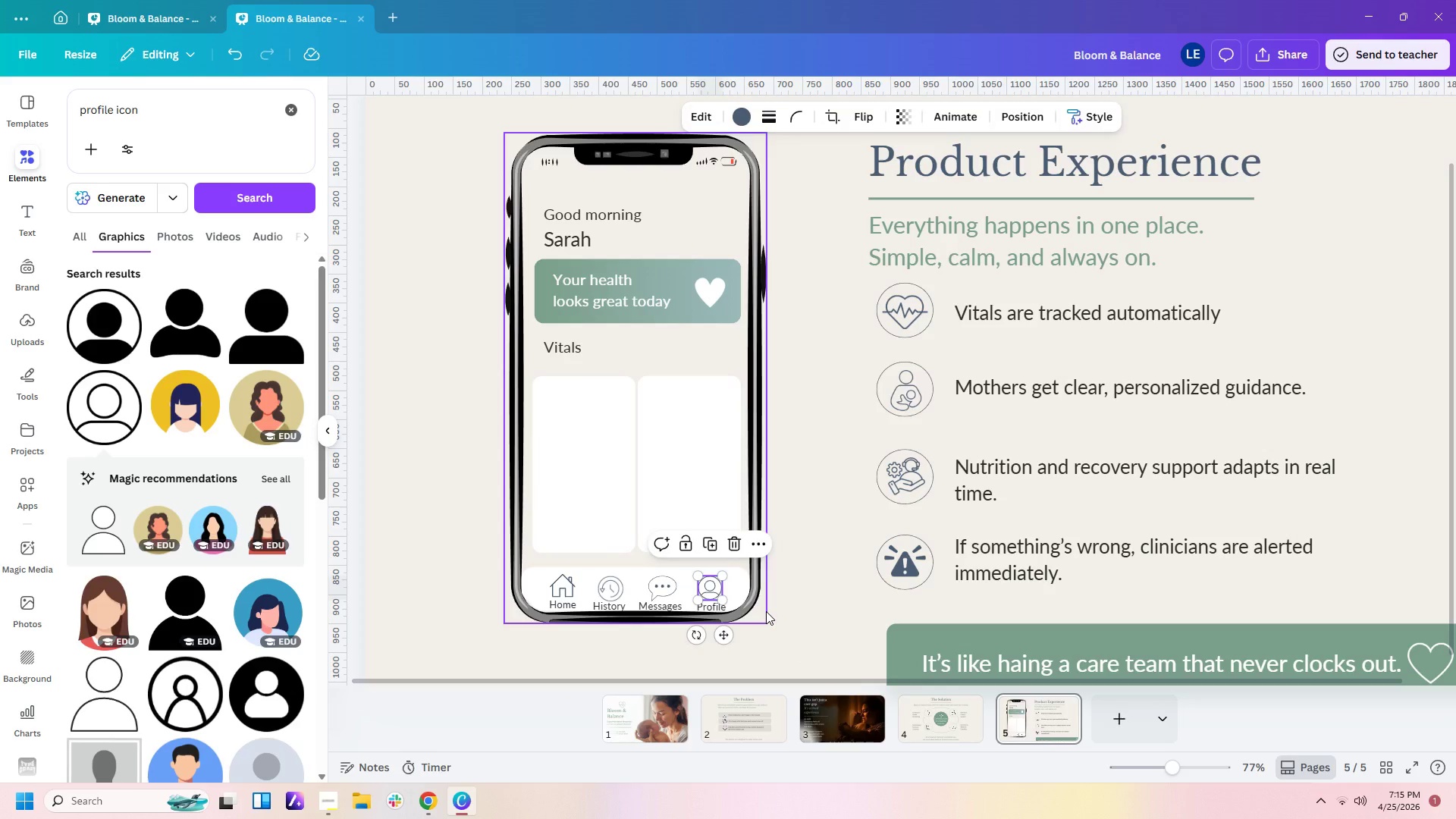 
key(ArrowUp)
 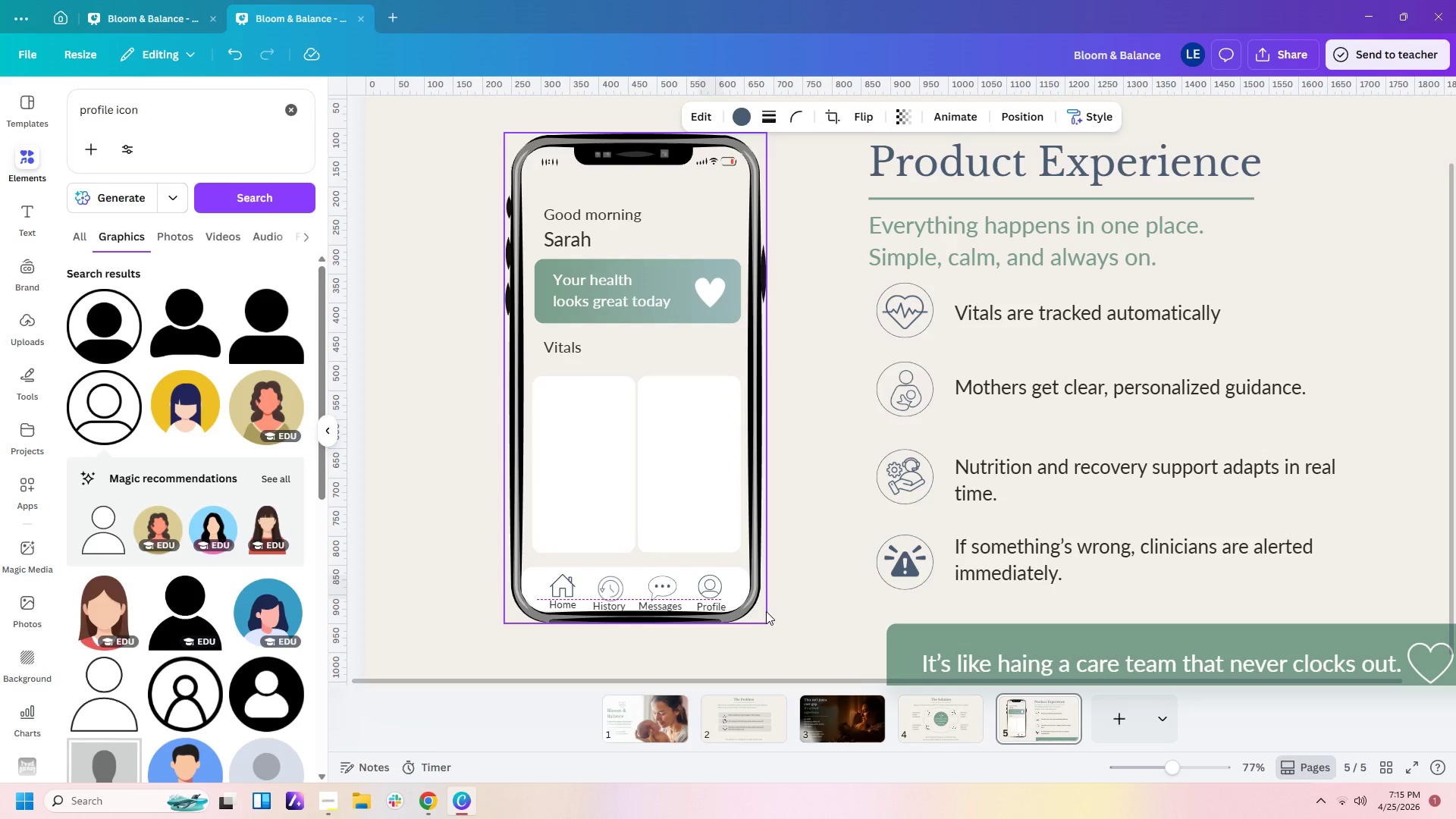 
key(ArrowUp)
 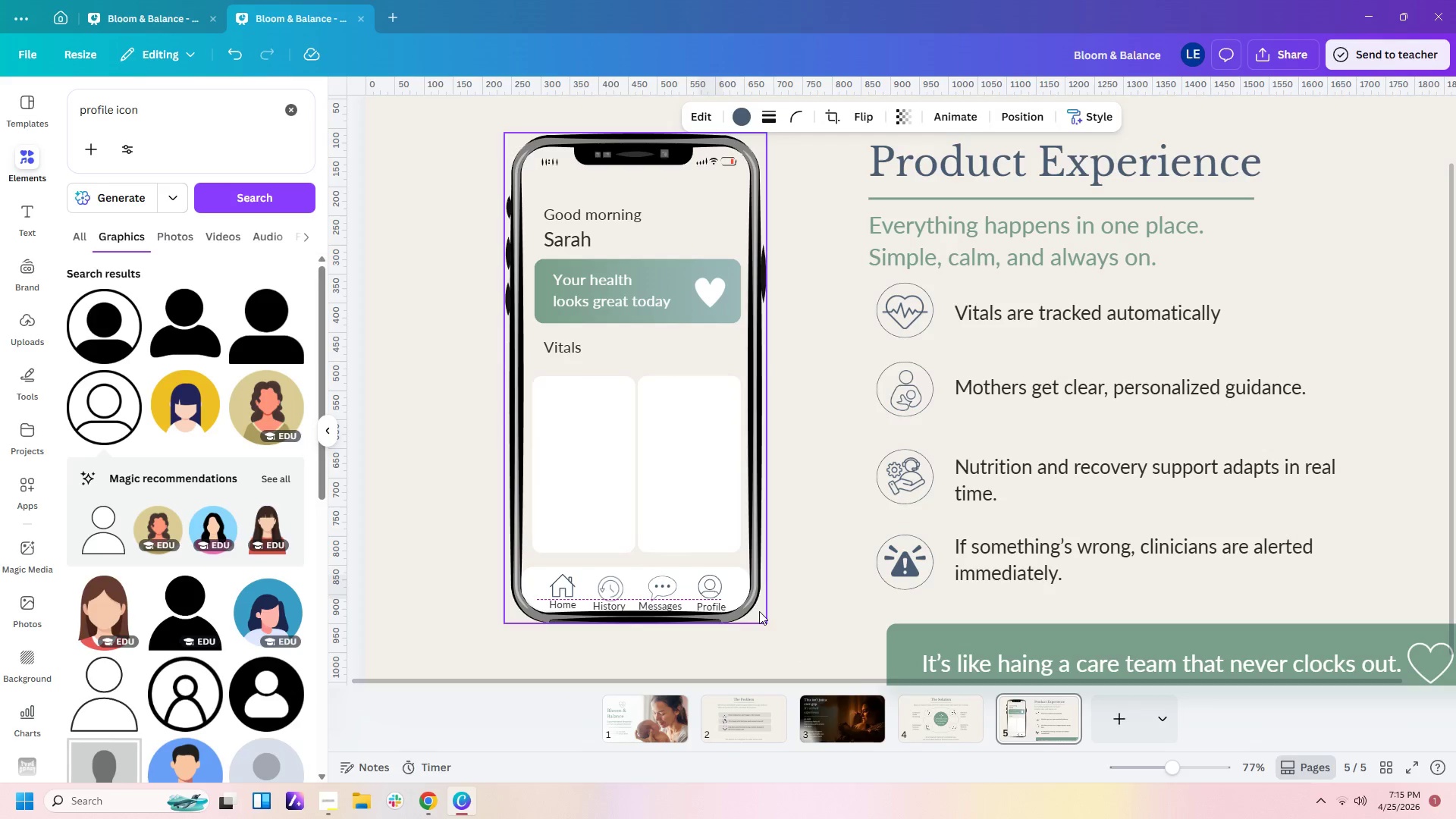 
key(ArrowUp)
 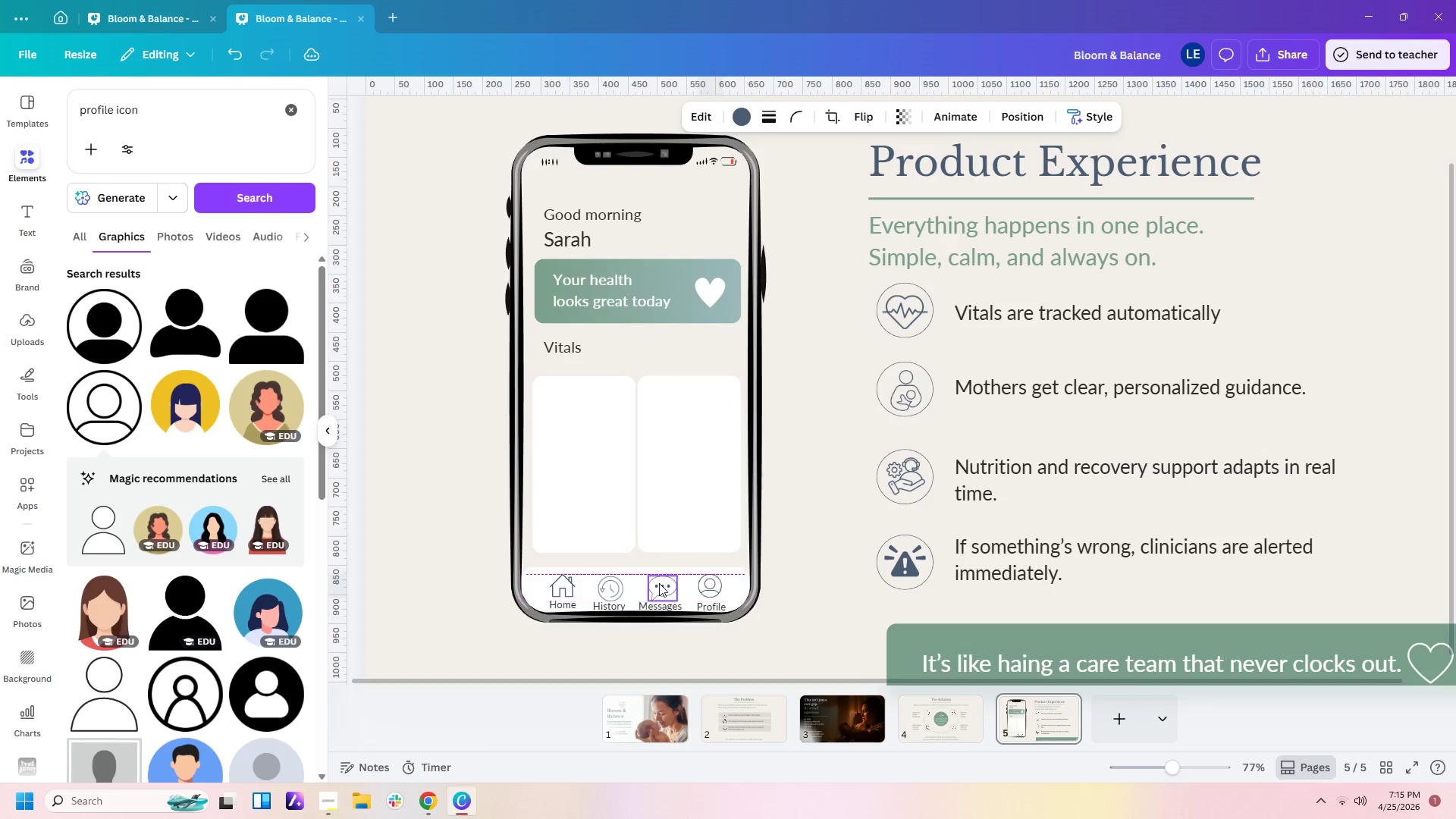 
left_click([659, 583])
 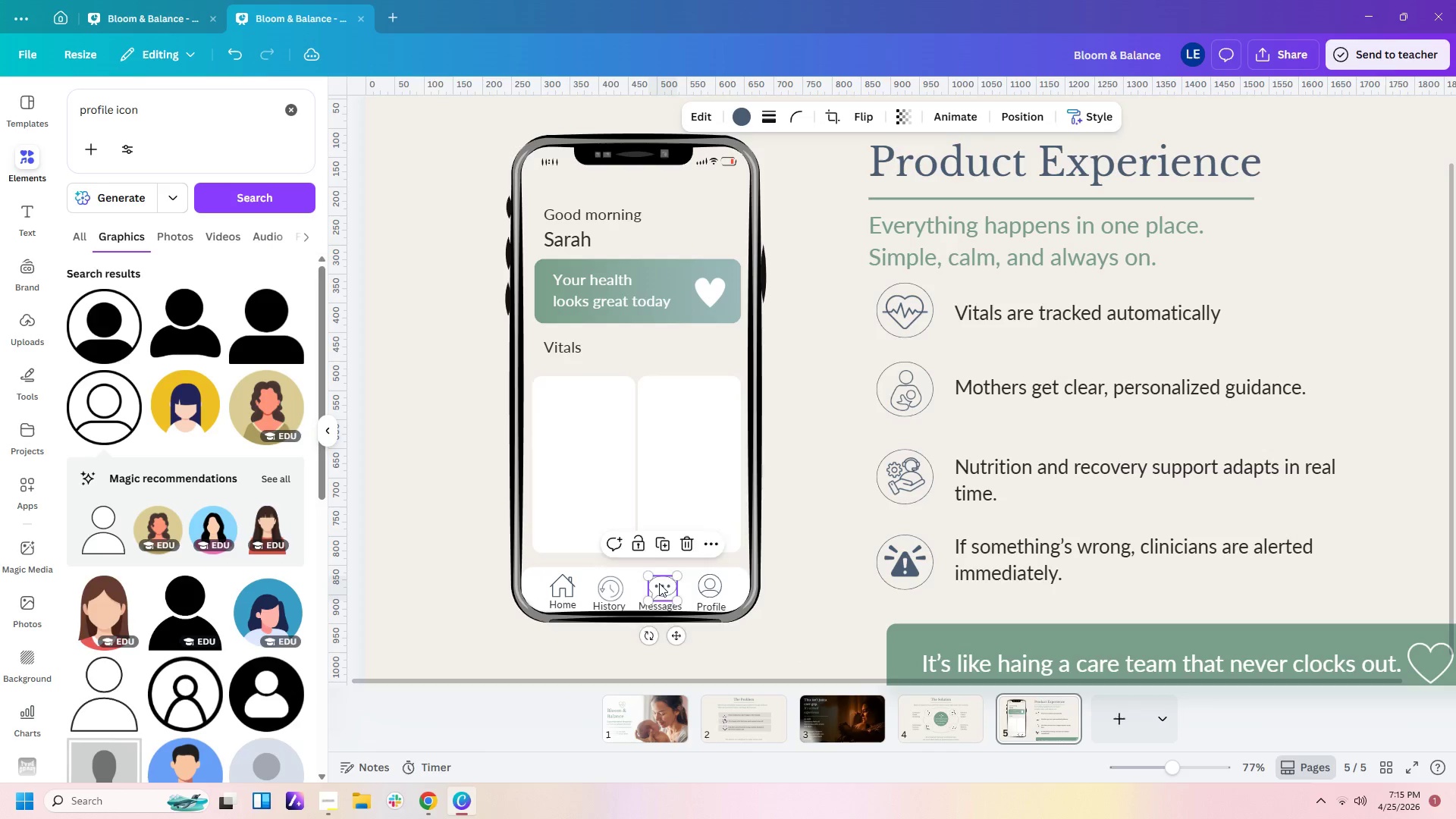 
key(ArrowUp)
 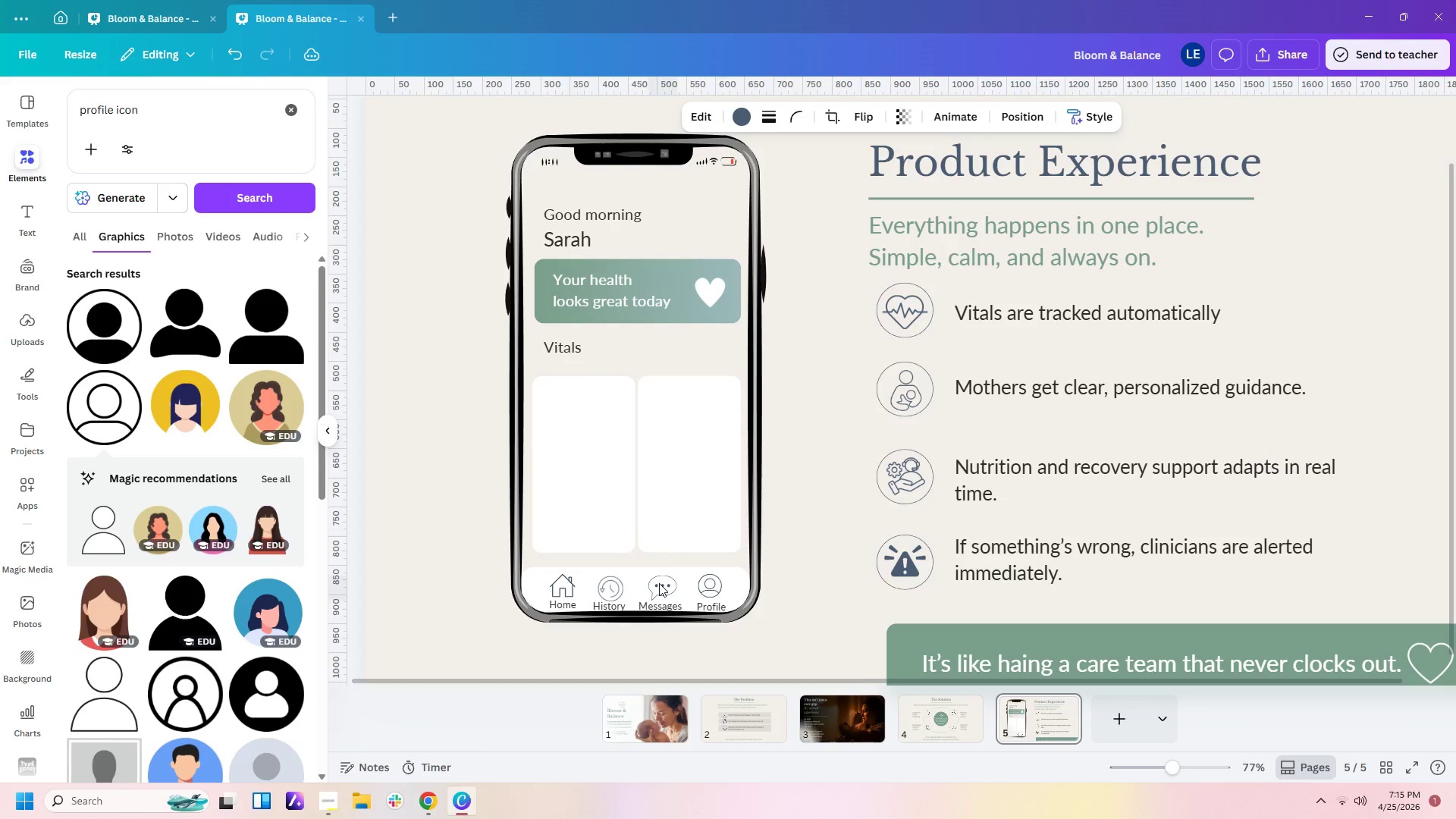 
key(ArrowUp)
 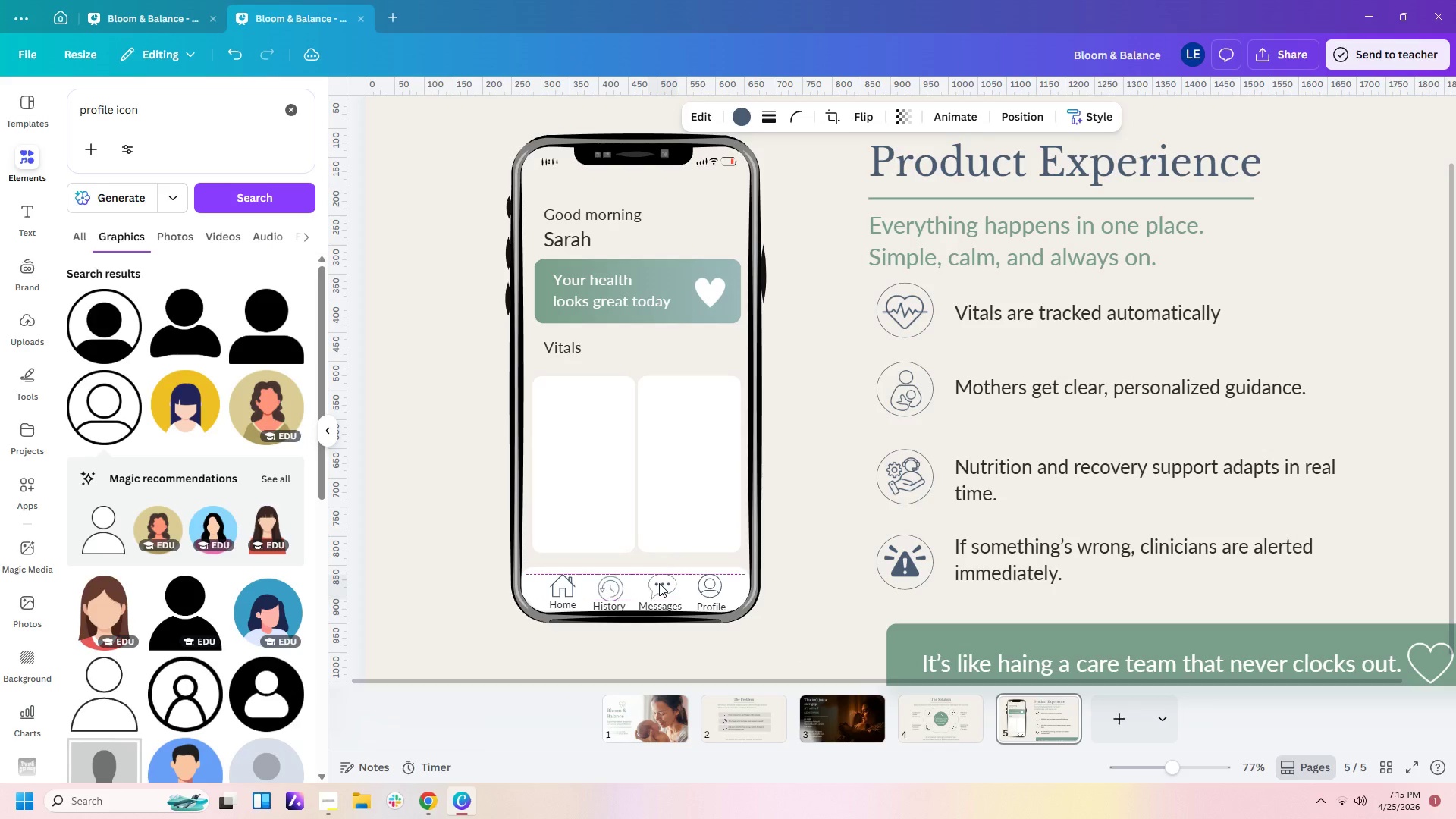 
key(ArrowUp)
 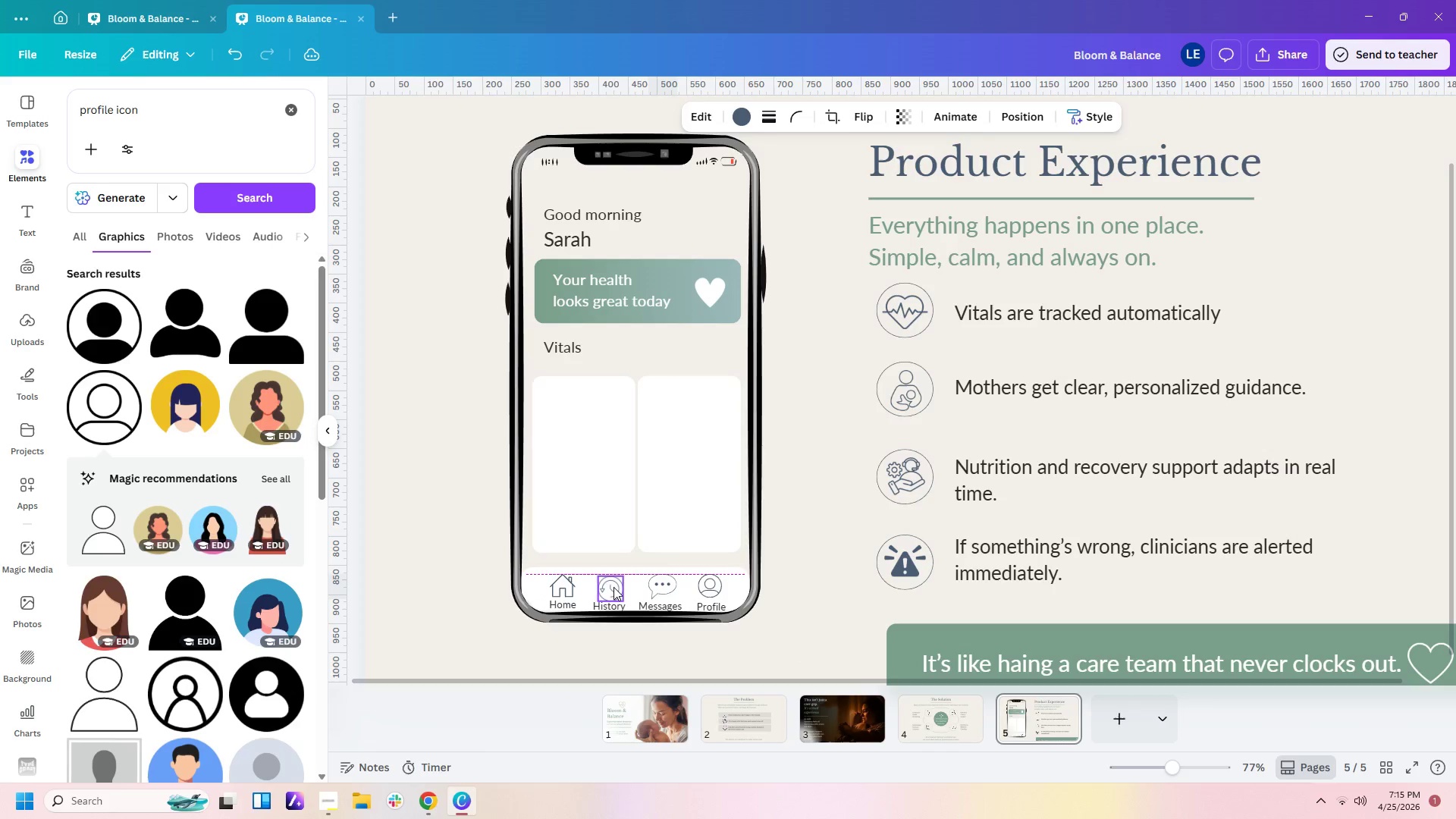 
left_click([605, 586])
 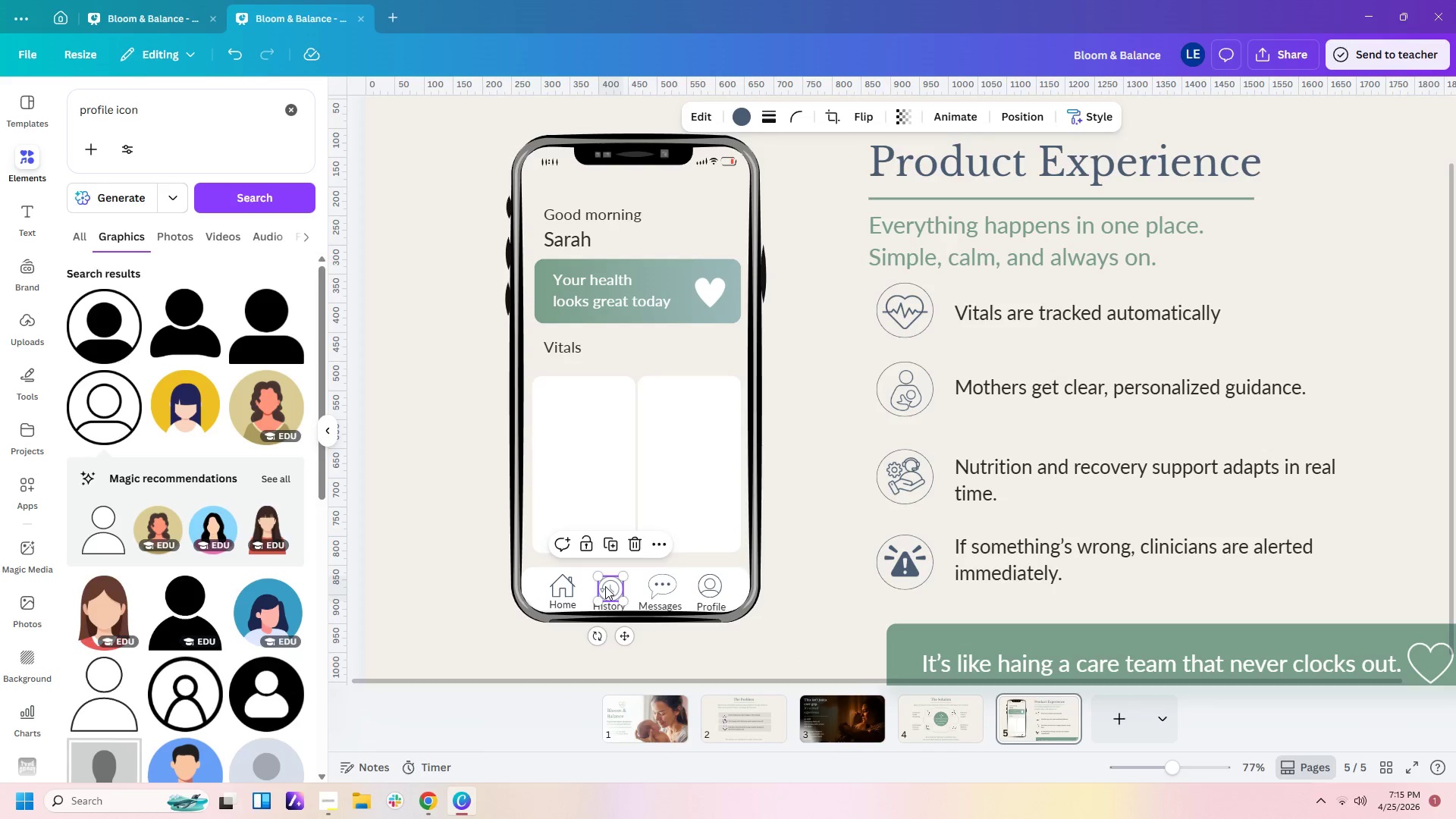 
key(ArrowUp)
 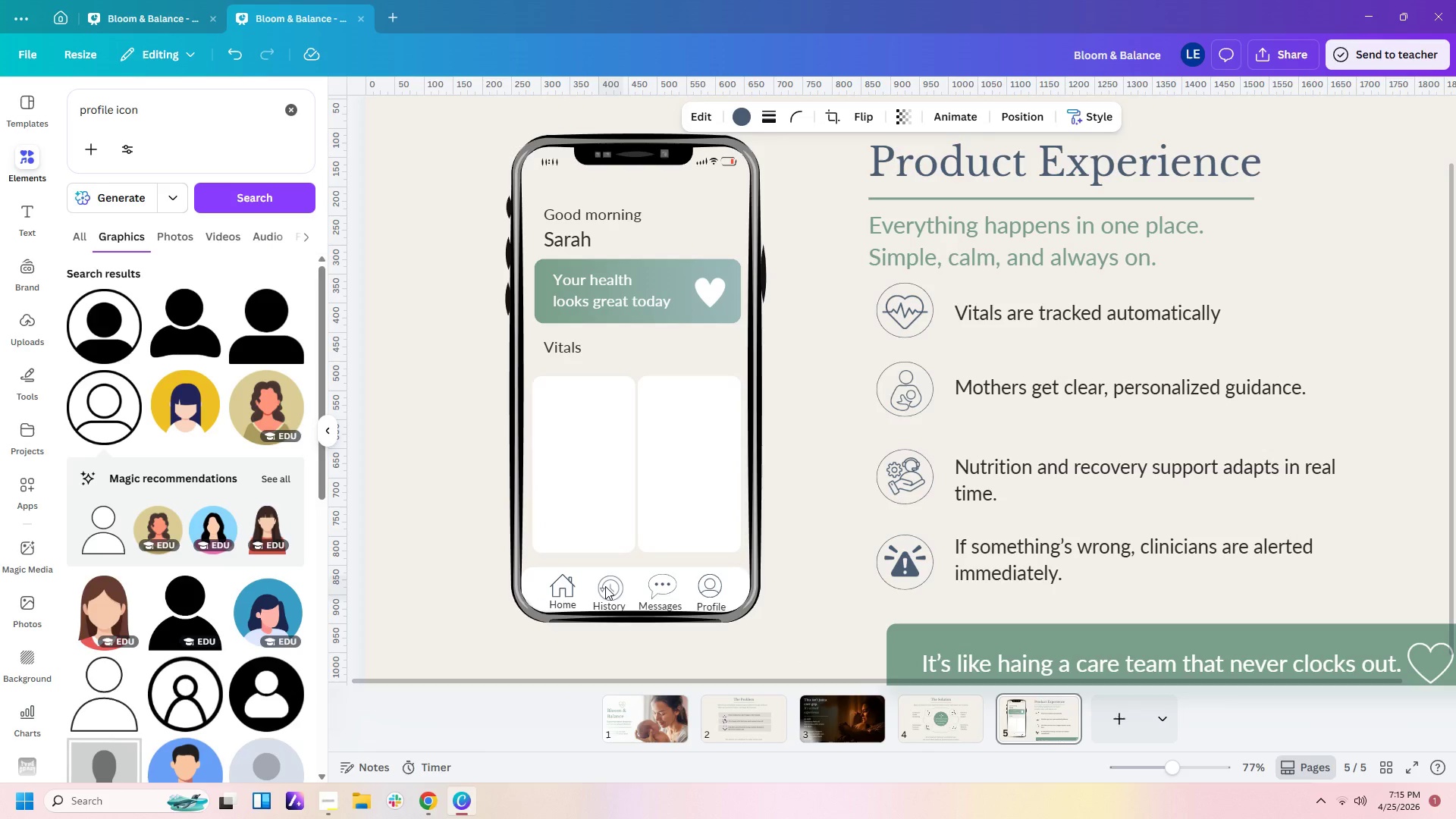 
key(ArrowUp)
 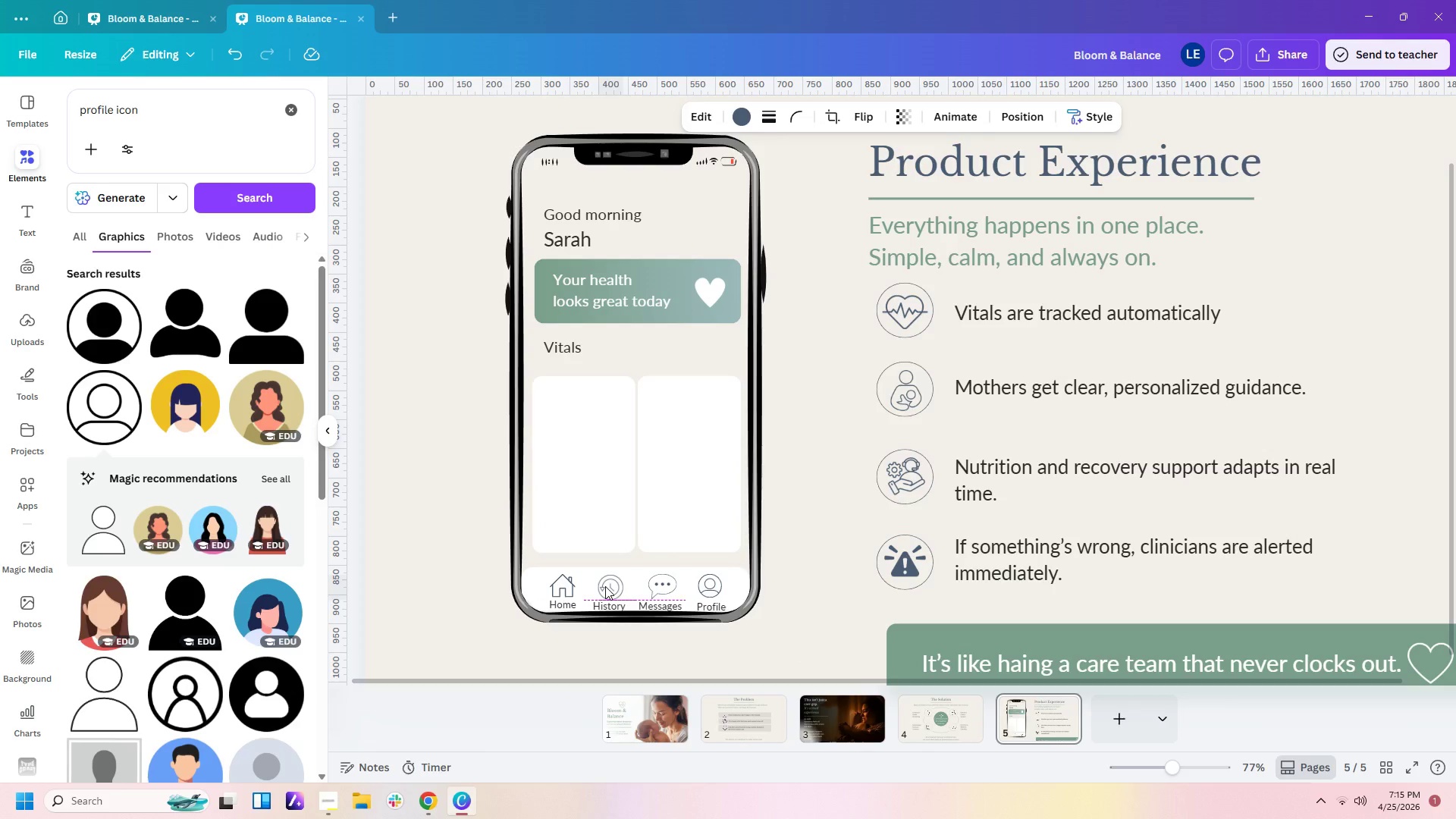 
key(ArrowUp)
 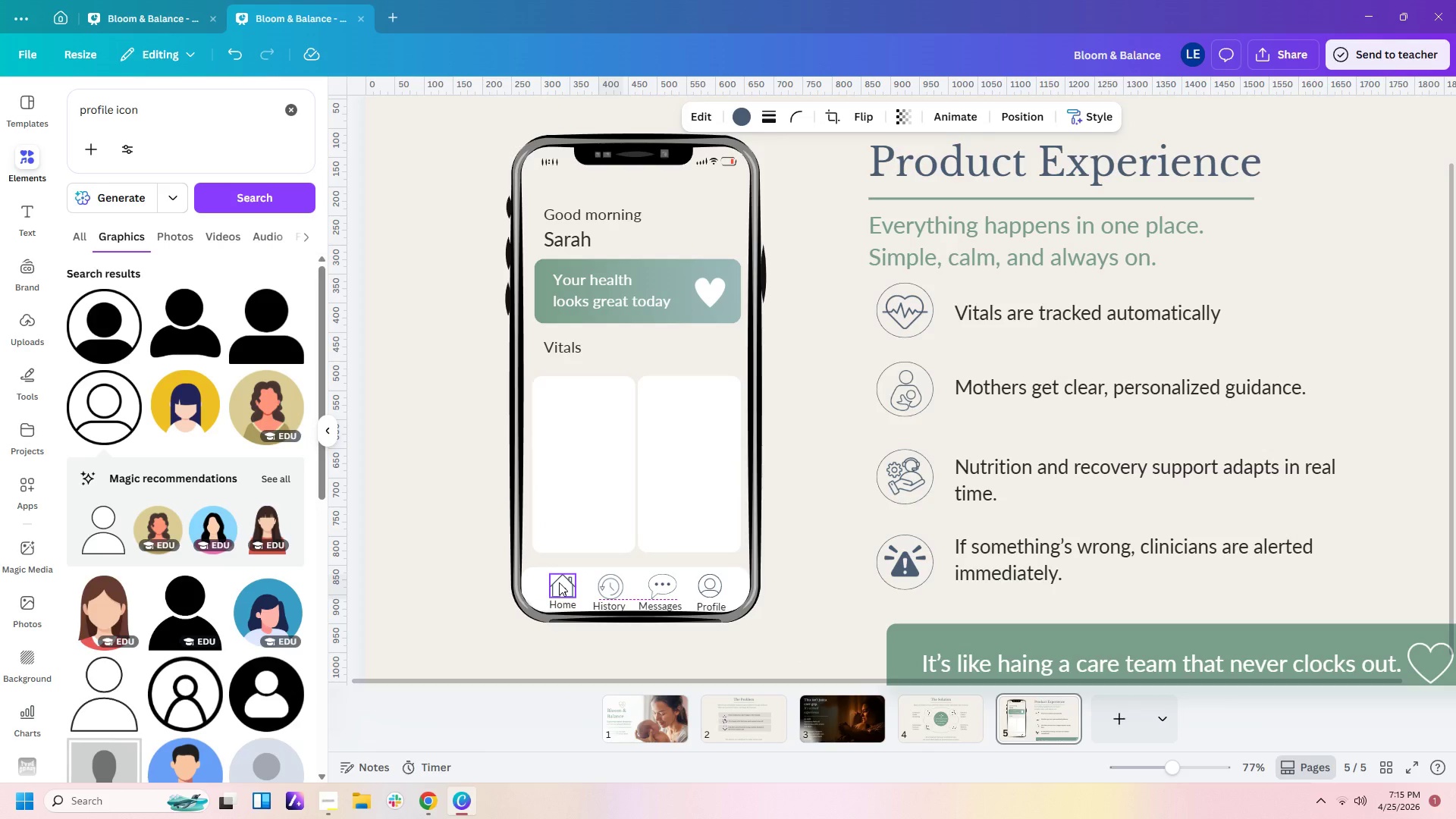 
left_click([554, 582])
 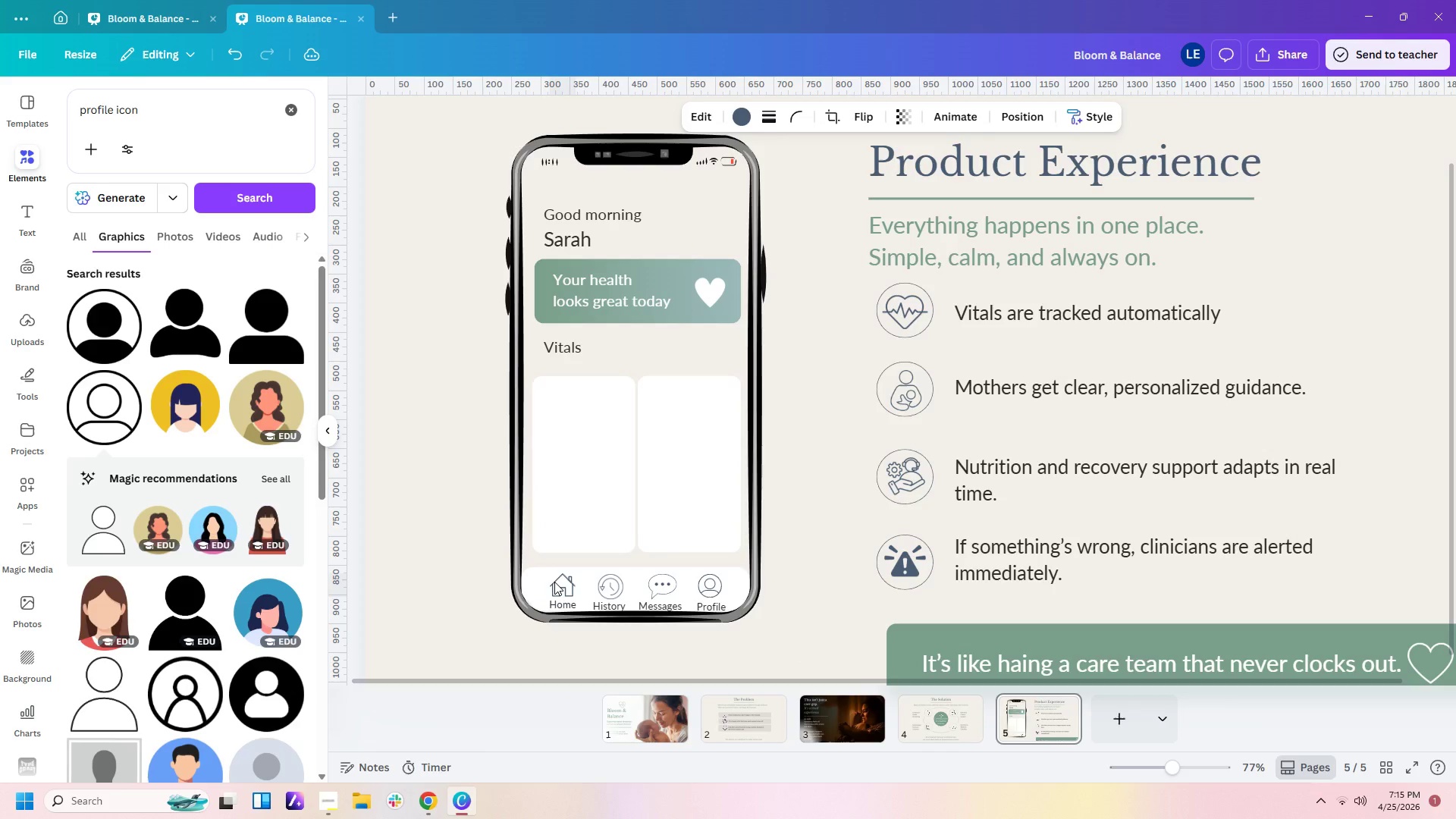 
key(ArrowUp)
 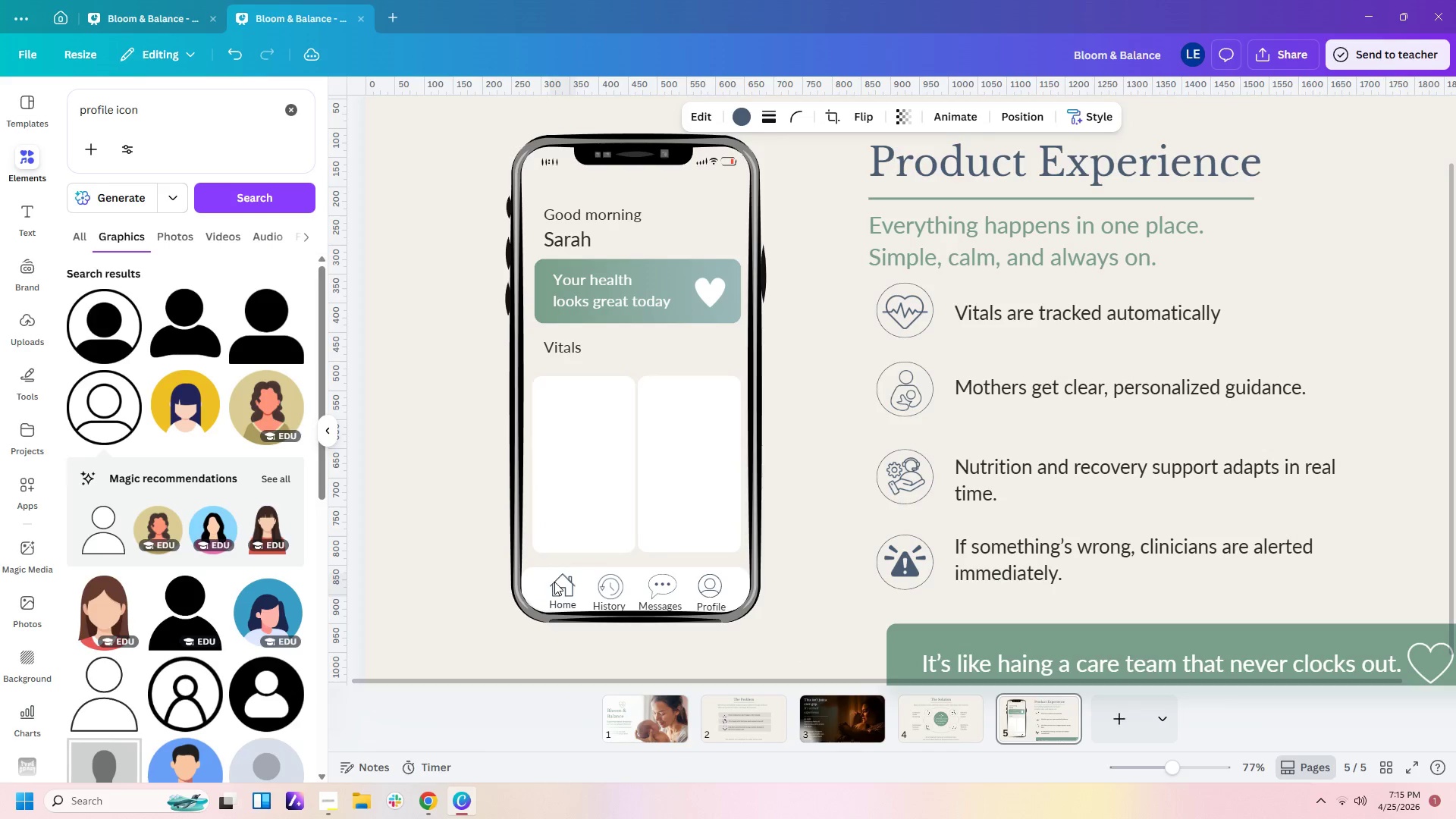 
key(ArrowUp)
 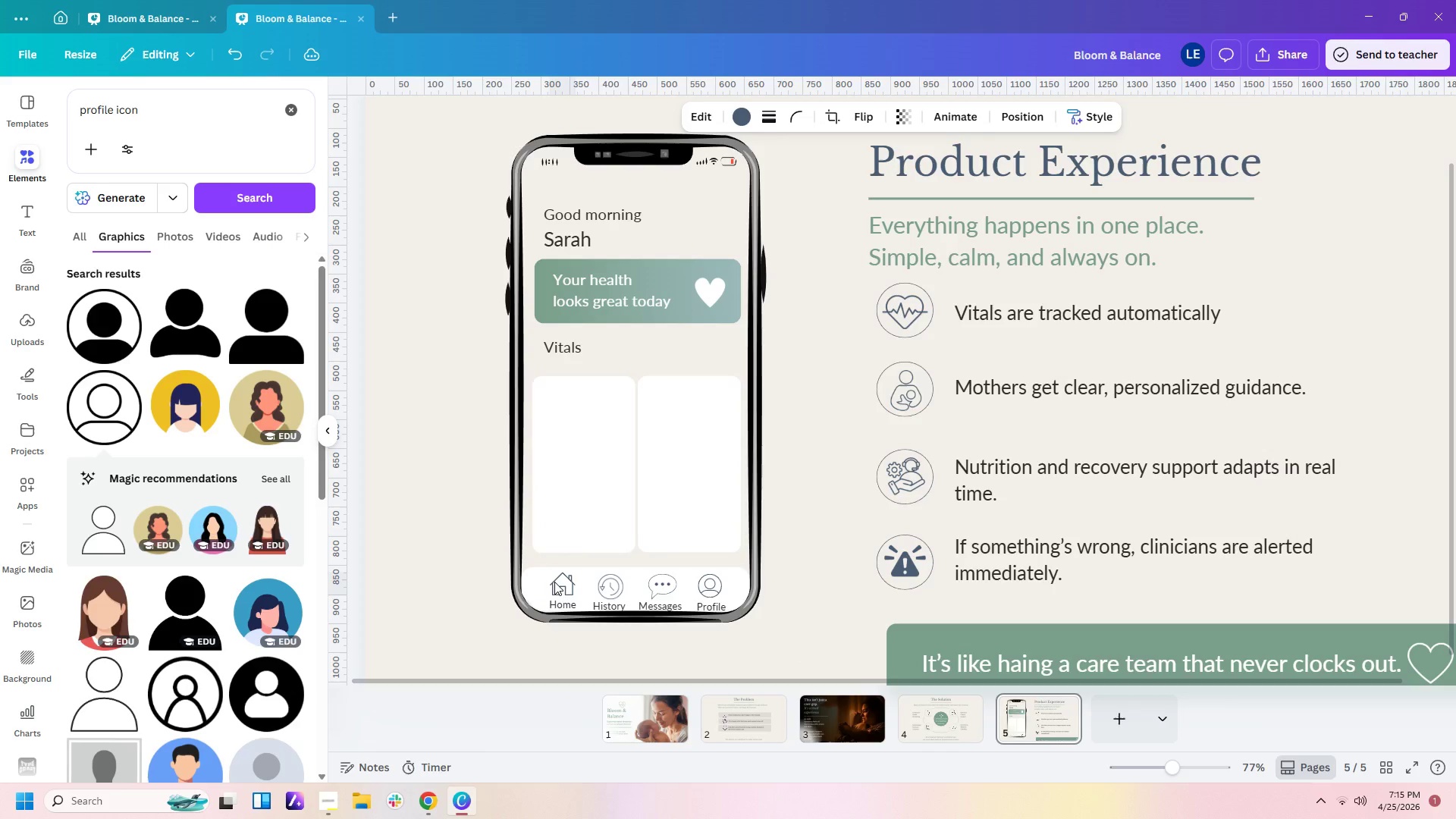 
key(ArrowUp)
 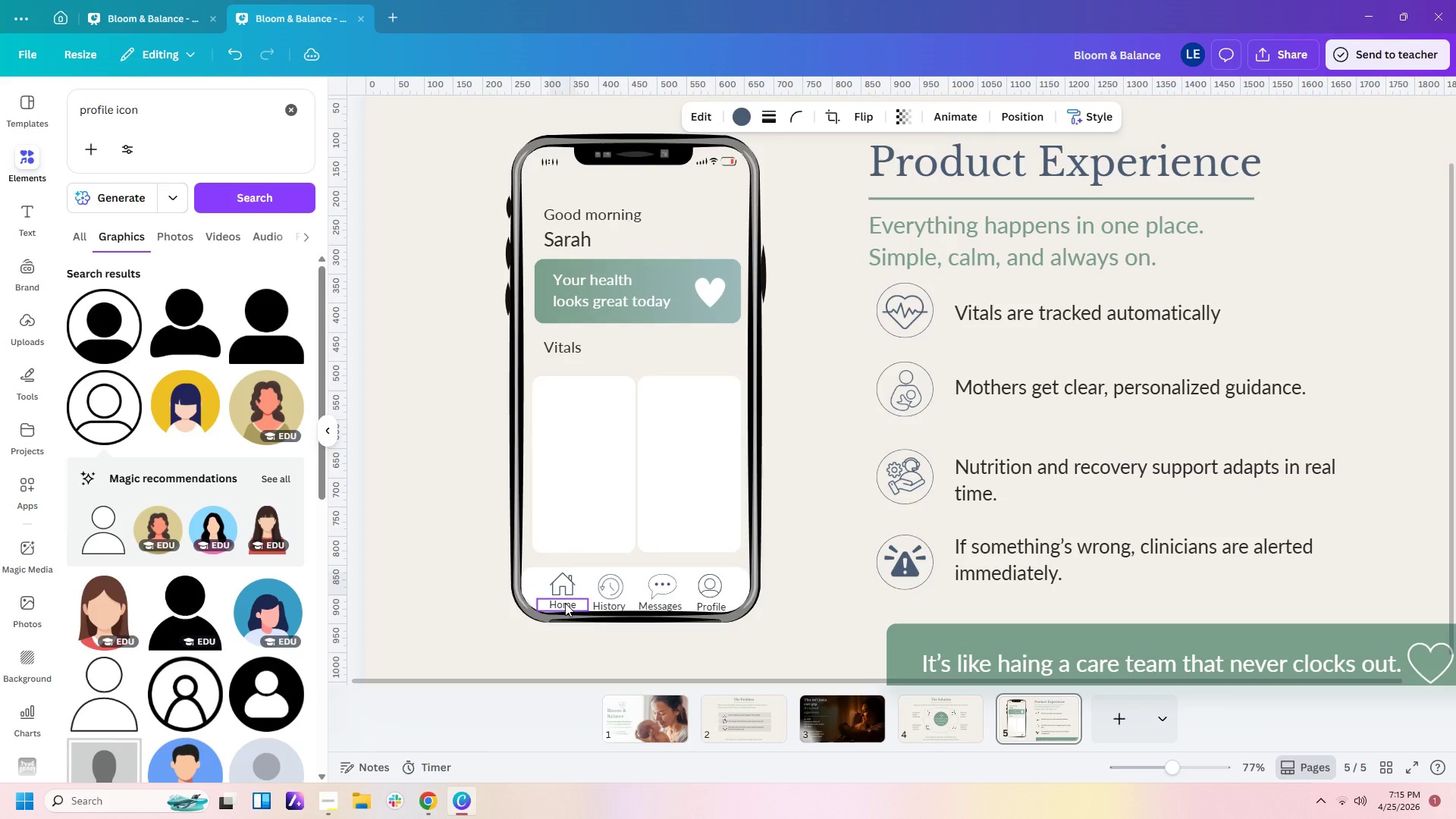 
left_click([566, 604])
 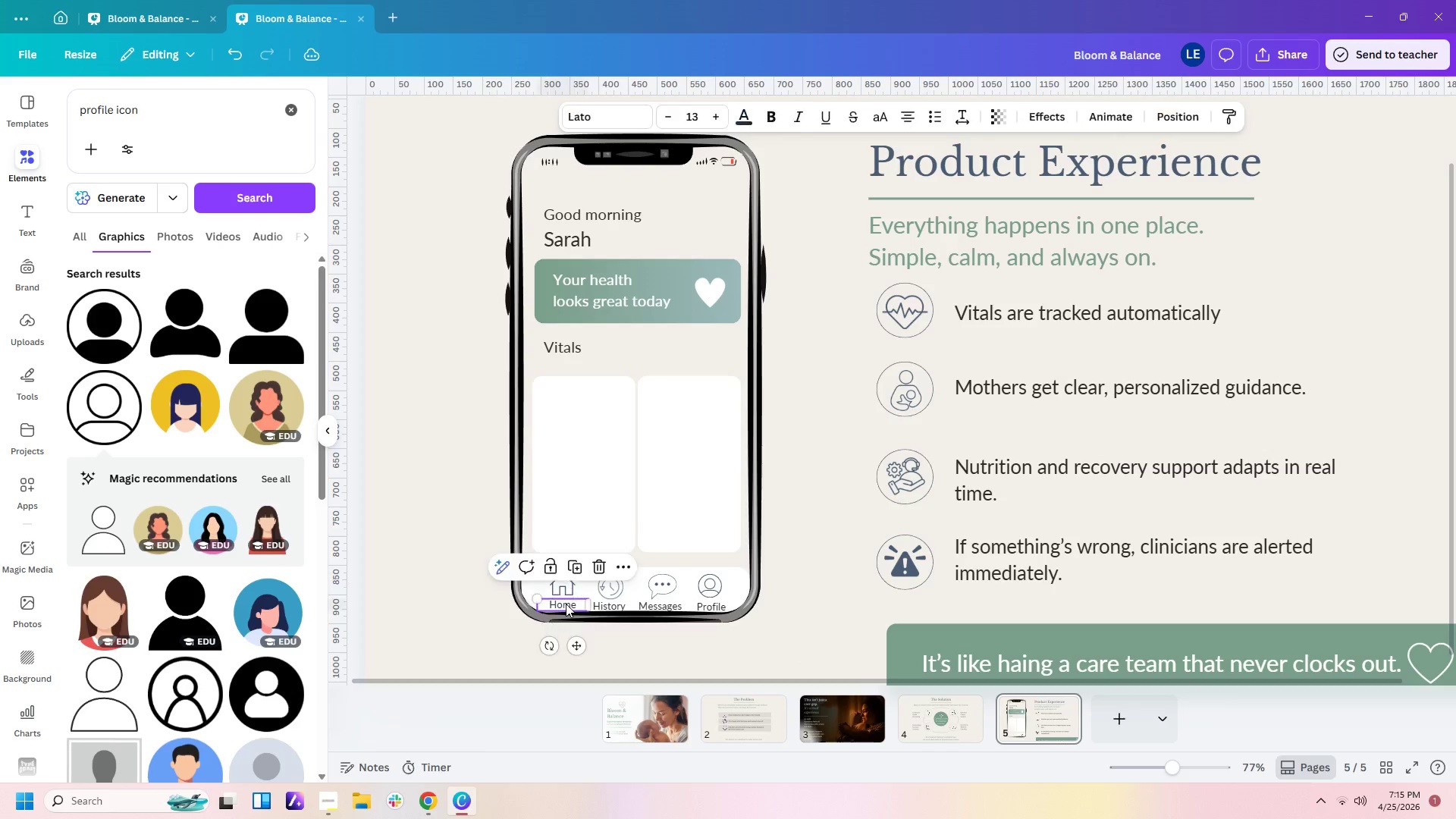 
key(ArrowUp)
 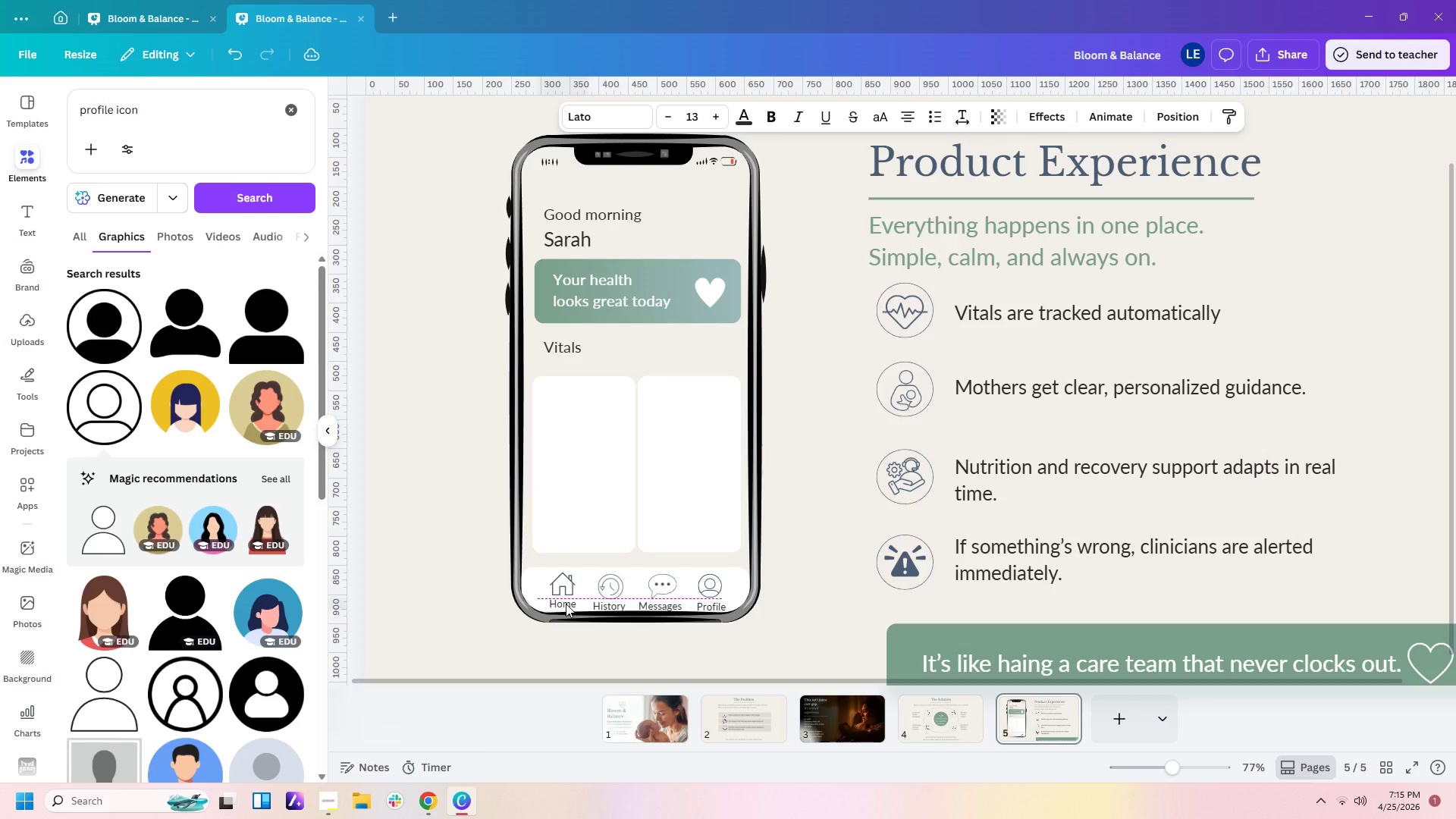 
key(ArrowUp)
 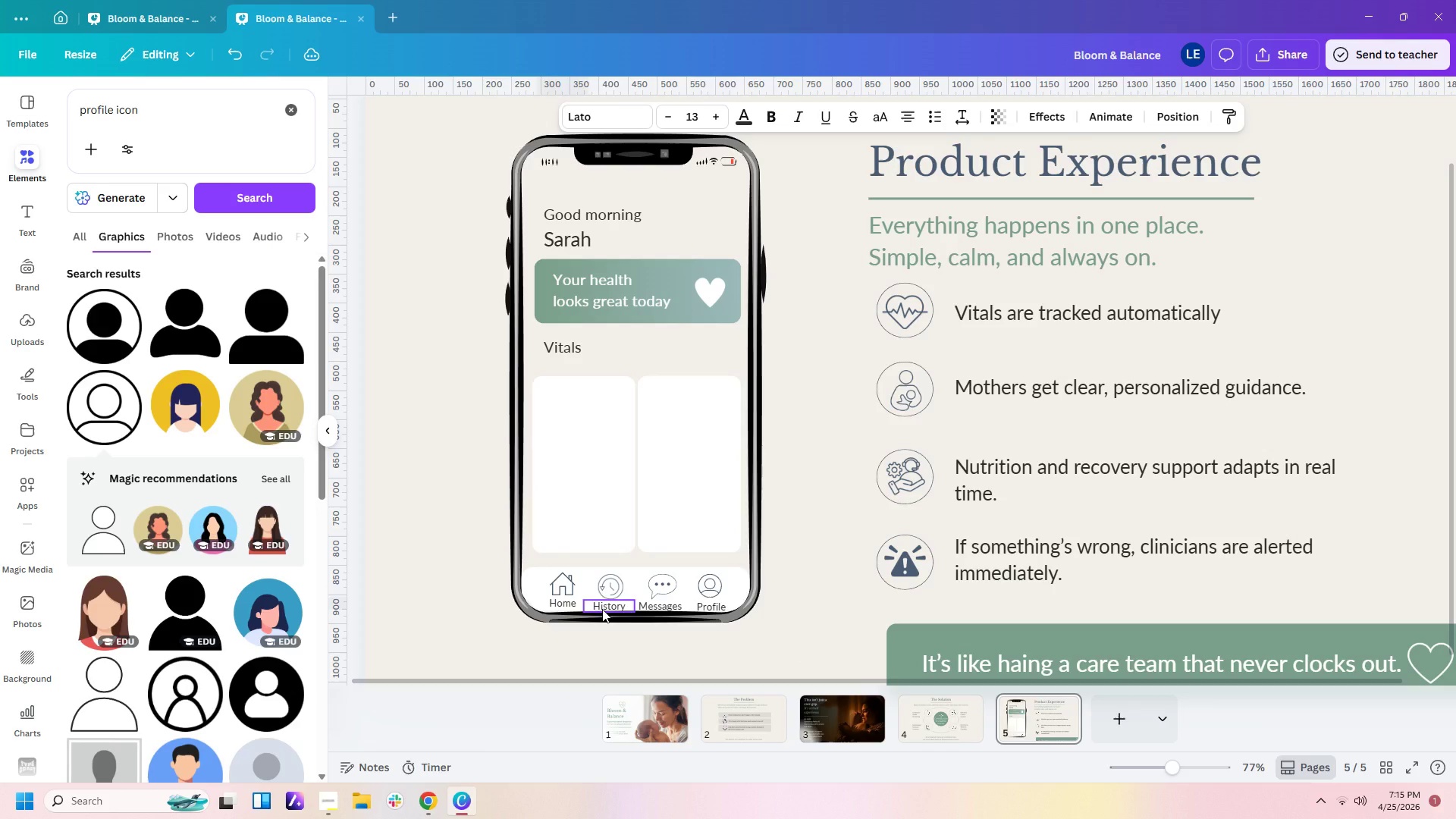 
left_click([602, 609])
 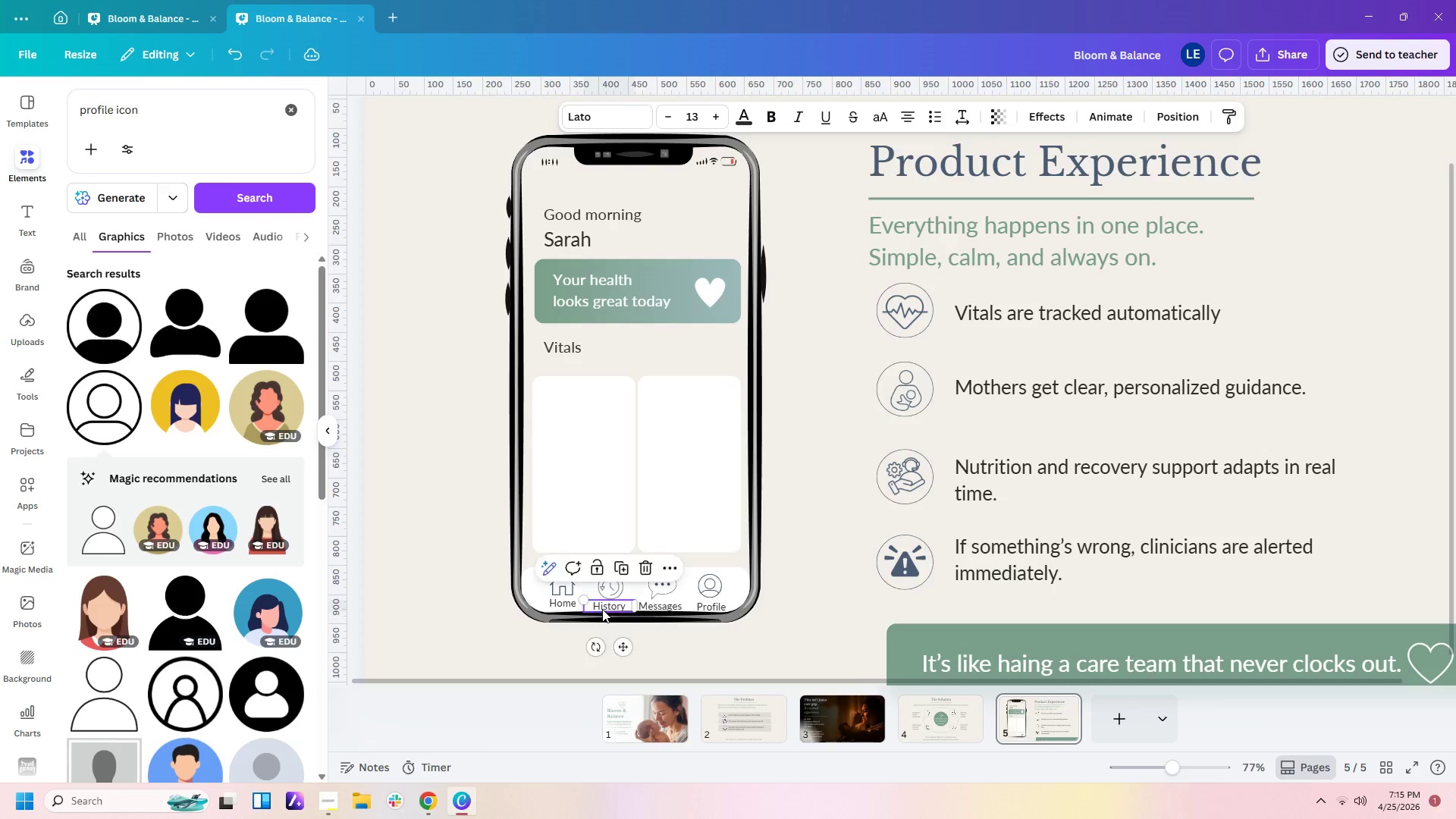 
key(ArrowUp)
 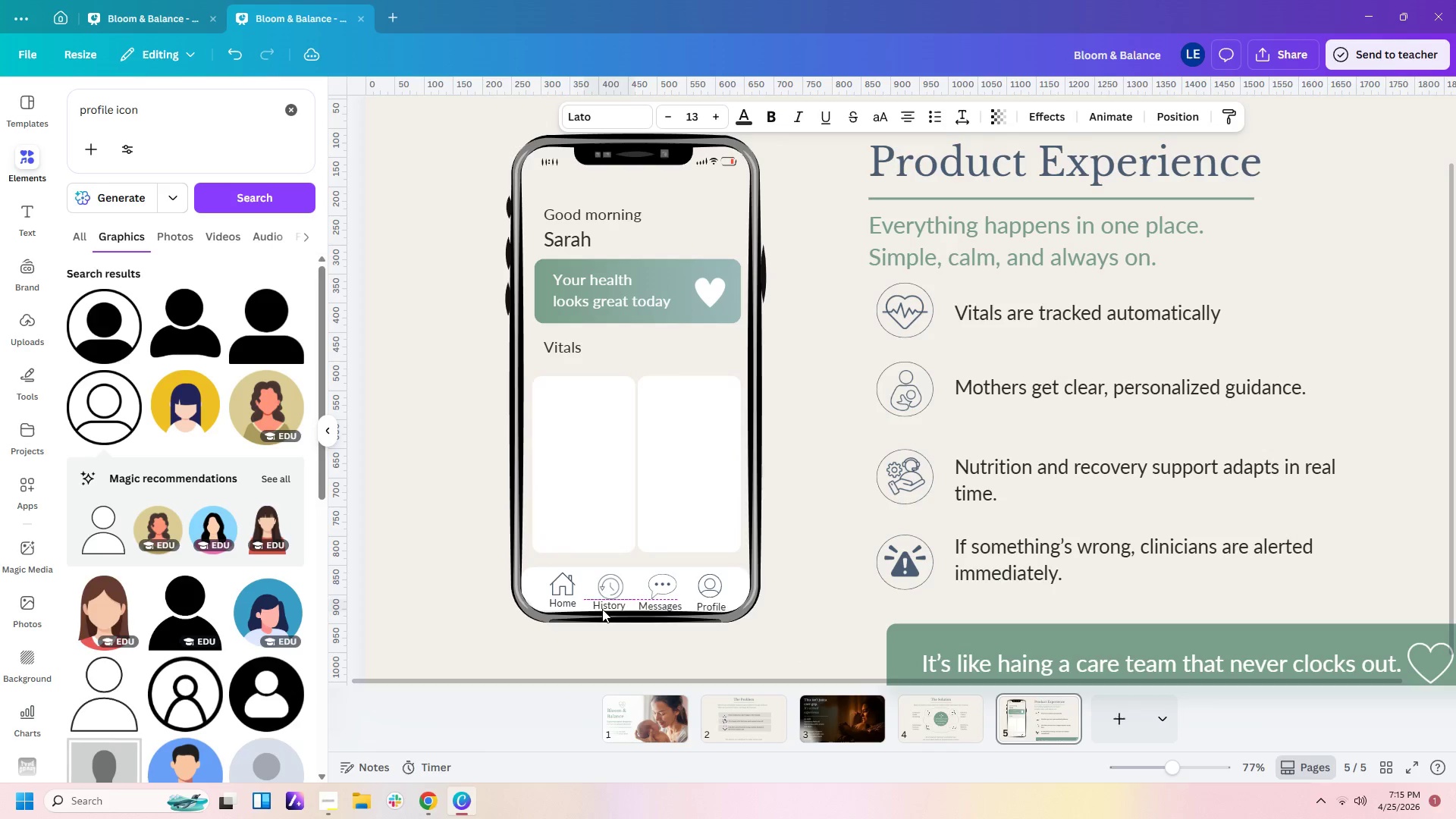 
key(ArrowUp)
 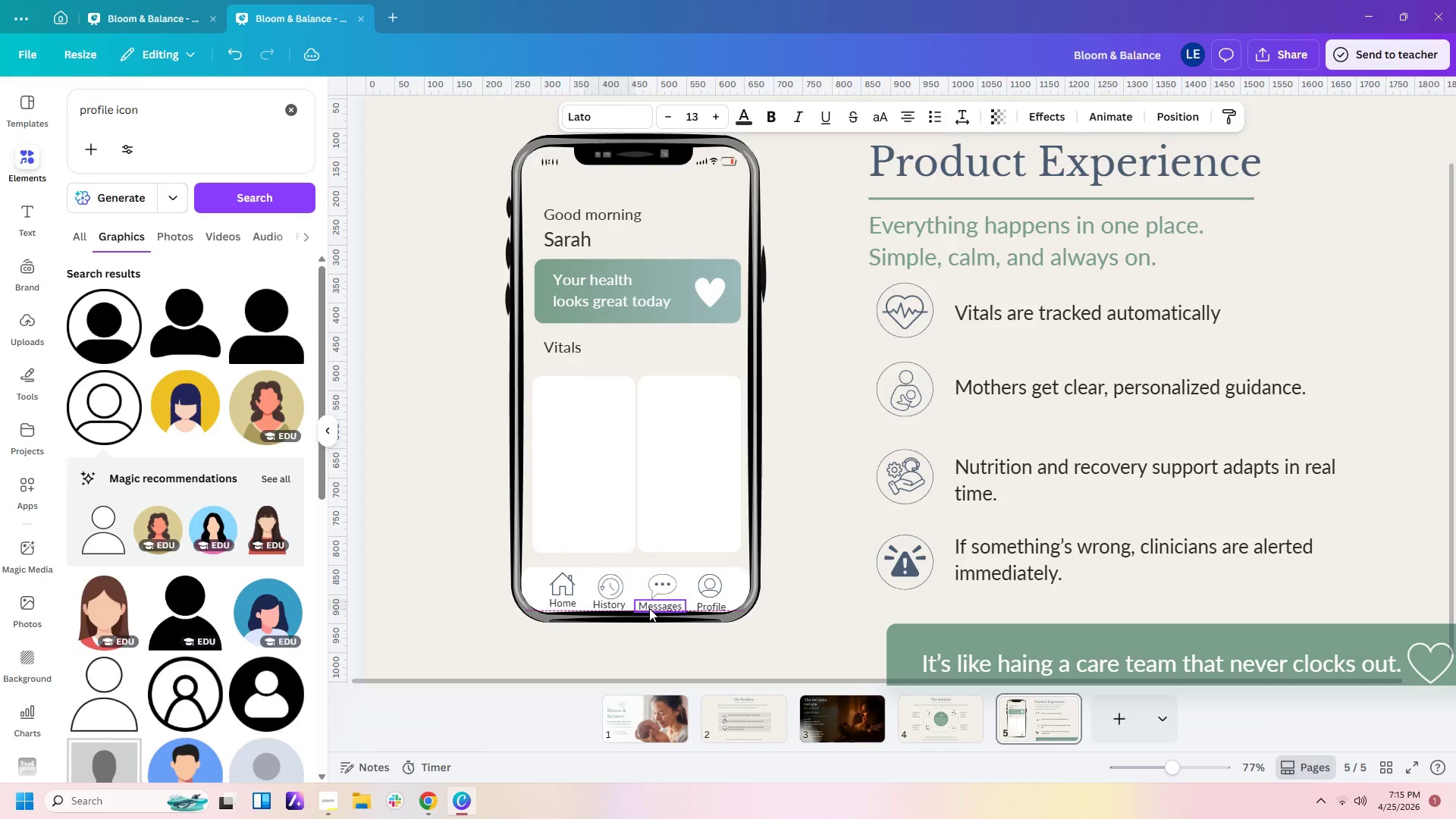 
left_click([649, 608])
 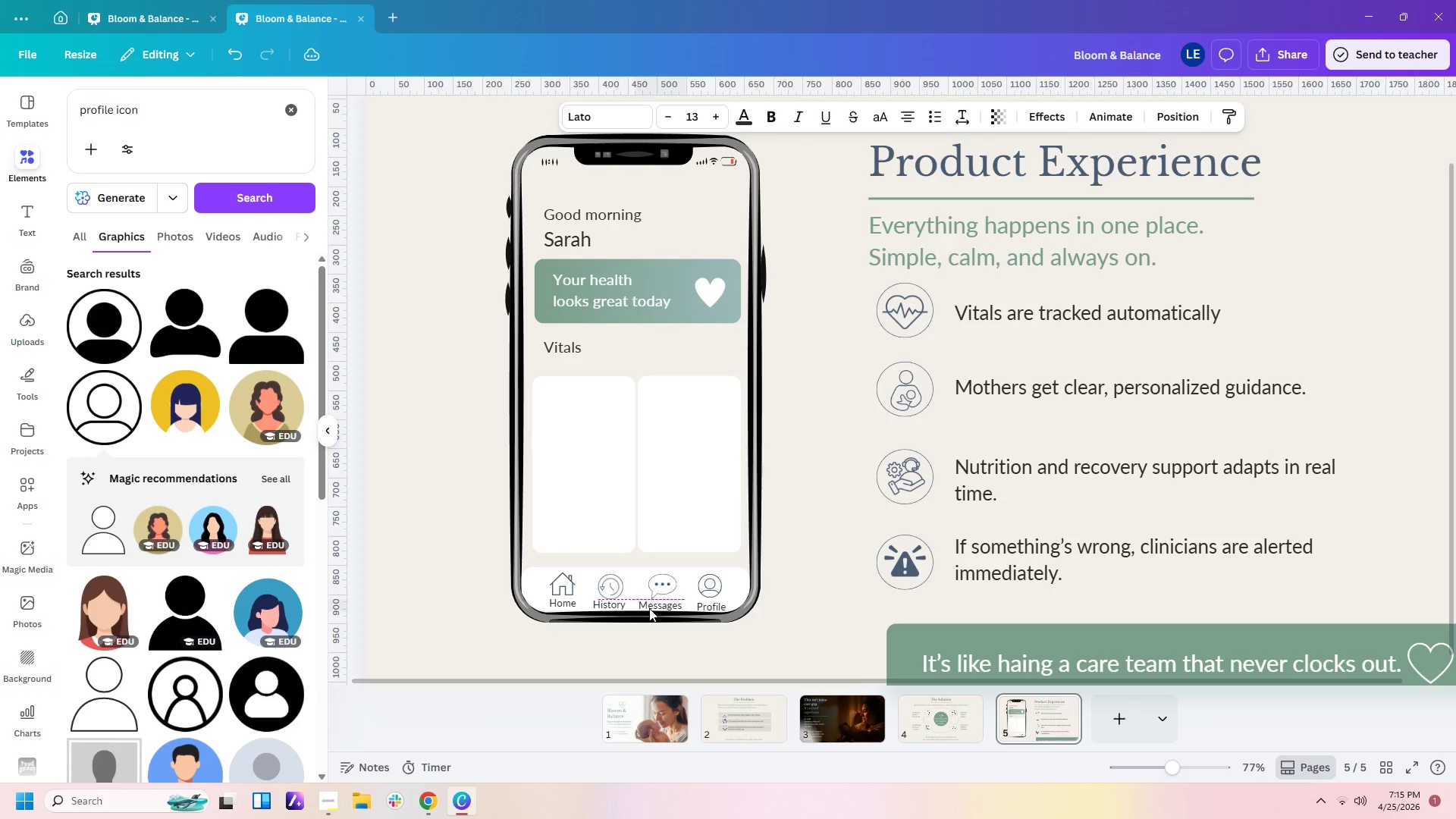 
key(ArrowUp)
 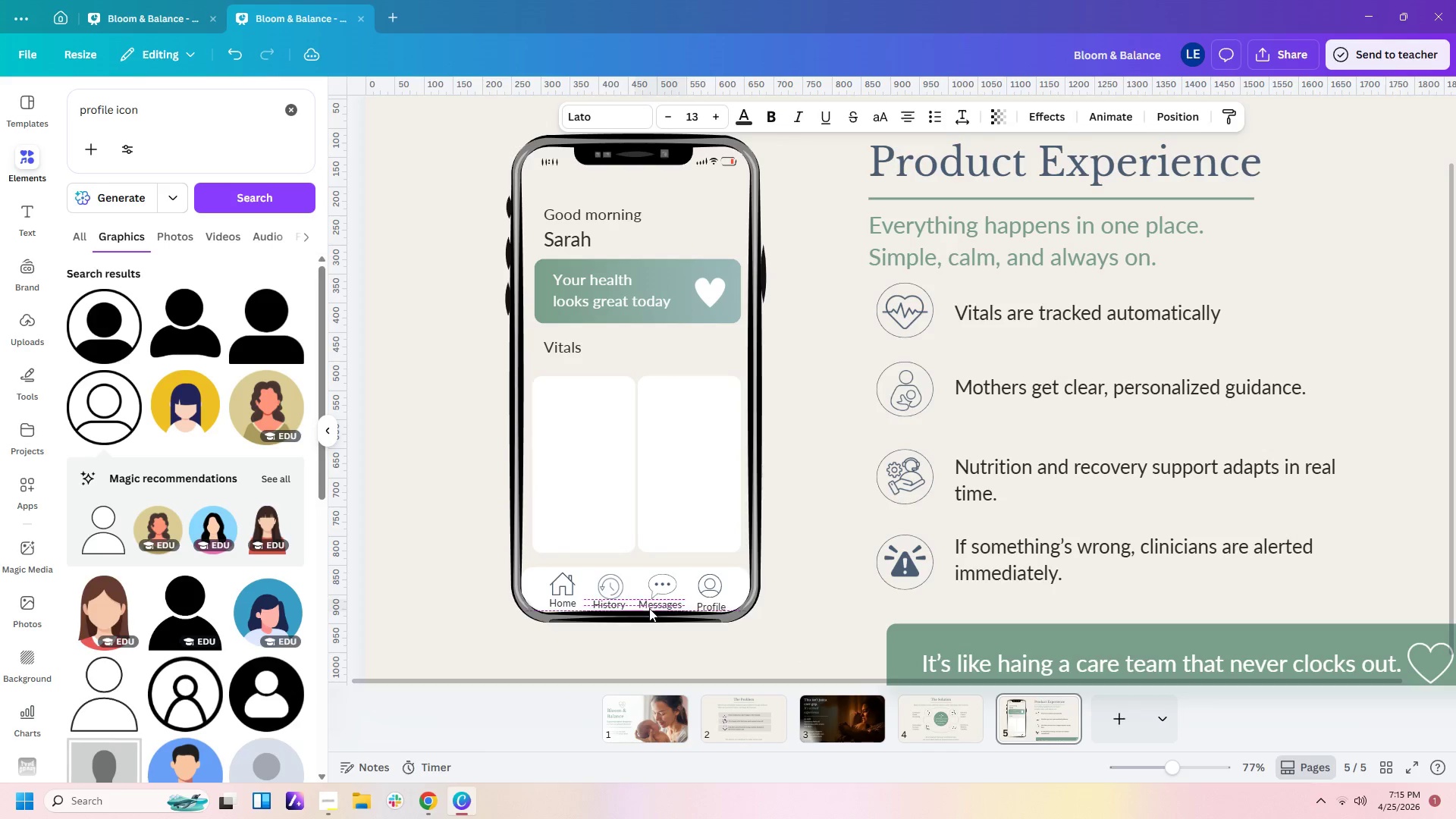 
key(ArrowUp)
 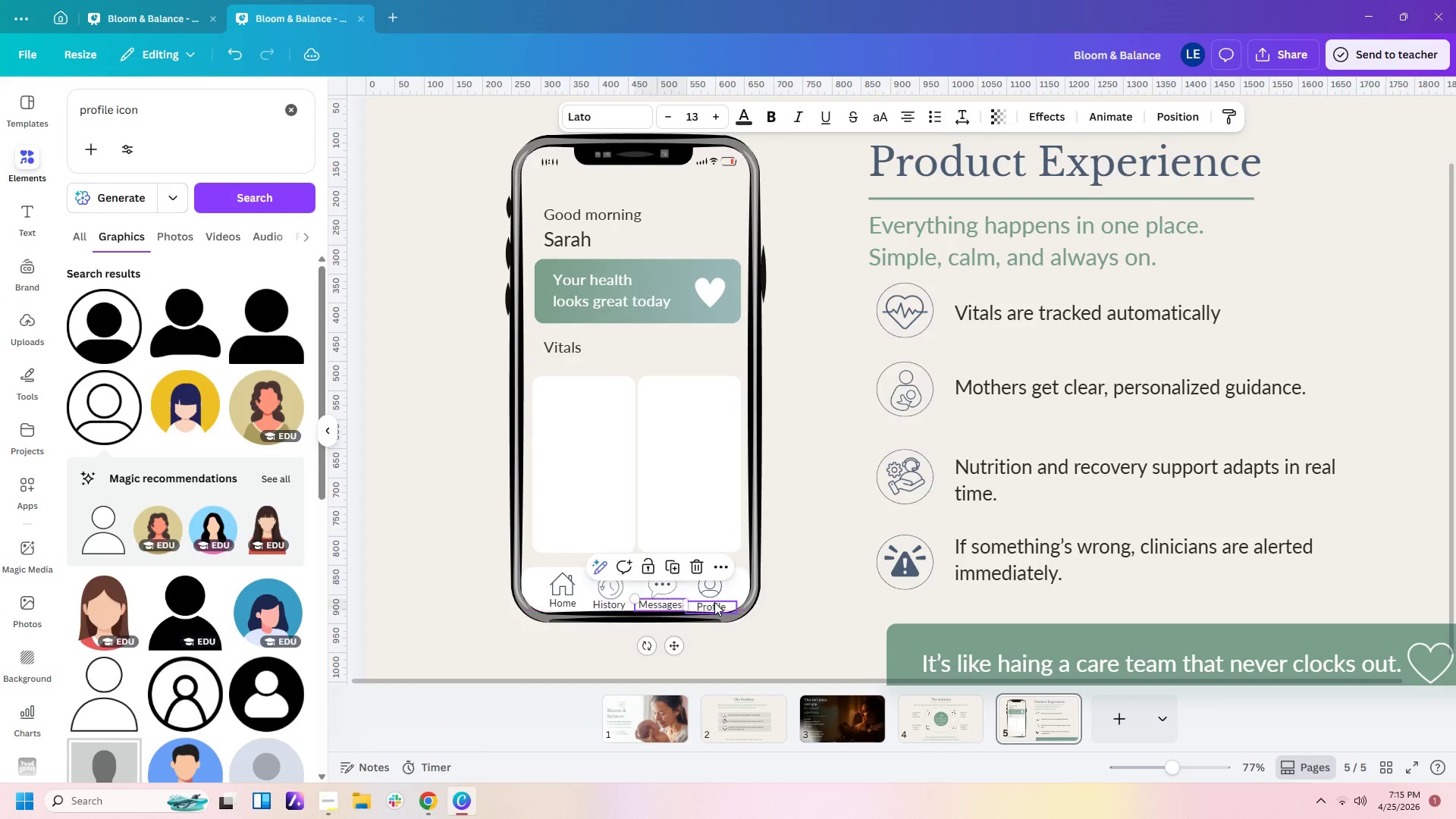 
left_click([714, 602])
 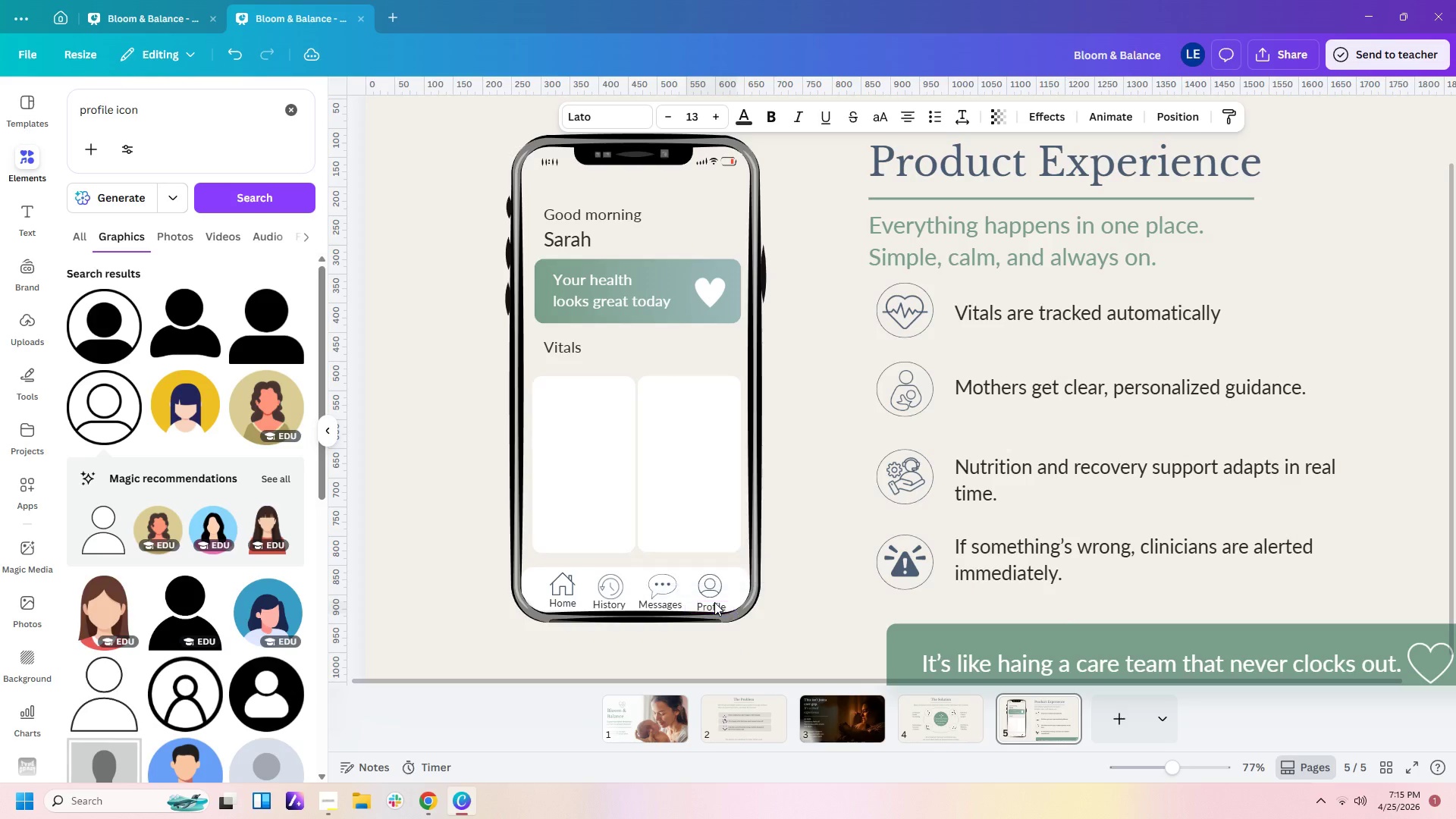 
key(ArrowUp)
 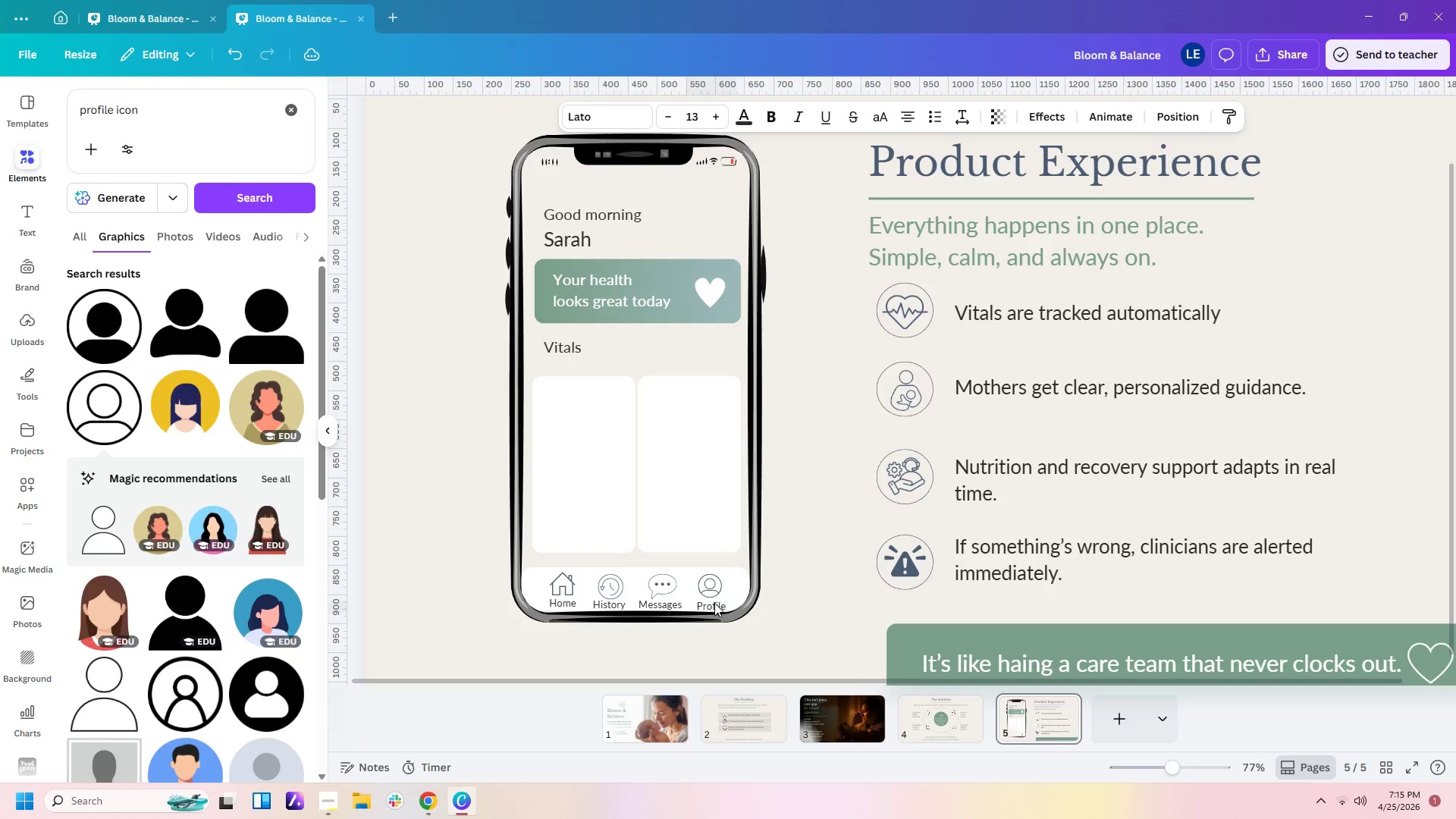 
key(ArrowUp)
 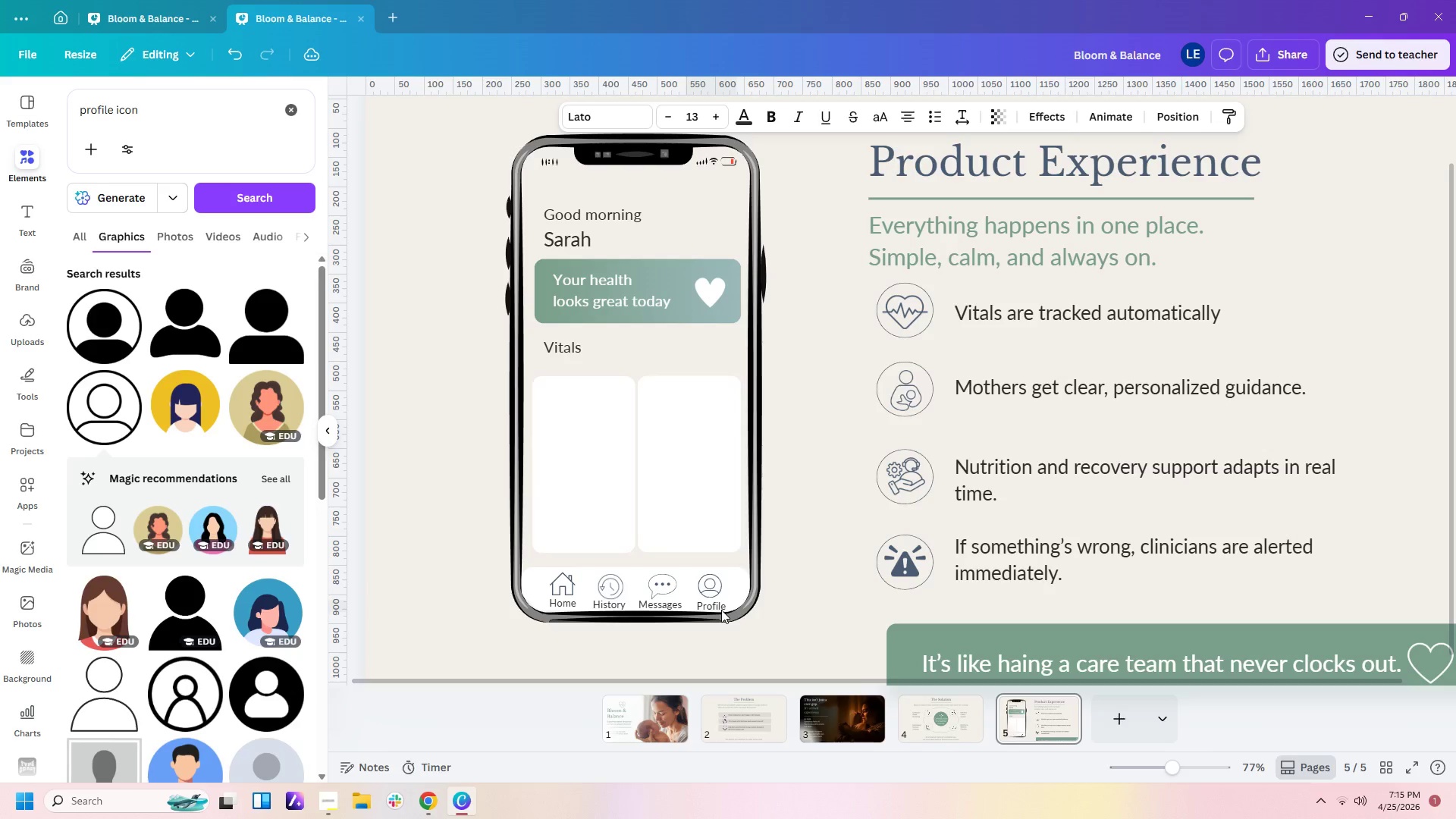 
key(ArrowUp)
 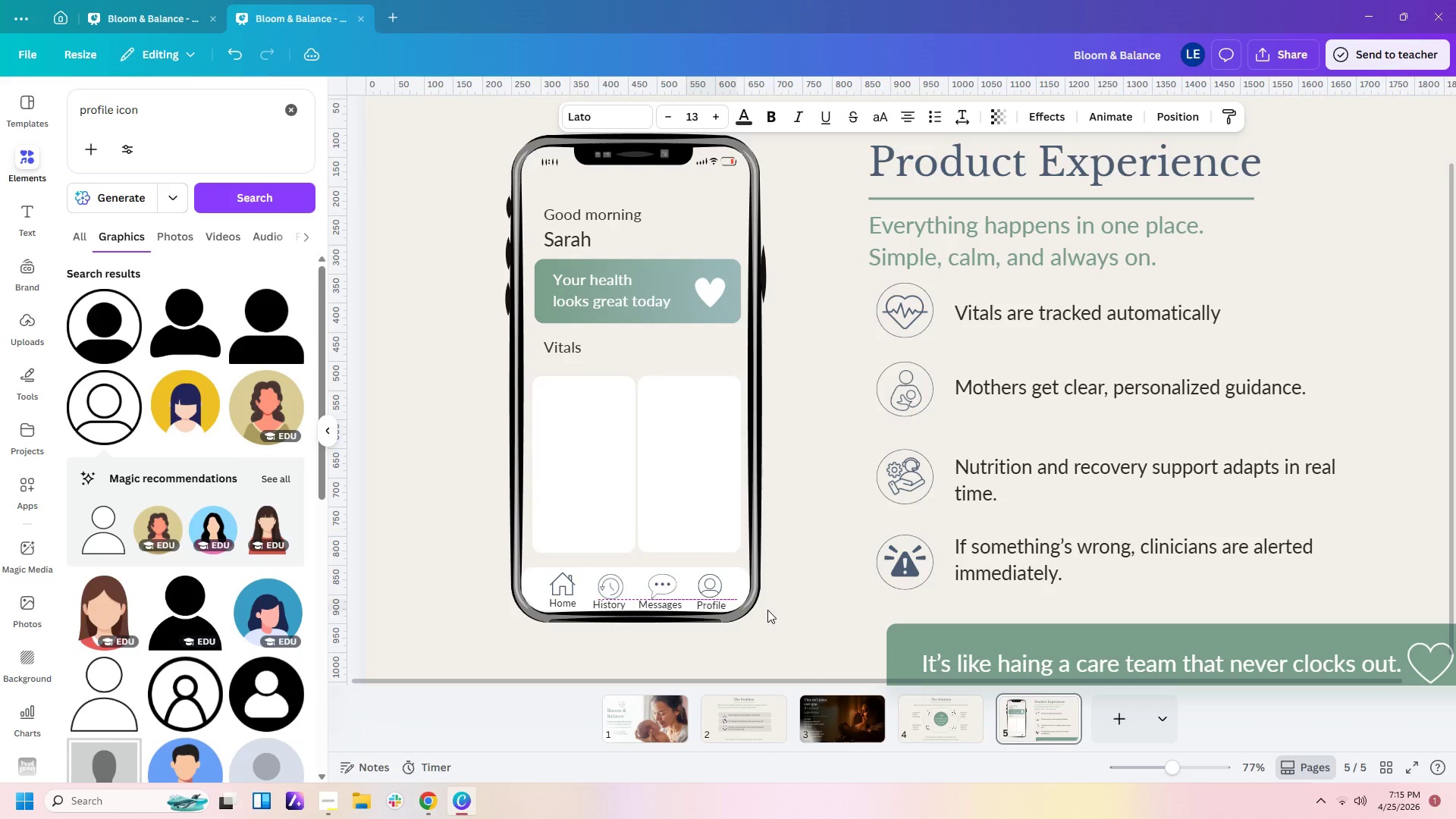 
left_click([767, 610])
 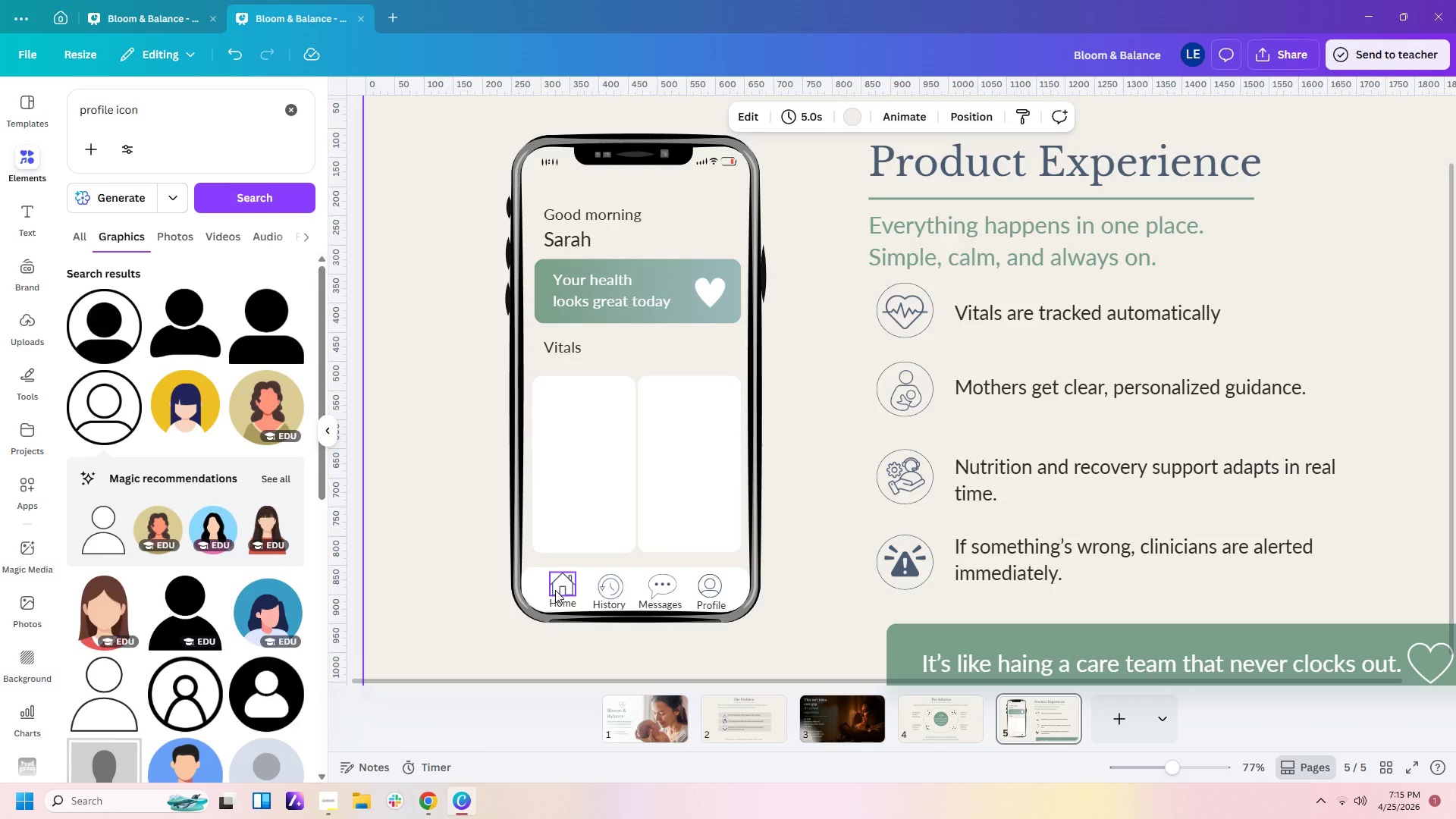 
wait(6.64)
 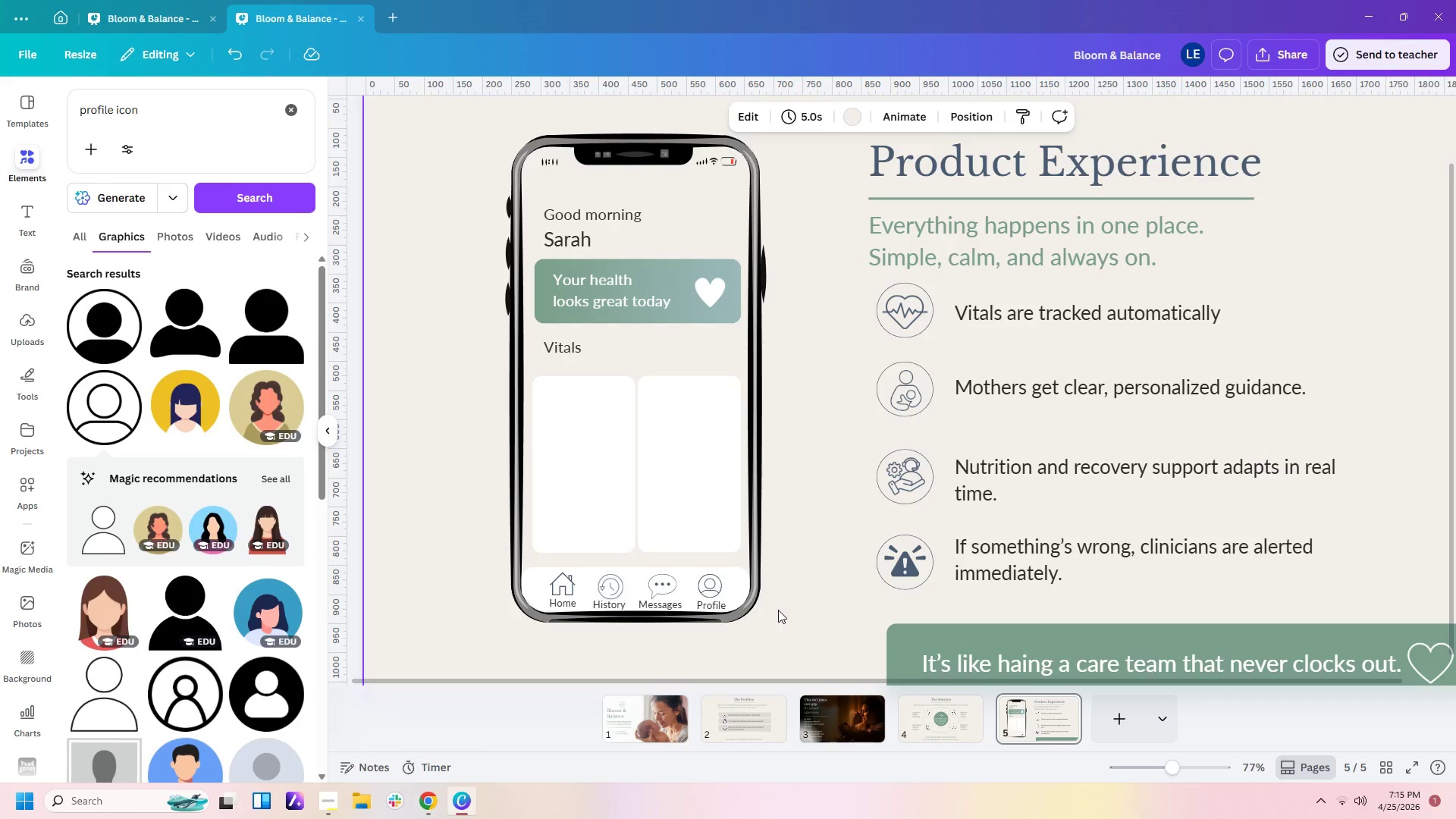 
left_click([793, 601])
 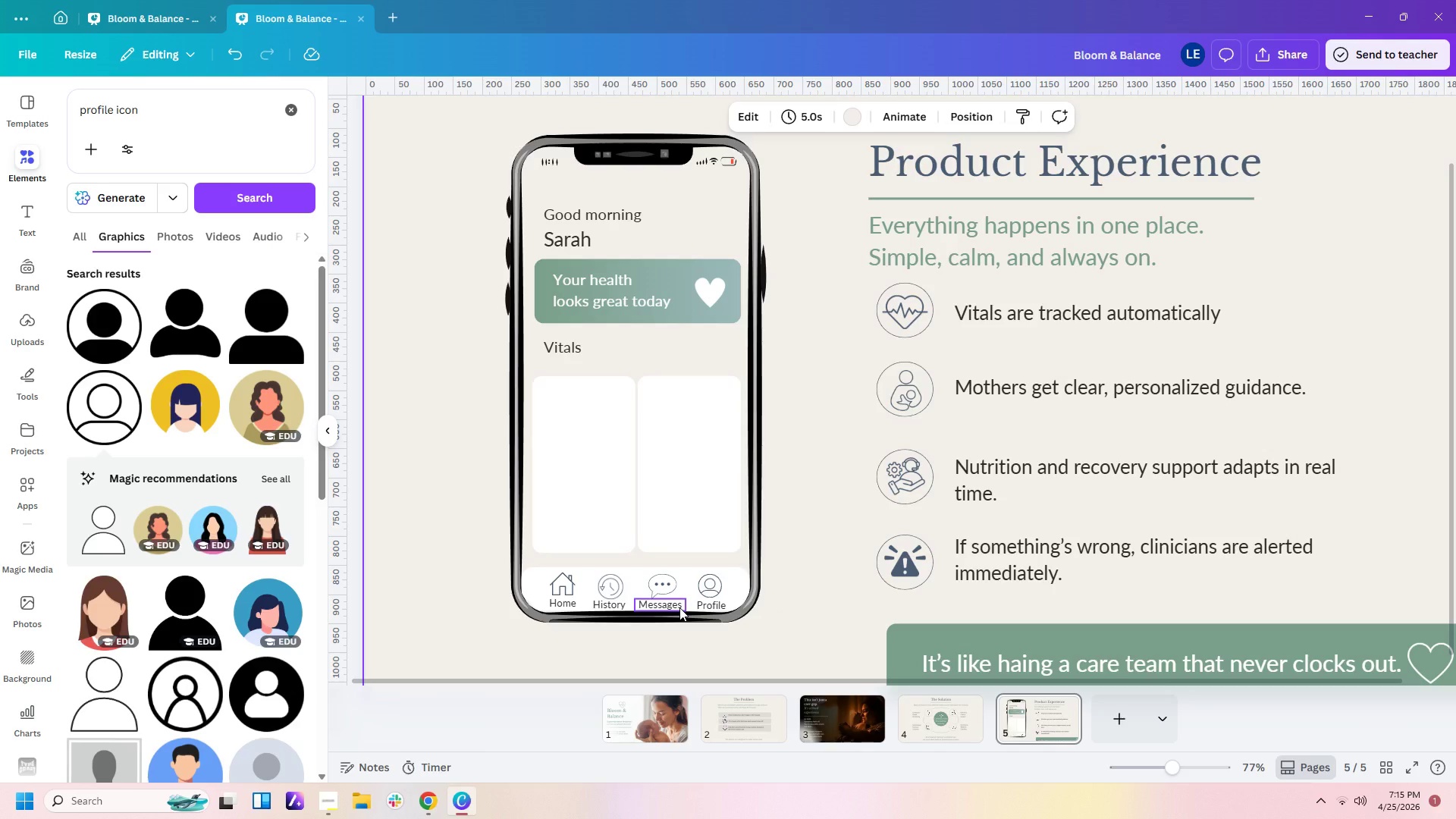 
left_click([777, 613])
 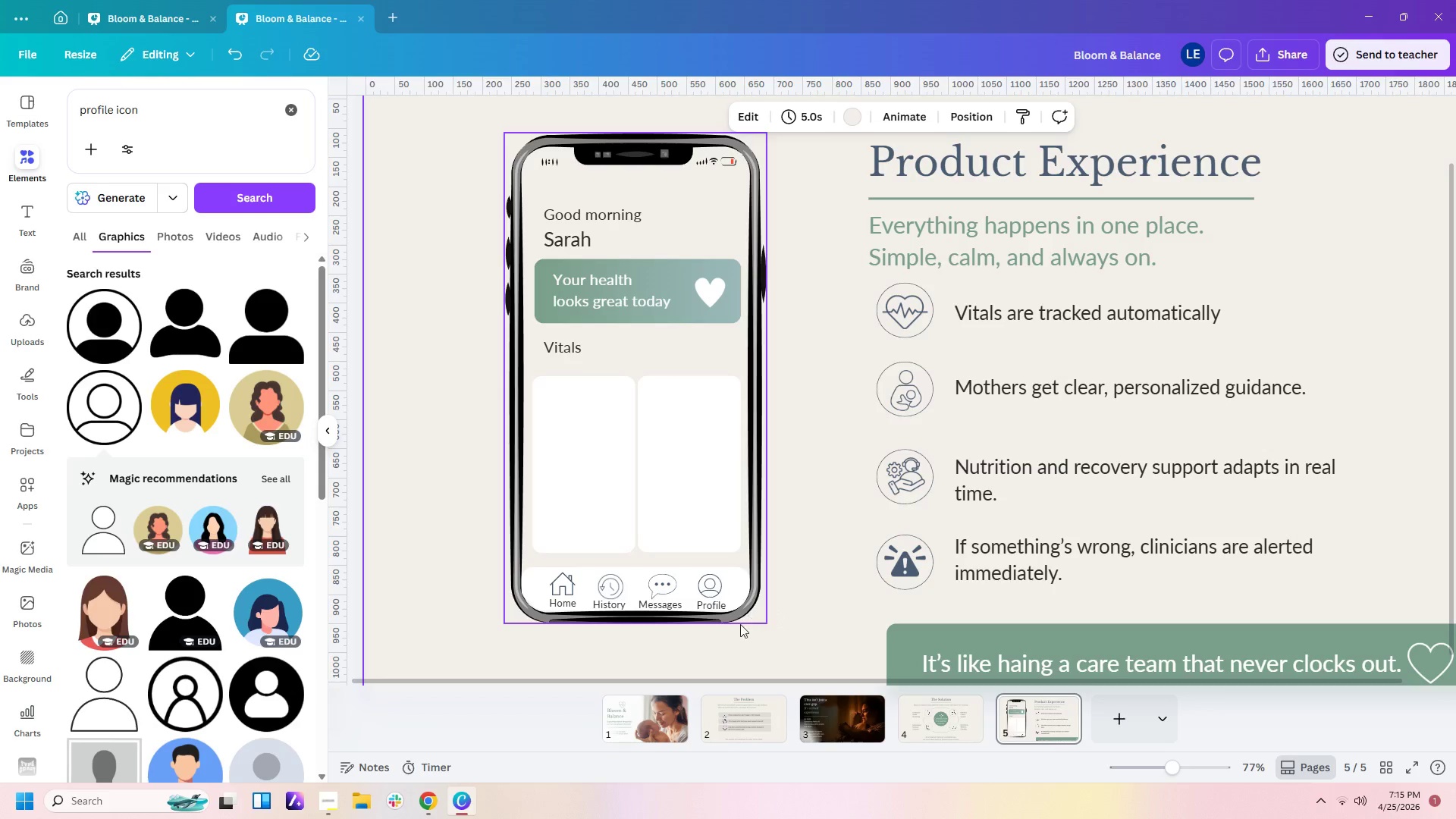 
left_click_drag(start_coordinate=[740, 642], to_coordinate=[531, 604])
 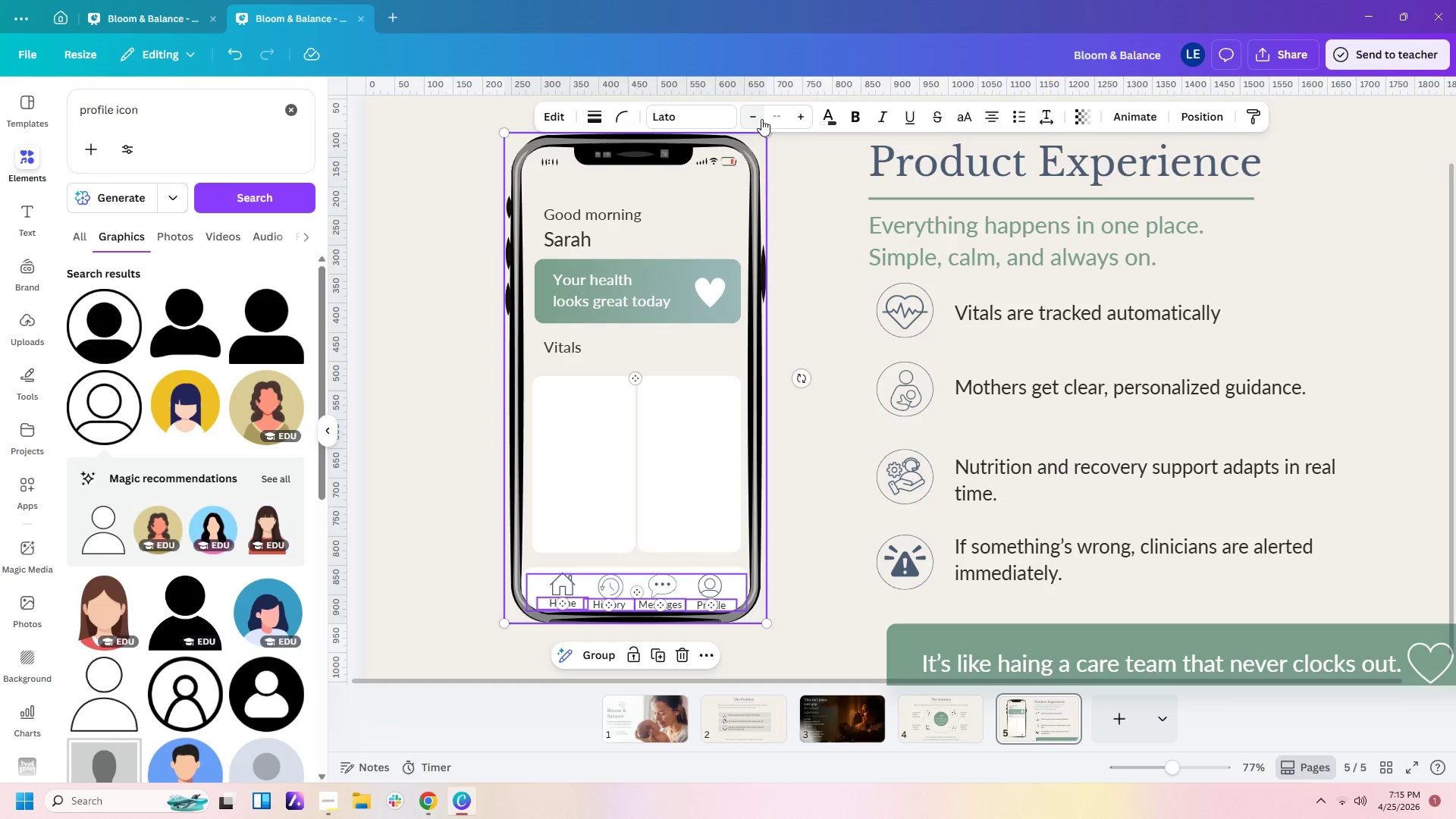 
left_click([771, 123])
 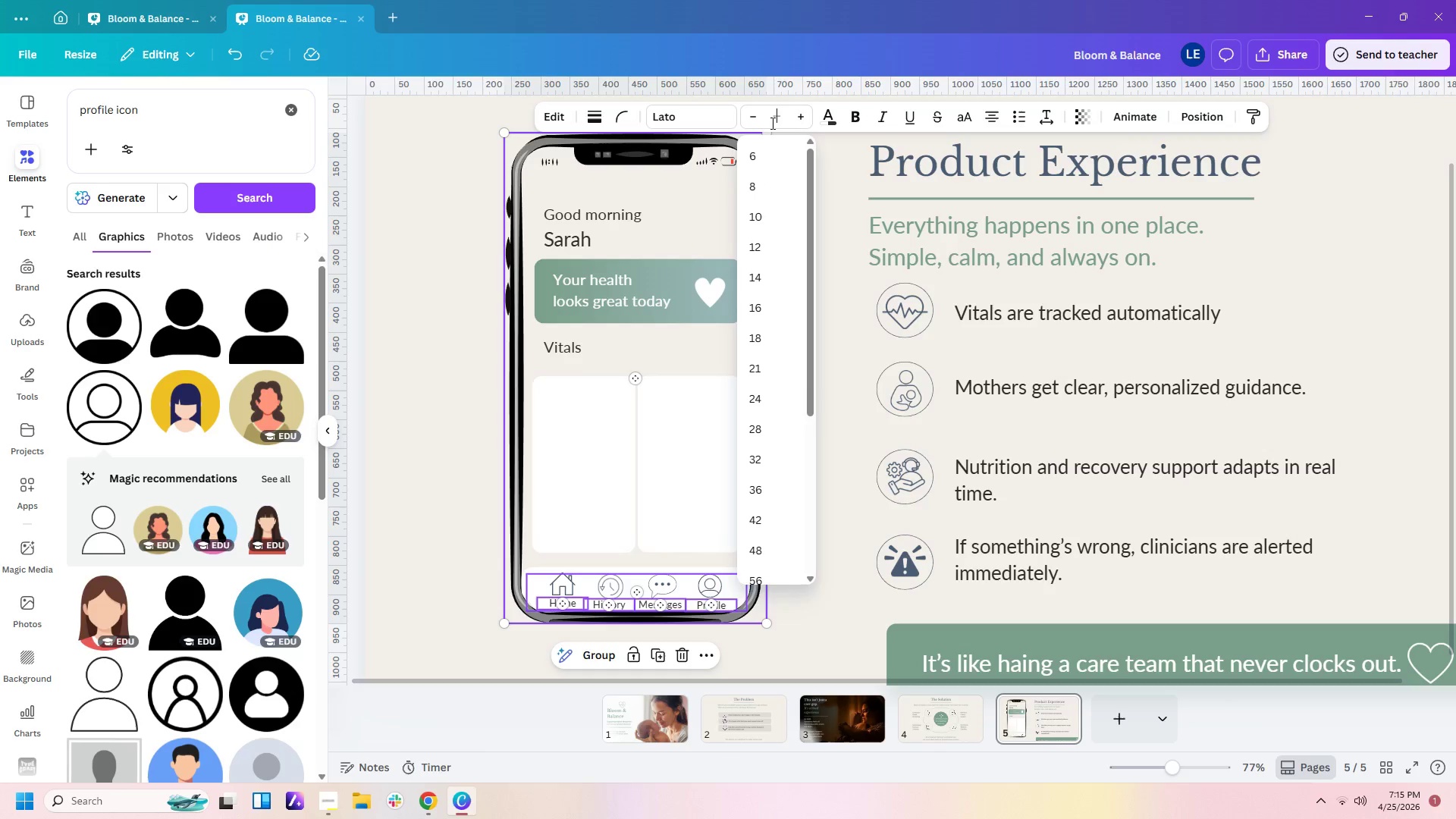 
key(Numpad1)
 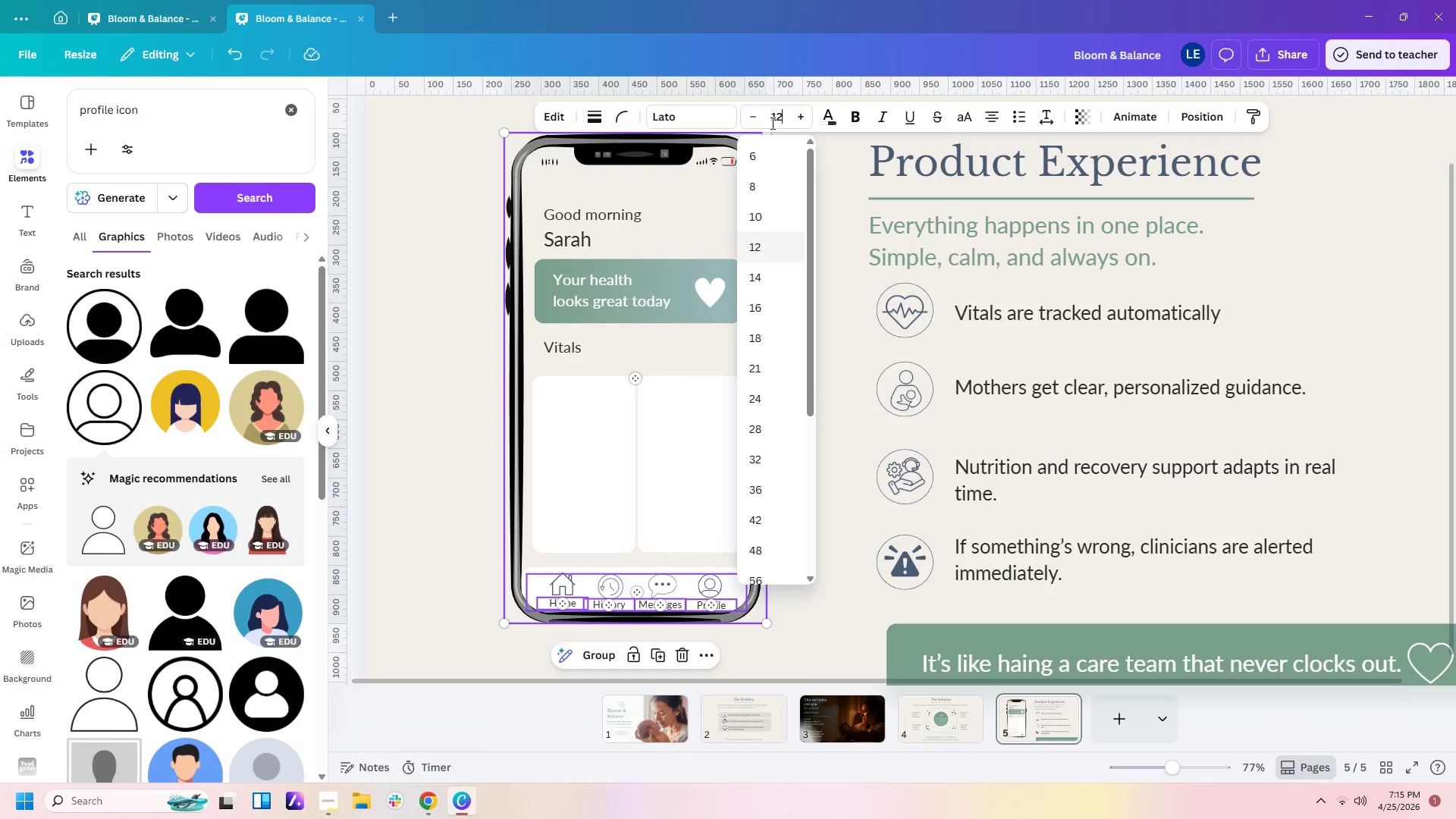 
key(Numpad2)
 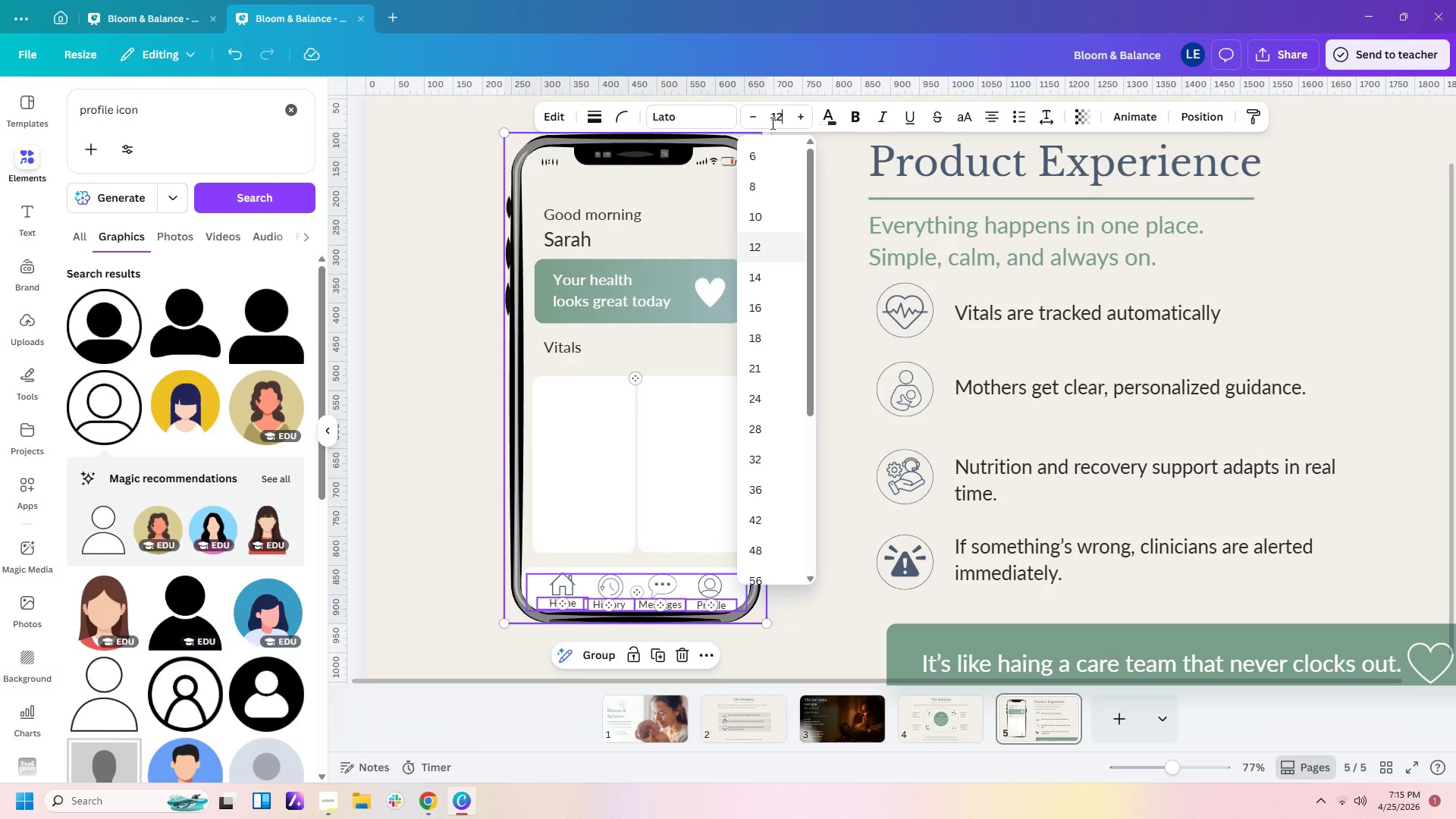 
key(Enter)
 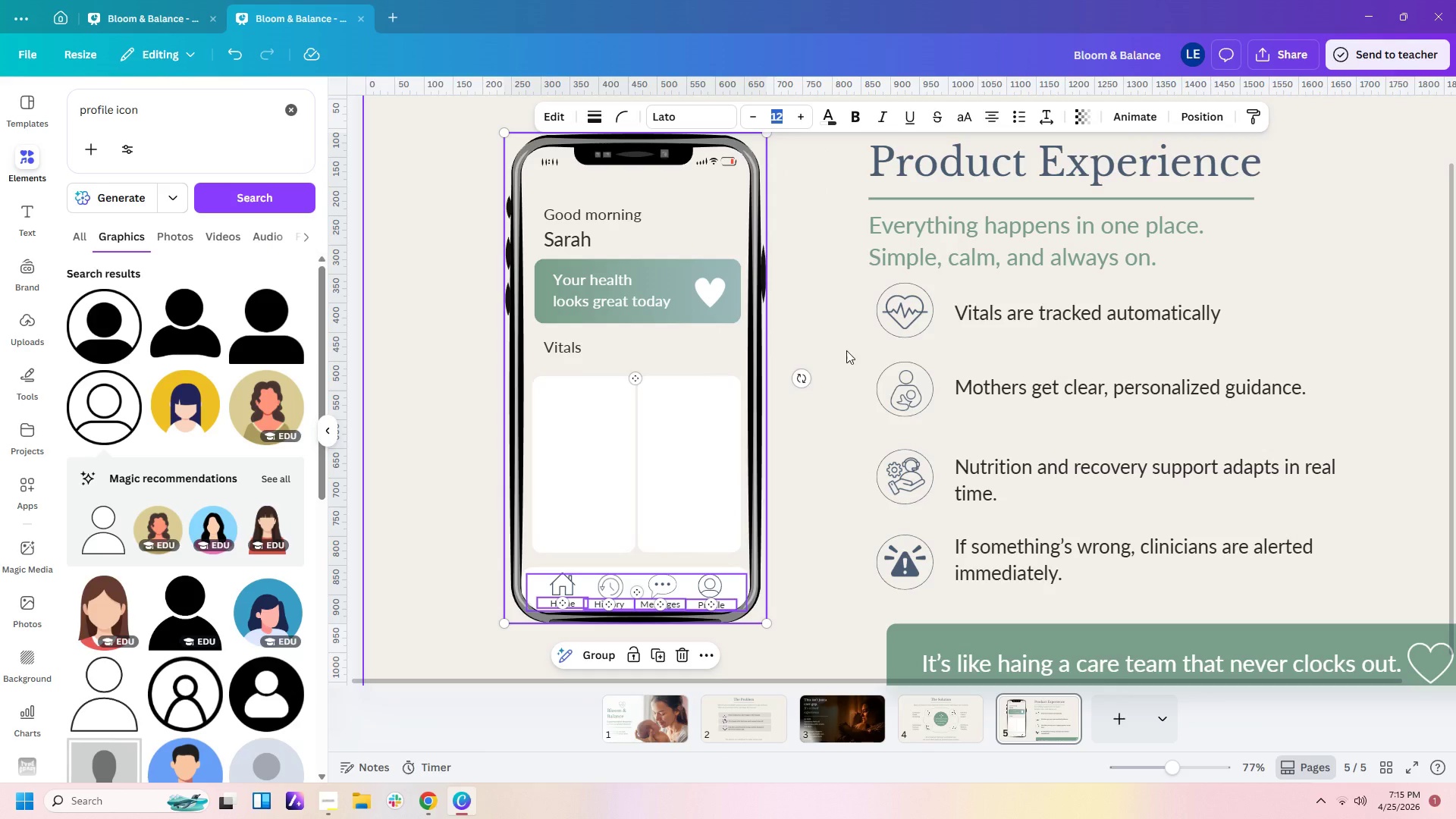 
left_click([803, 581])
 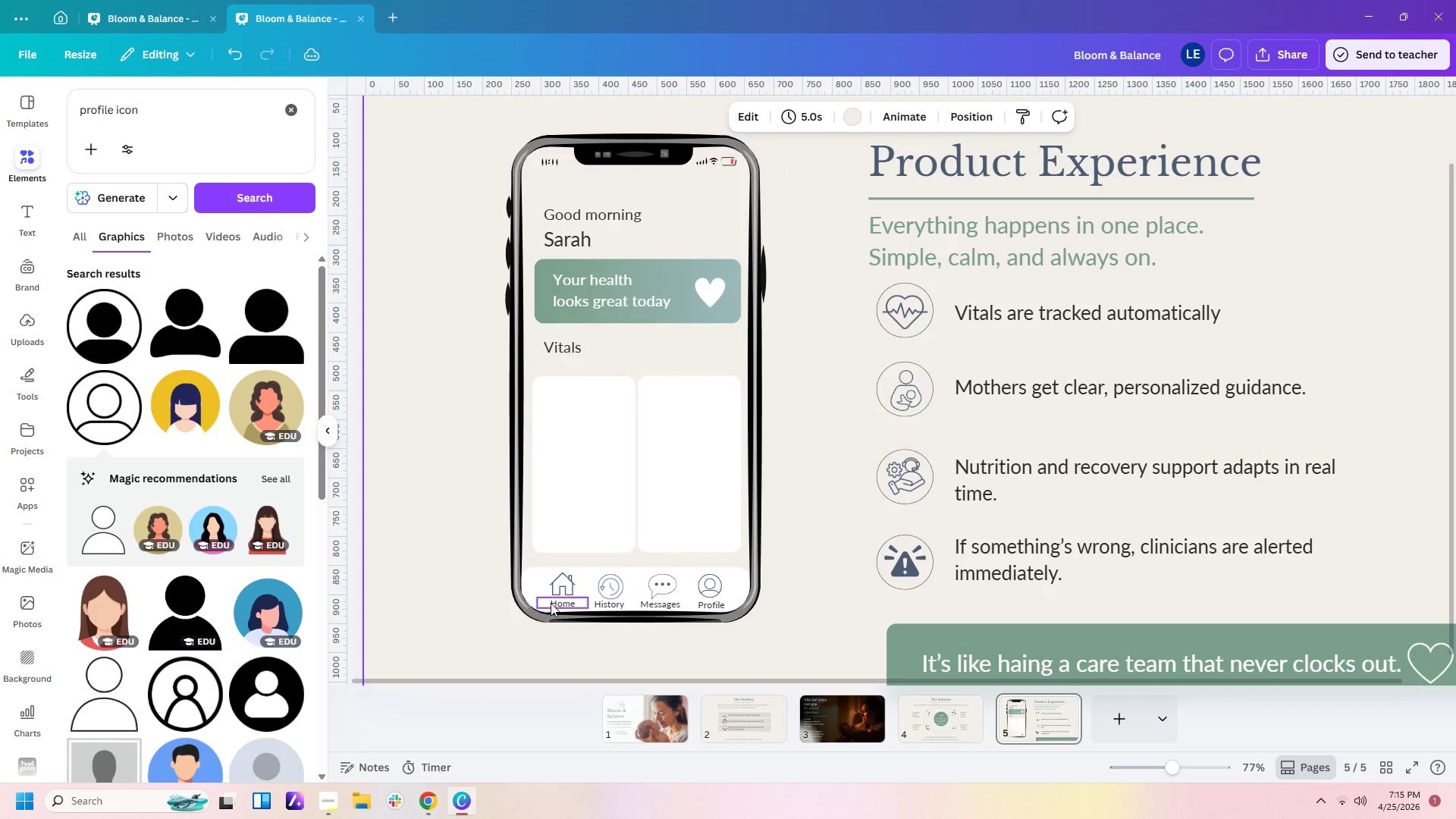 
left_click([551, 603])
 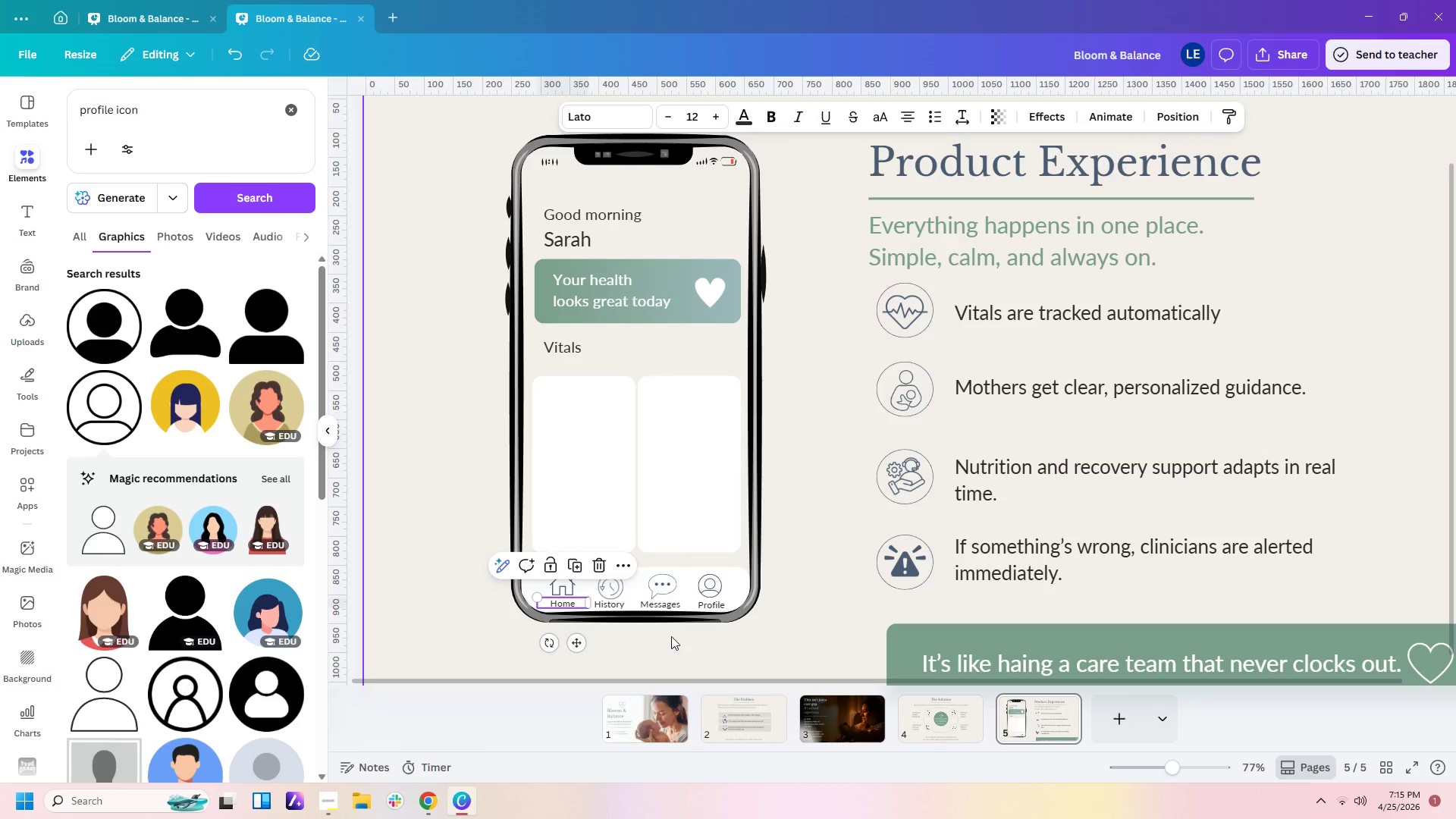 
key(ArrowDown)
 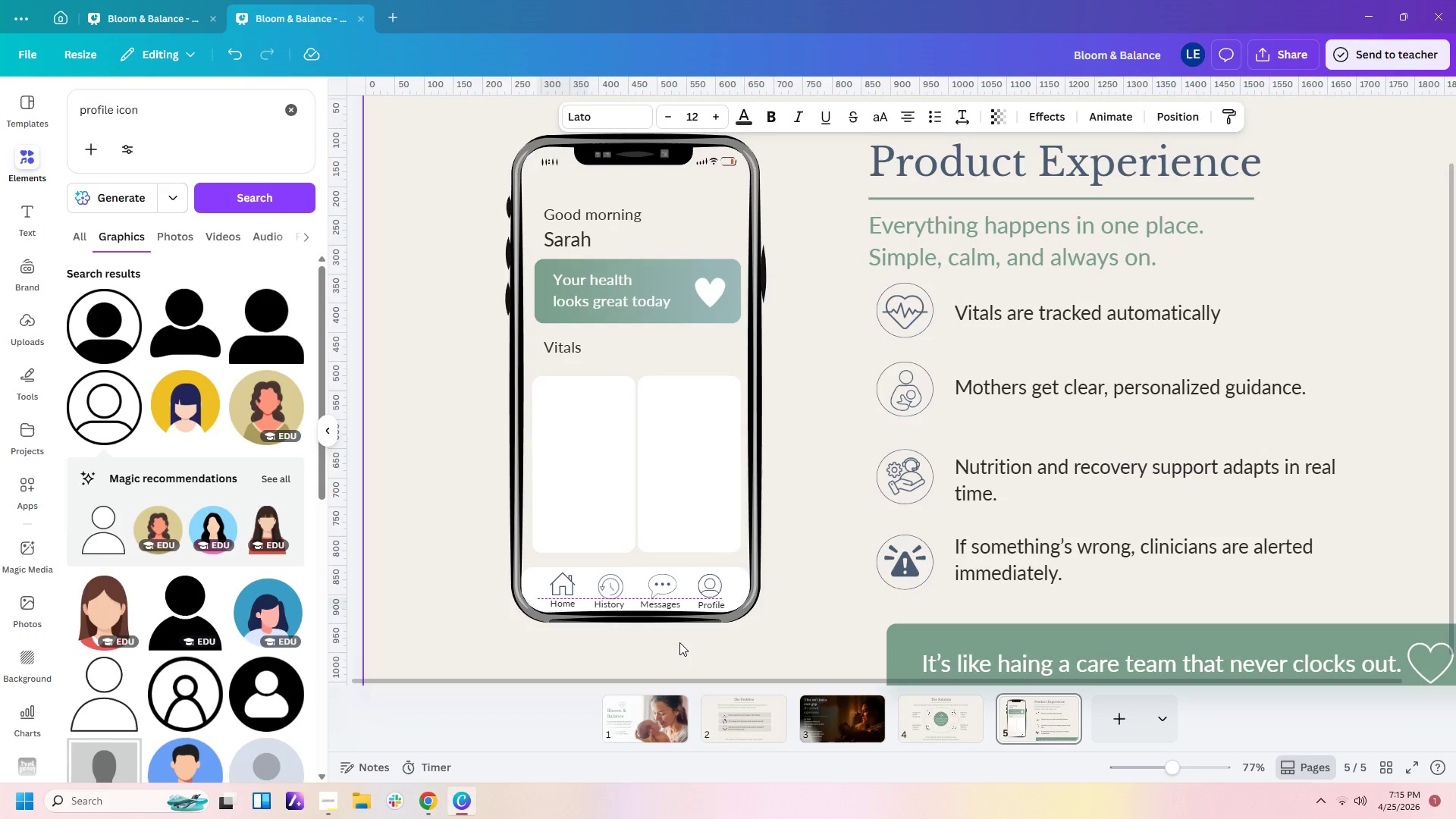 
key(ArrowDown)
 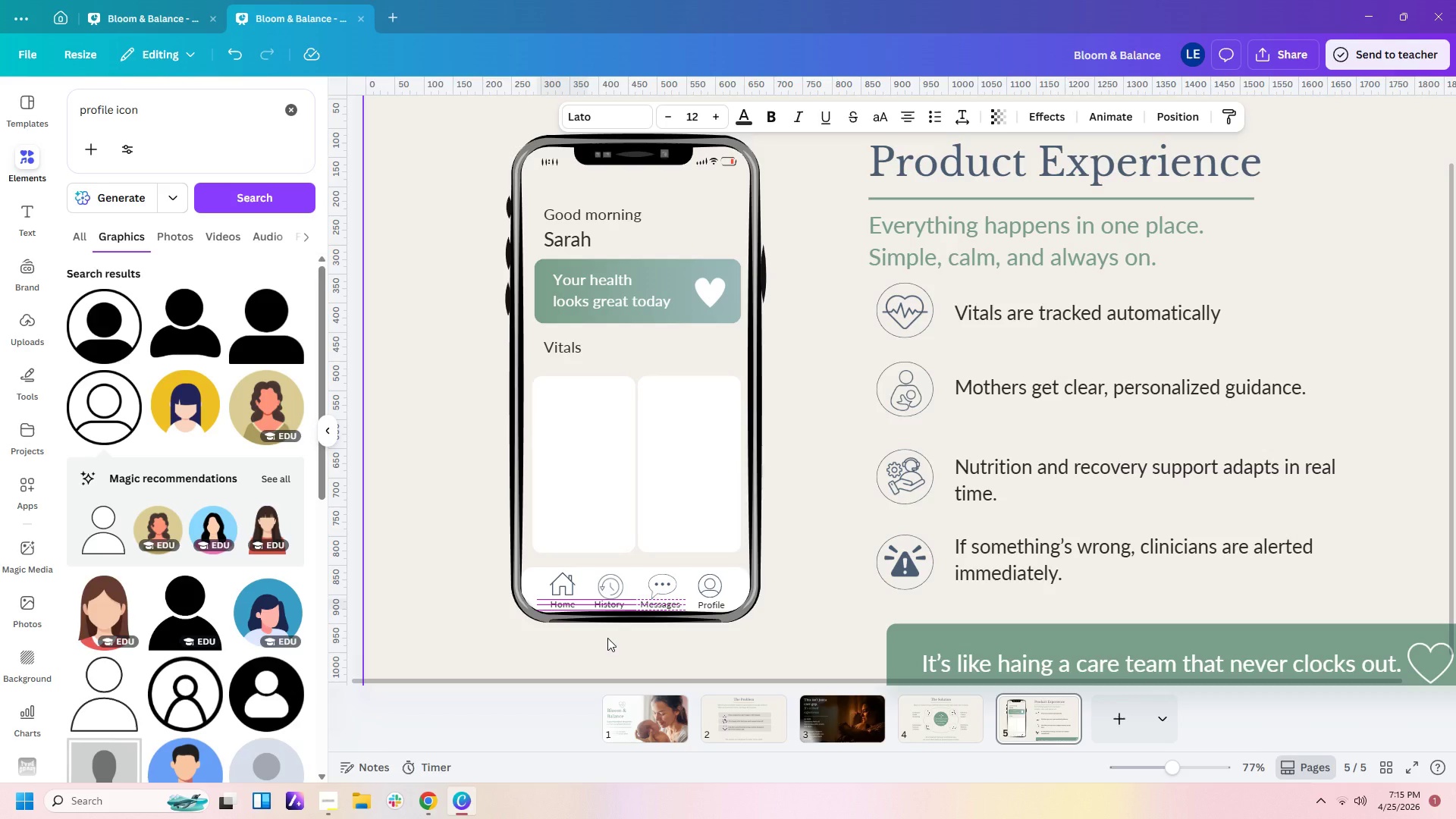 
key(ArrowDown)
 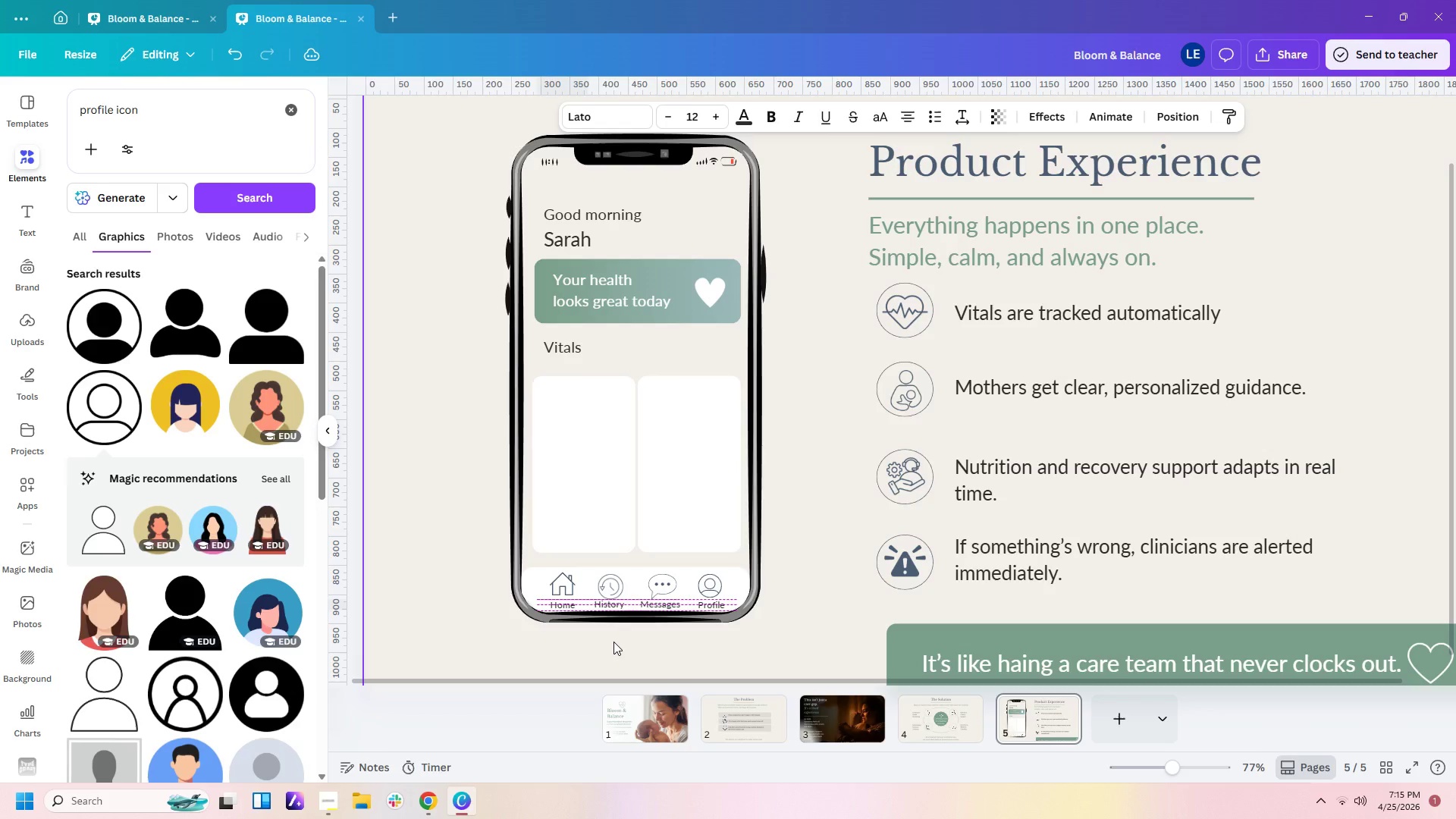 
key(ArrowUp)
 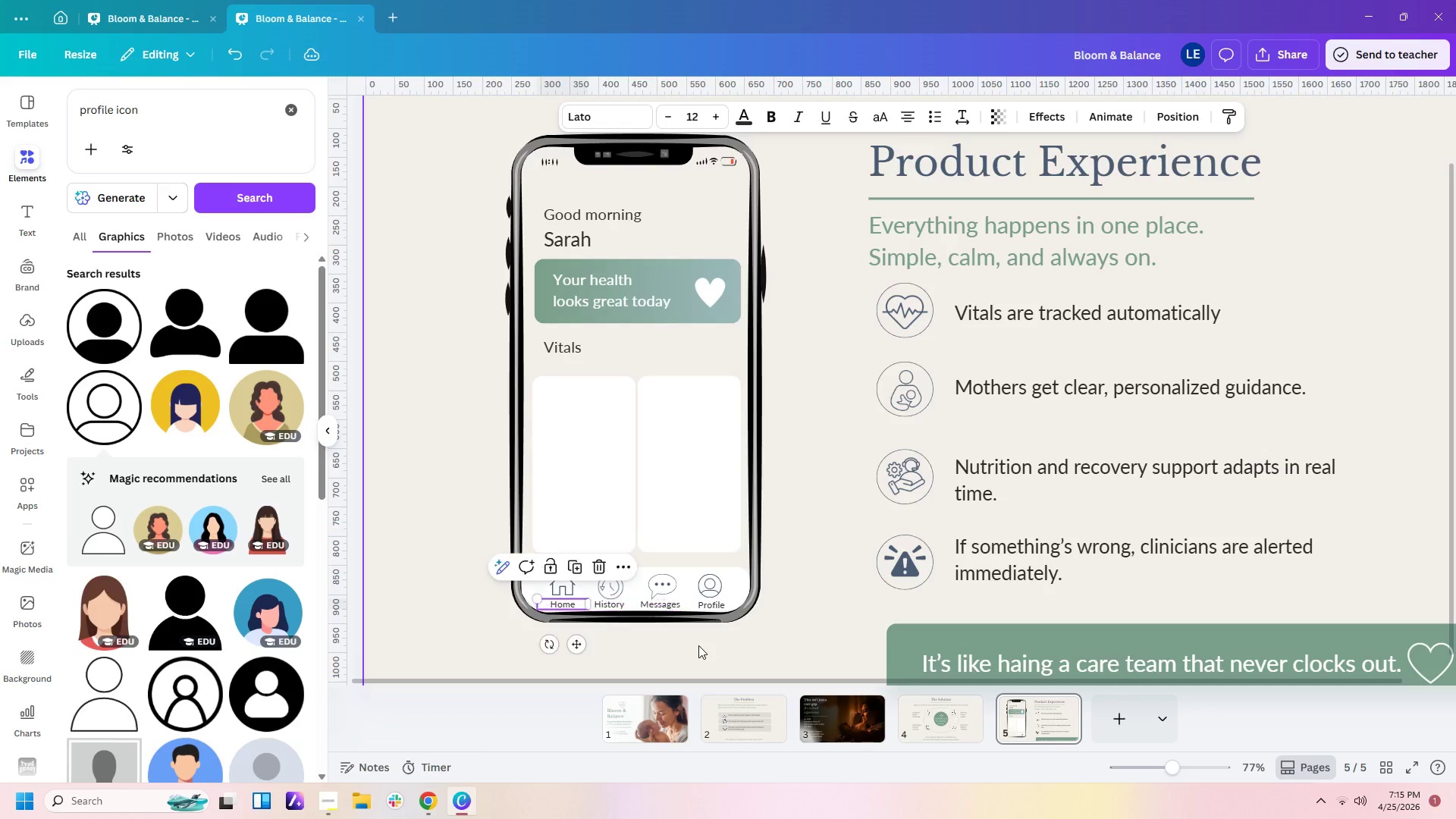 
left_click([701, 645])
 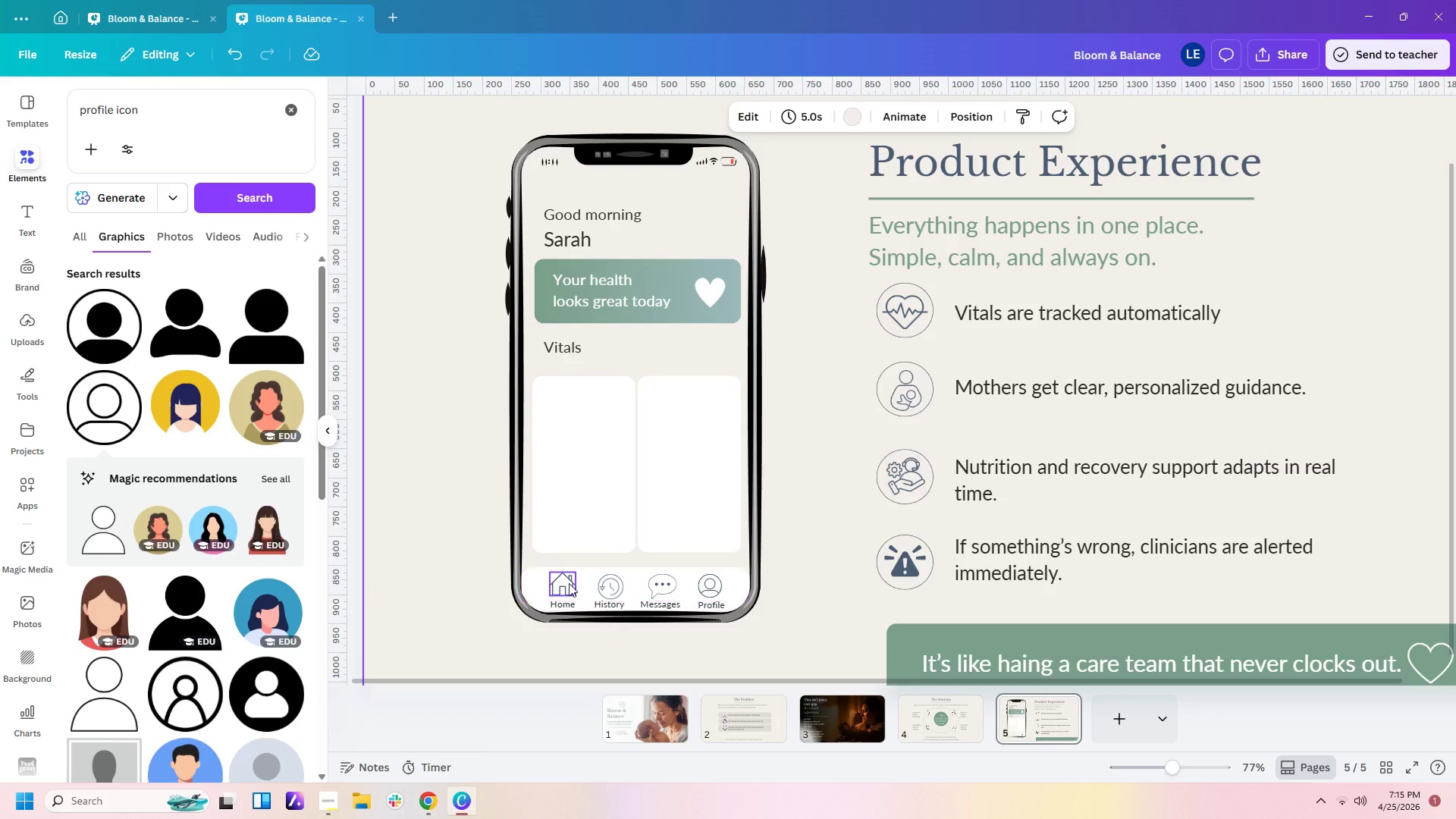 
left_click([569, 583])
 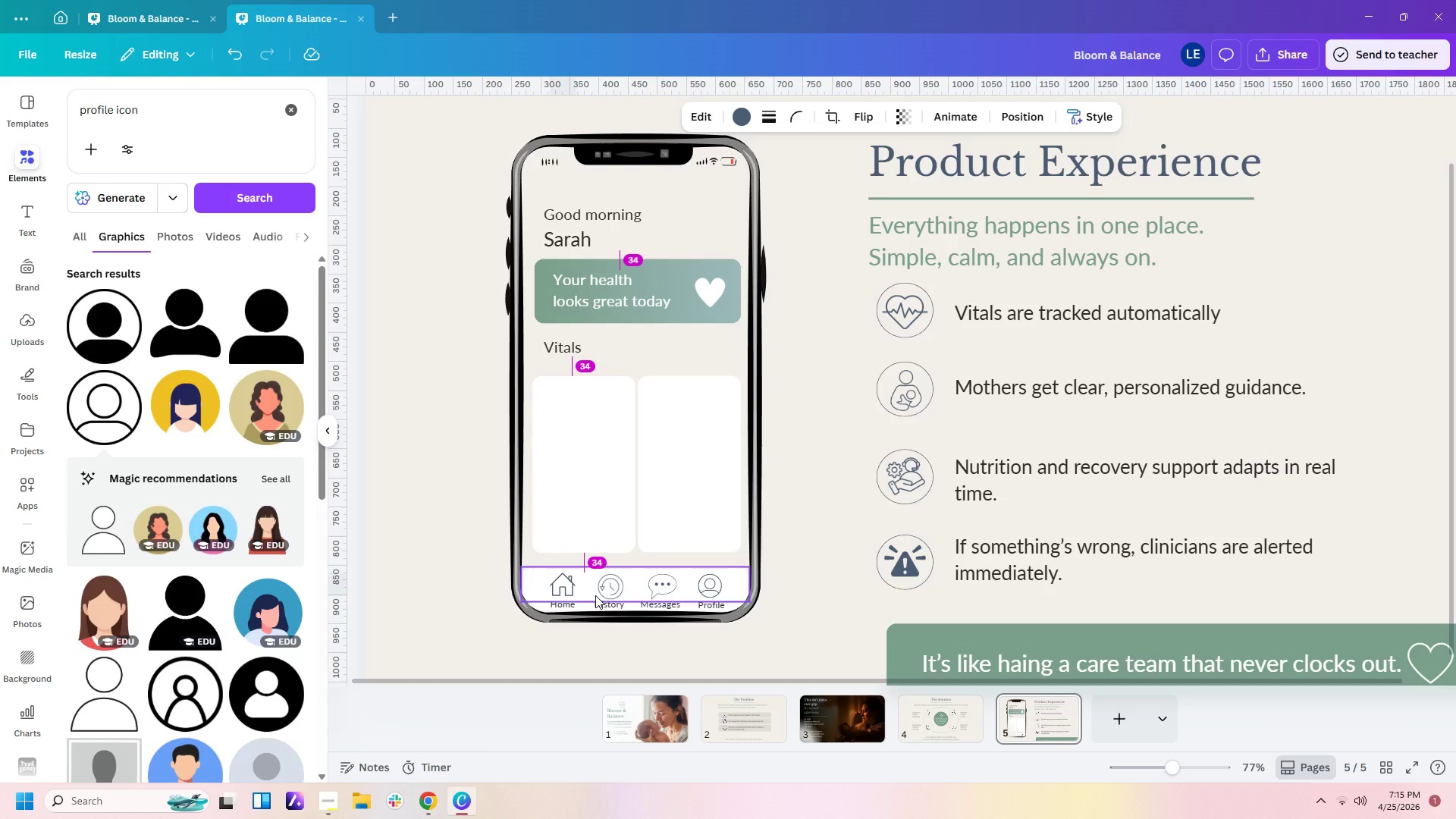 
key(ArrowDown)
 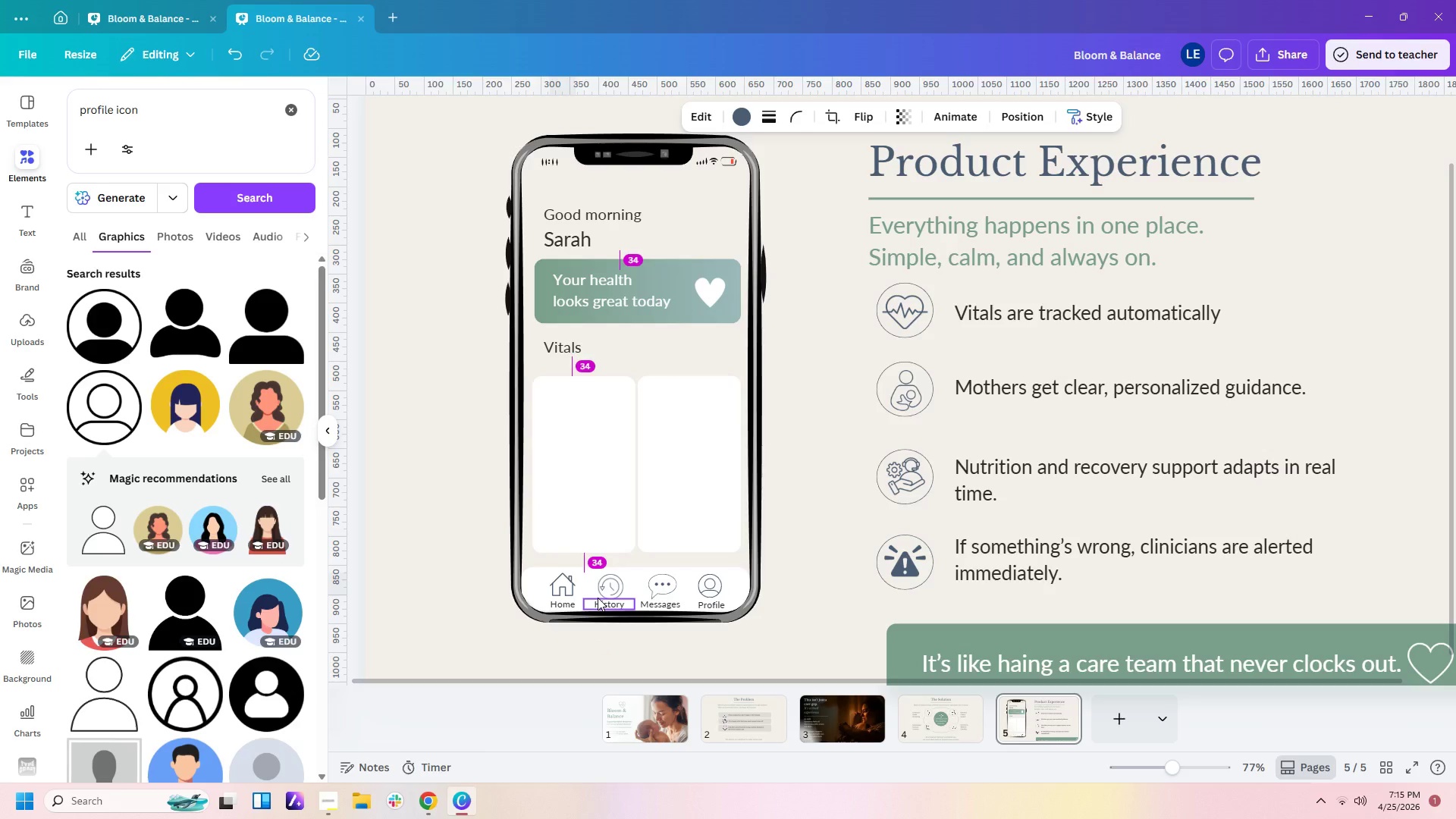 
key(ArrowDown)
 